 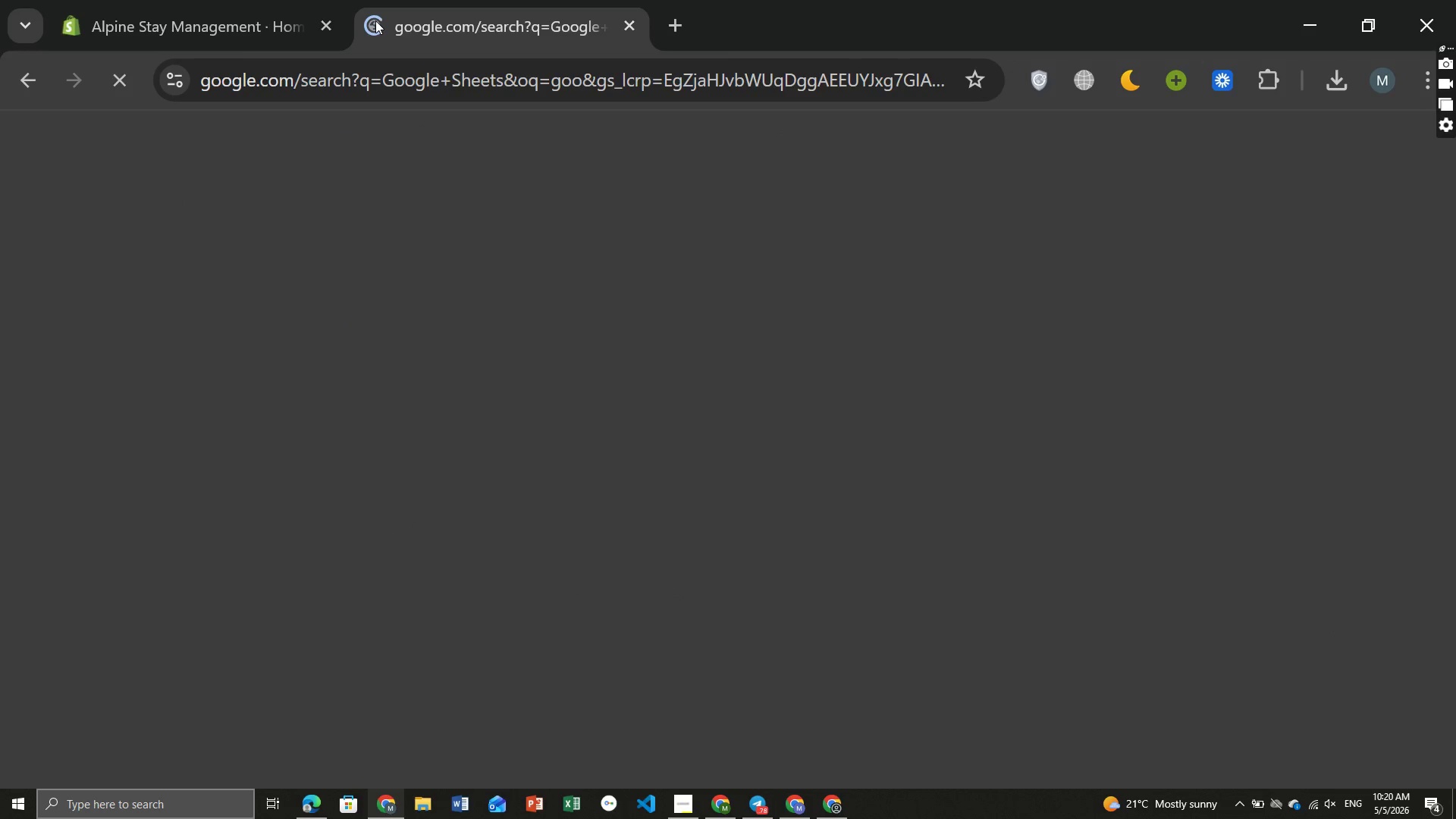 
left_click([366, 394])
 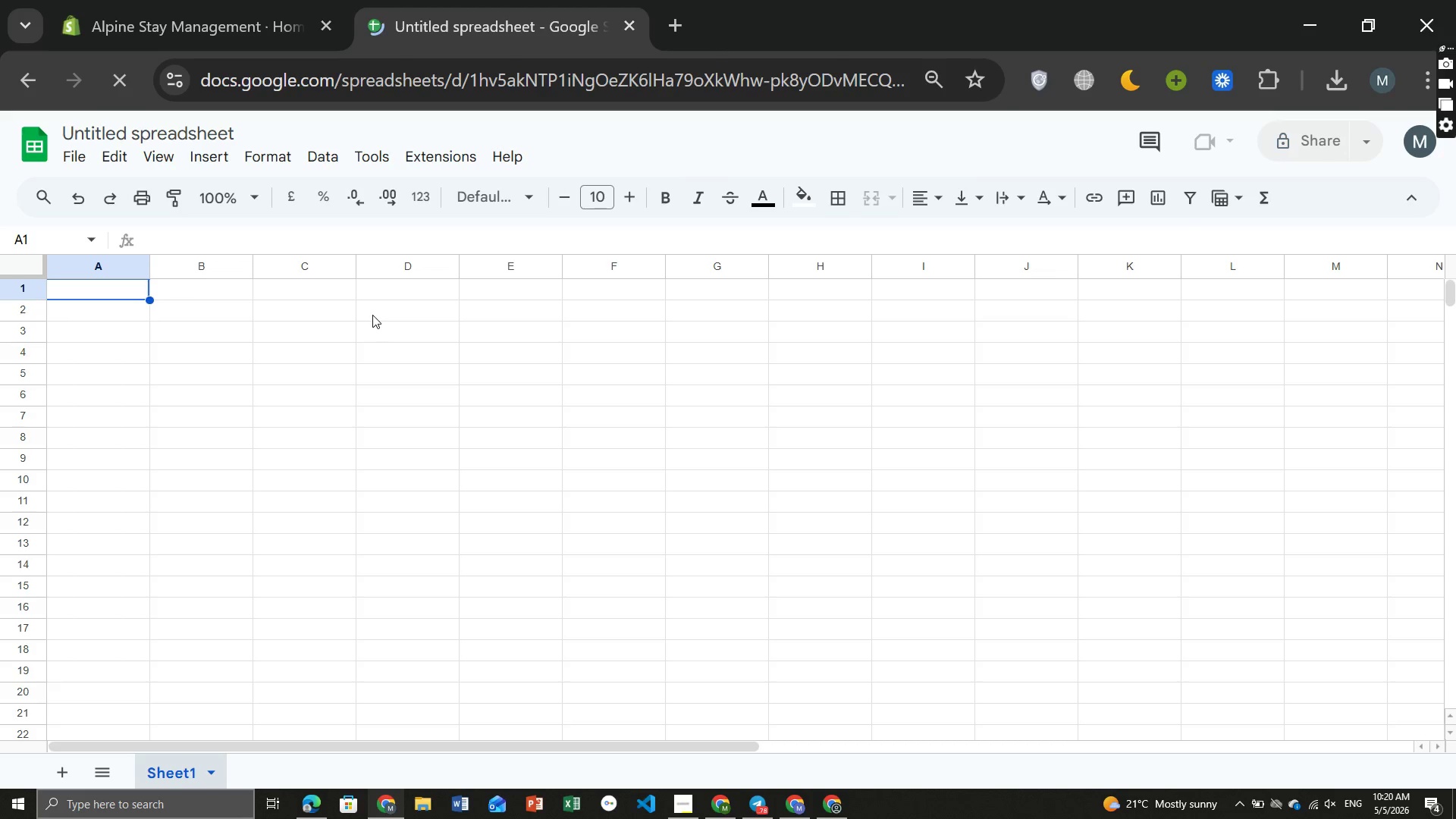 
wait(12.7)
 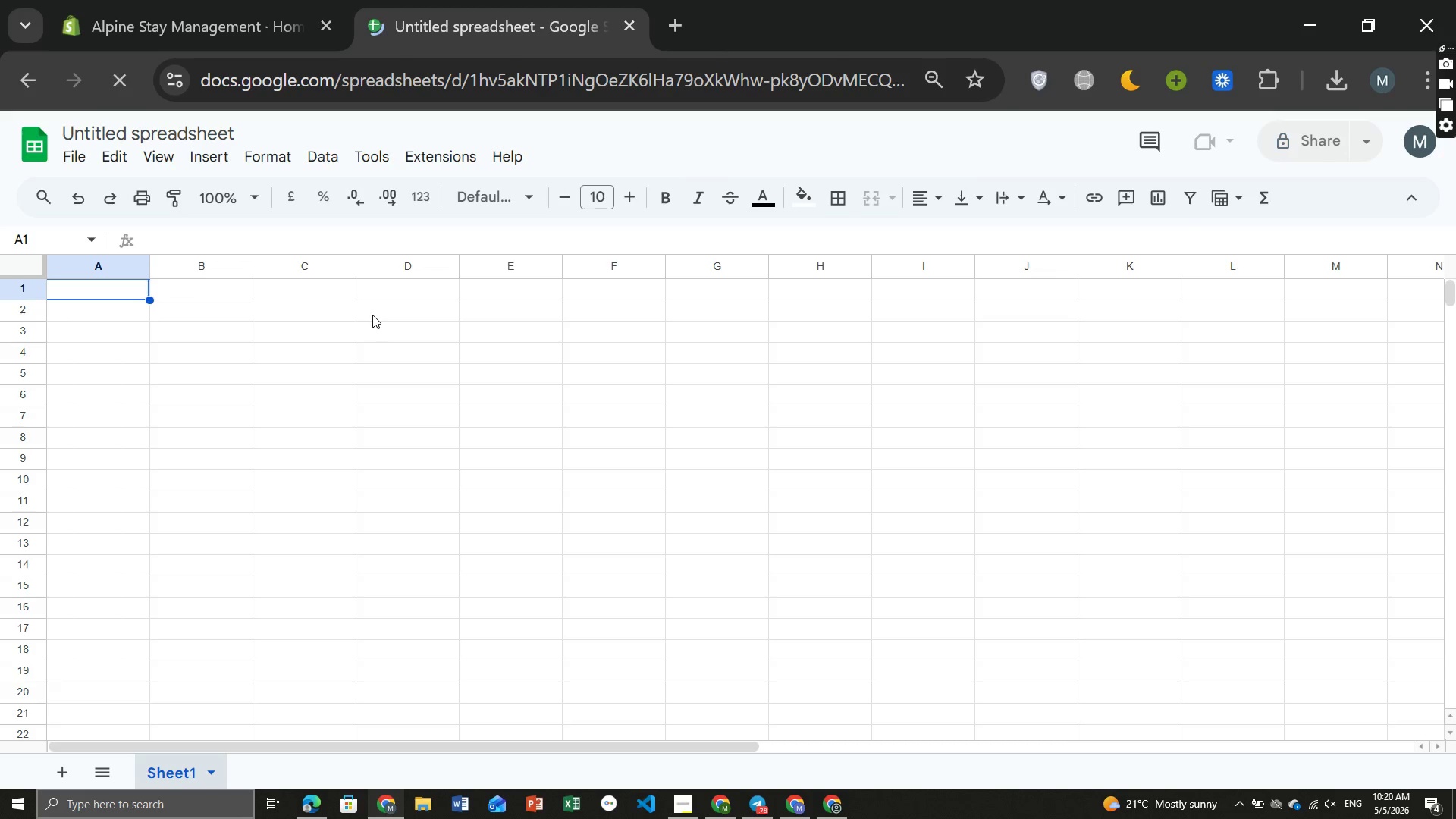 
left_click([74, 150])
 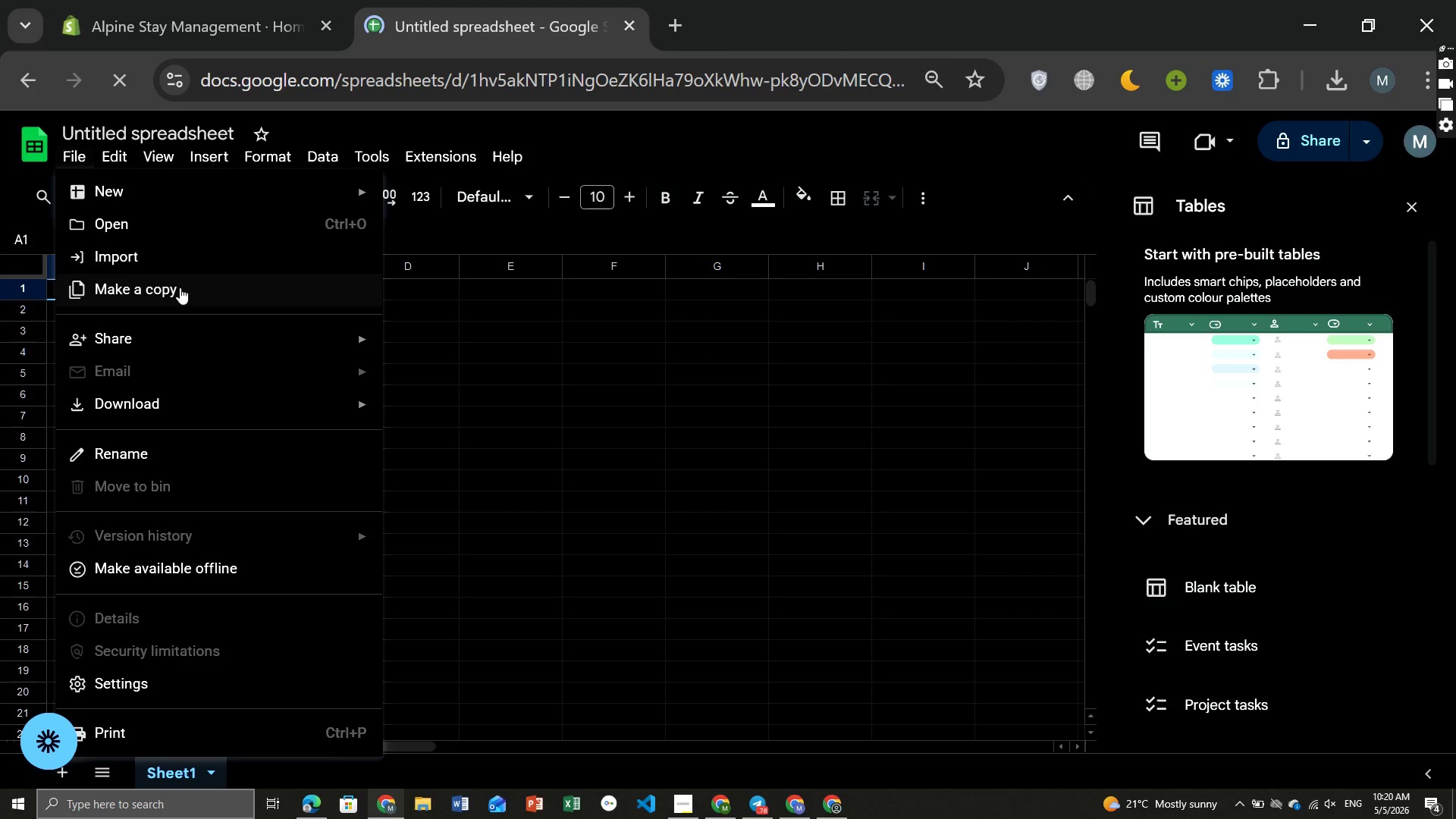 
left_click([133, 254])
 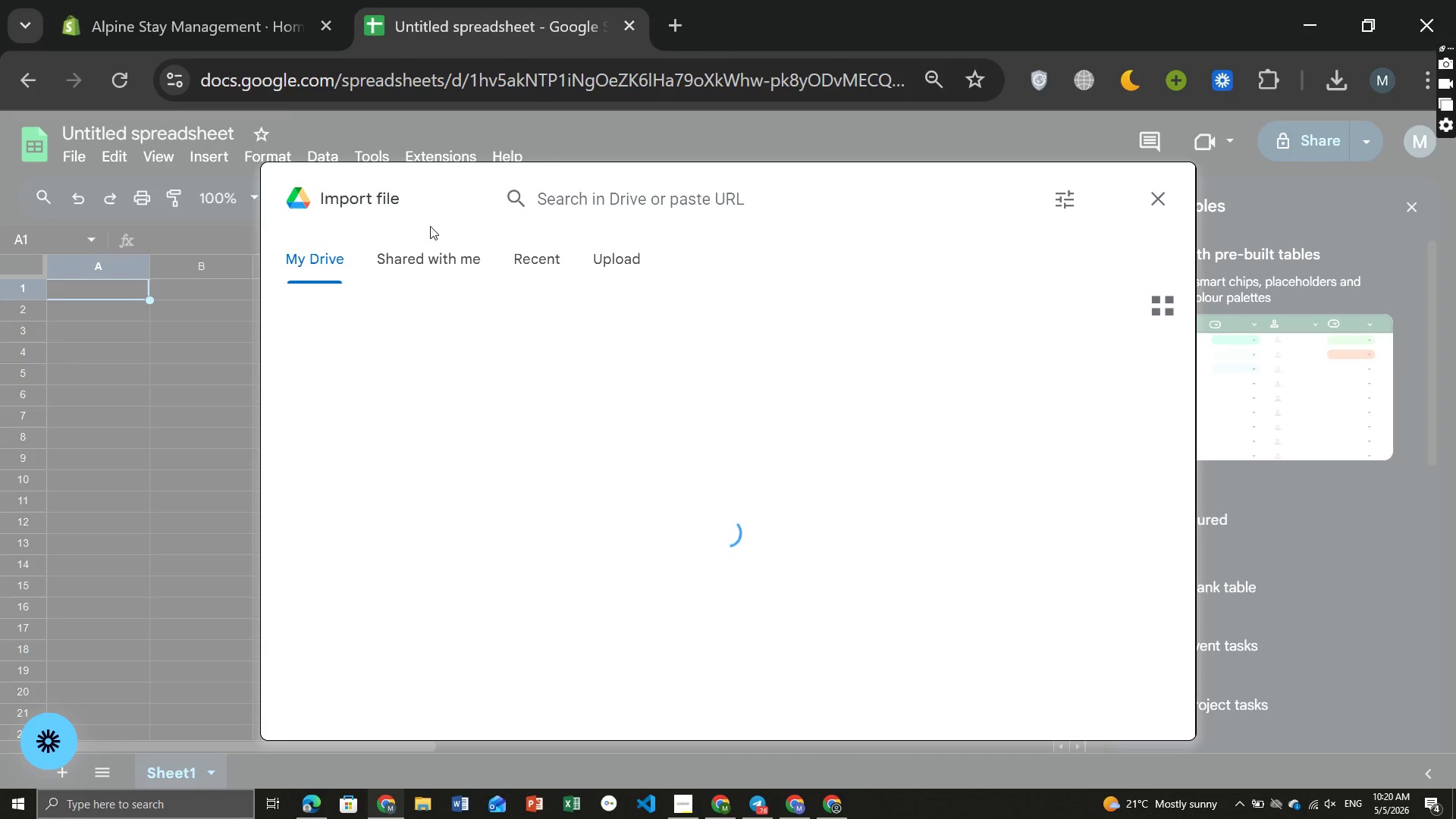 
left_click([614, 273])
 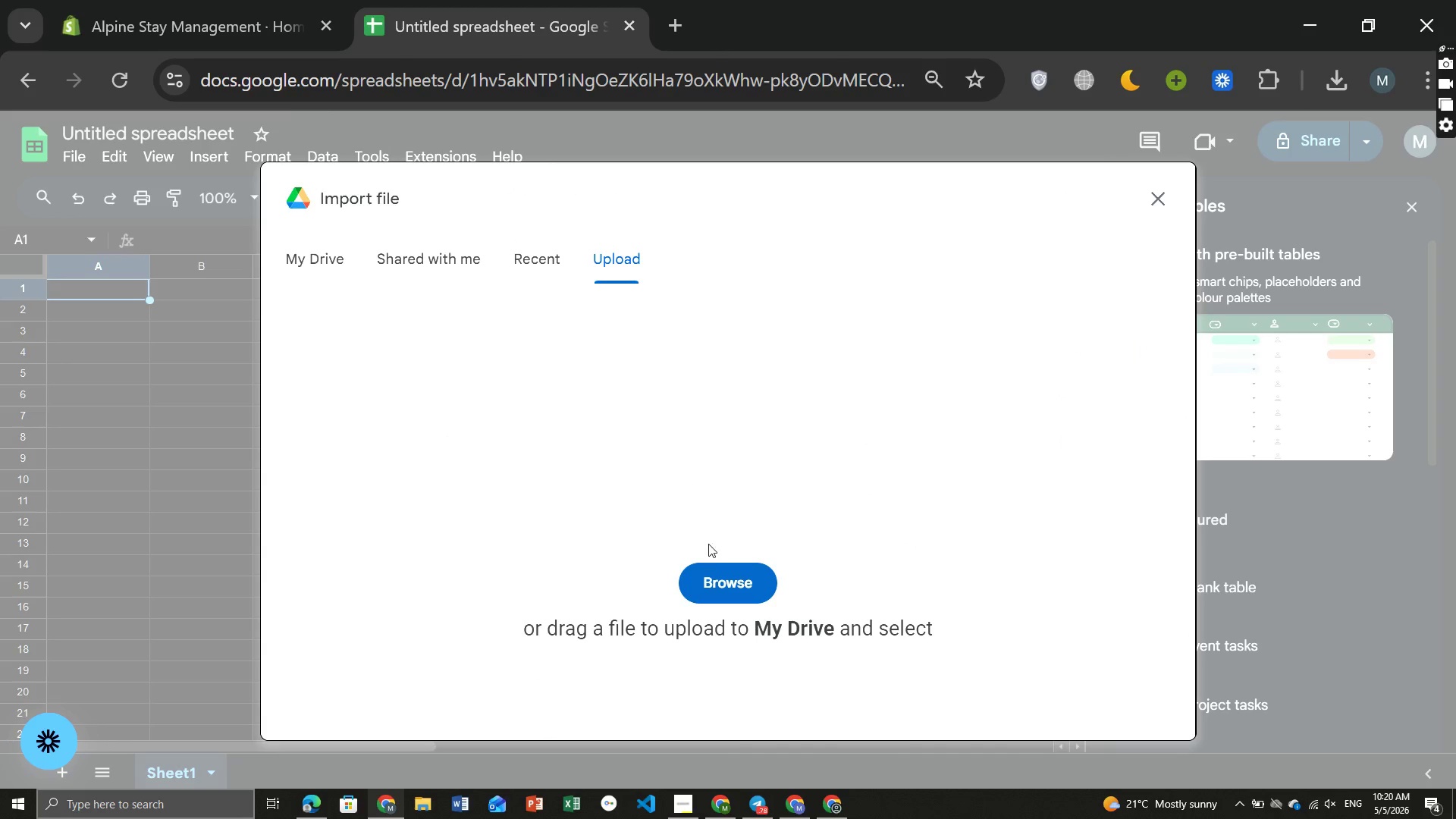 
left_click([726, 573])
 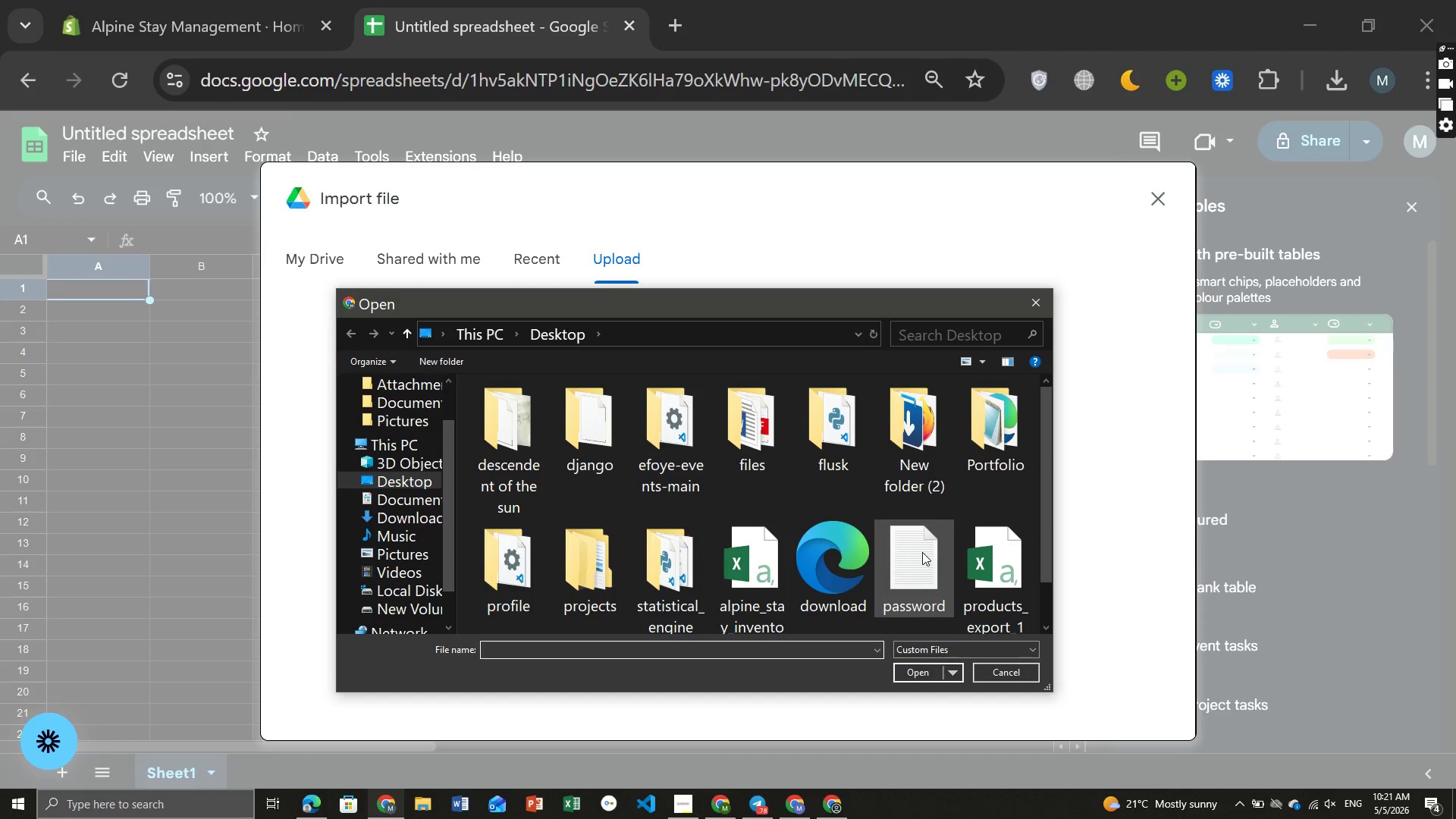 
left_click([748, 597])
 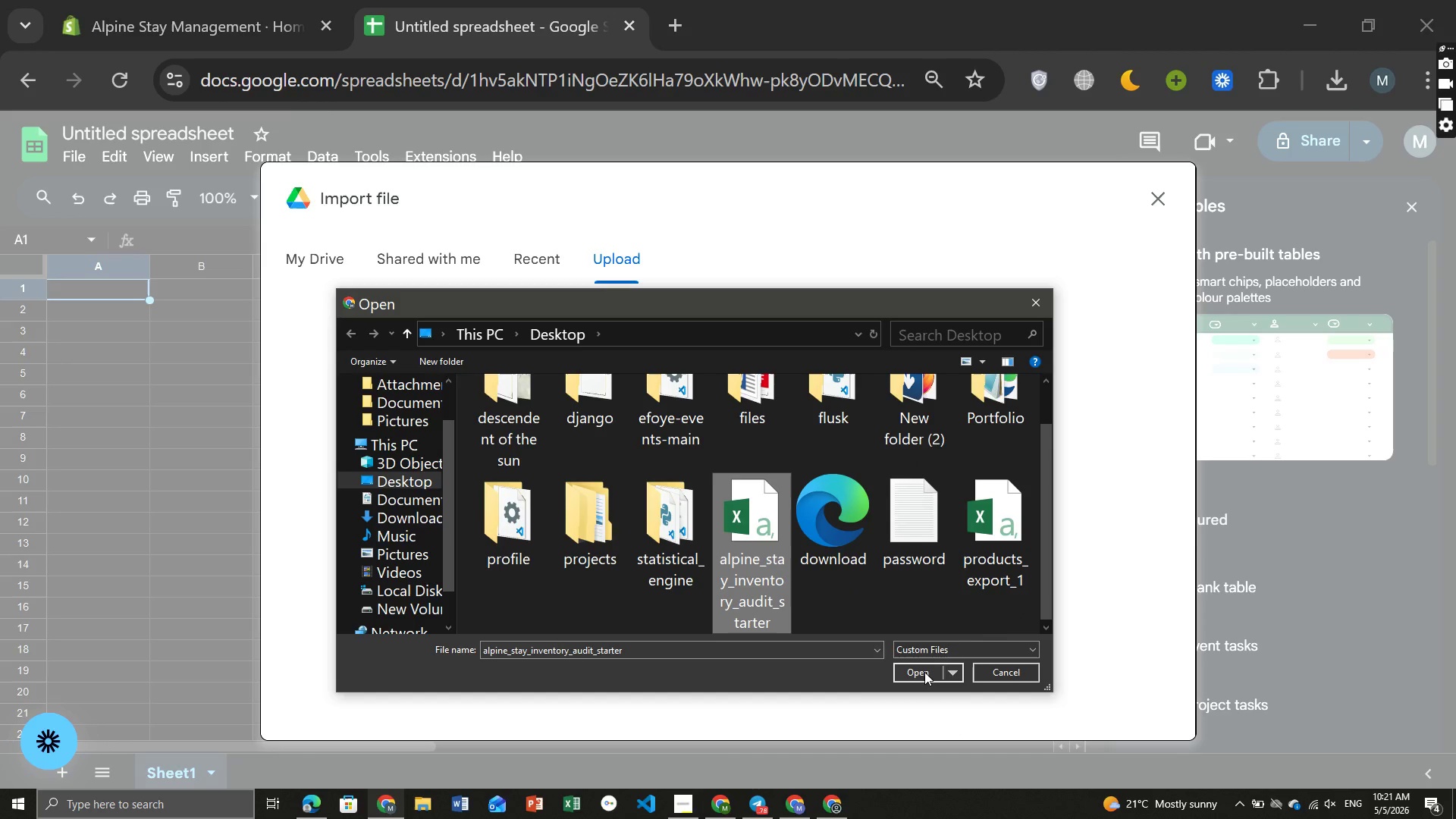 
left_click([924, 672])
 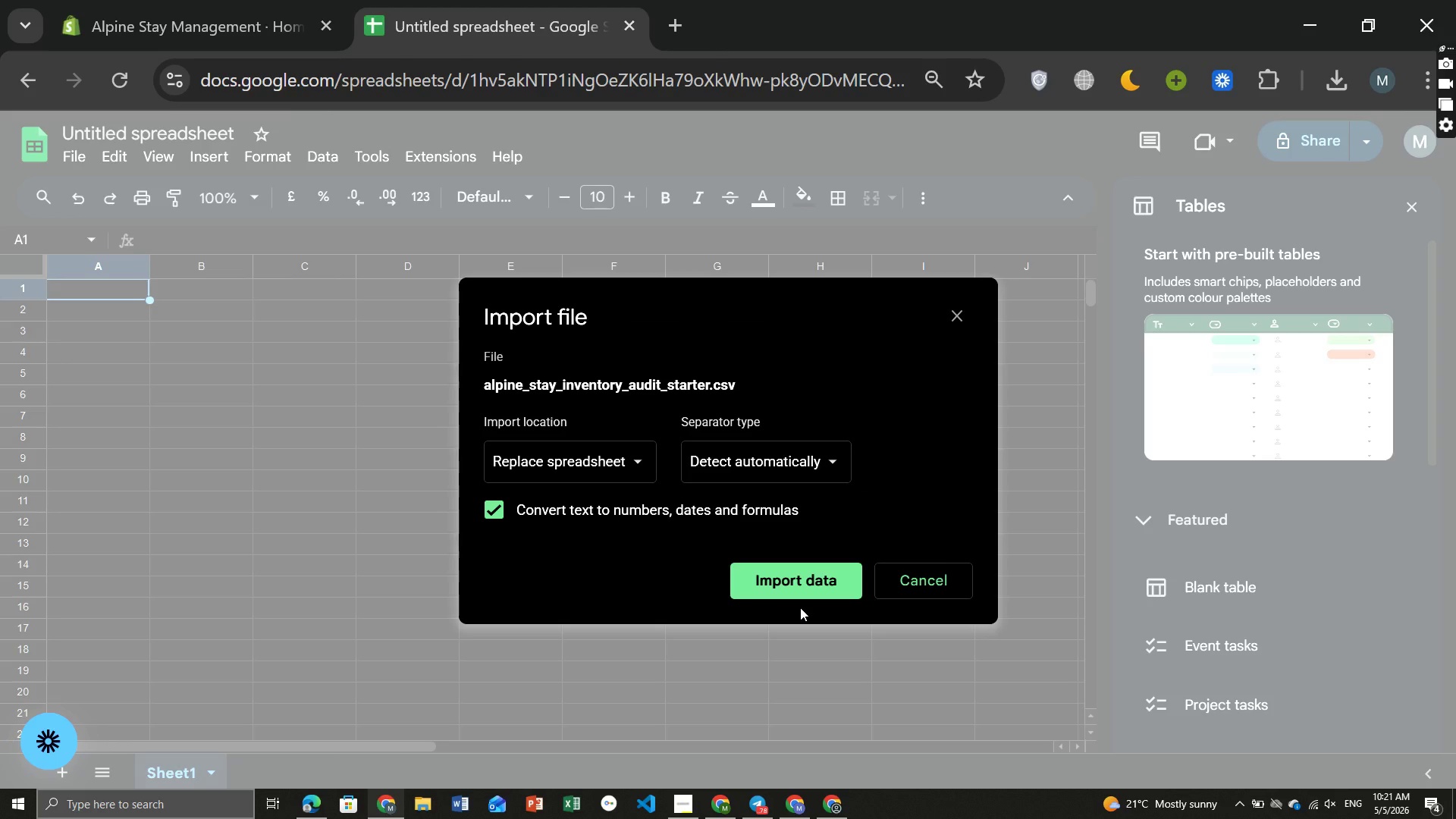 
wait(5.59)
 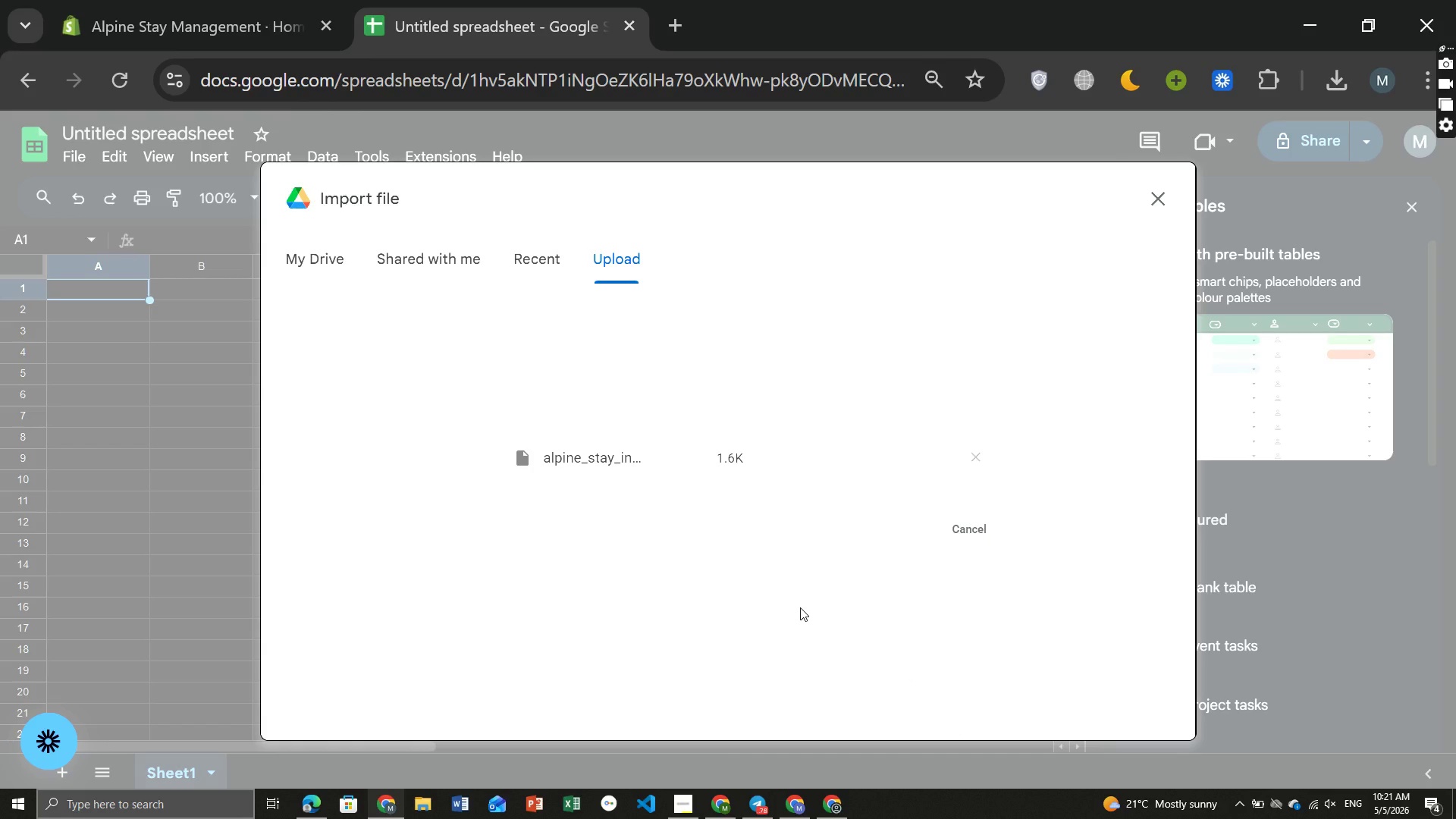 
left_click([779, 589])
 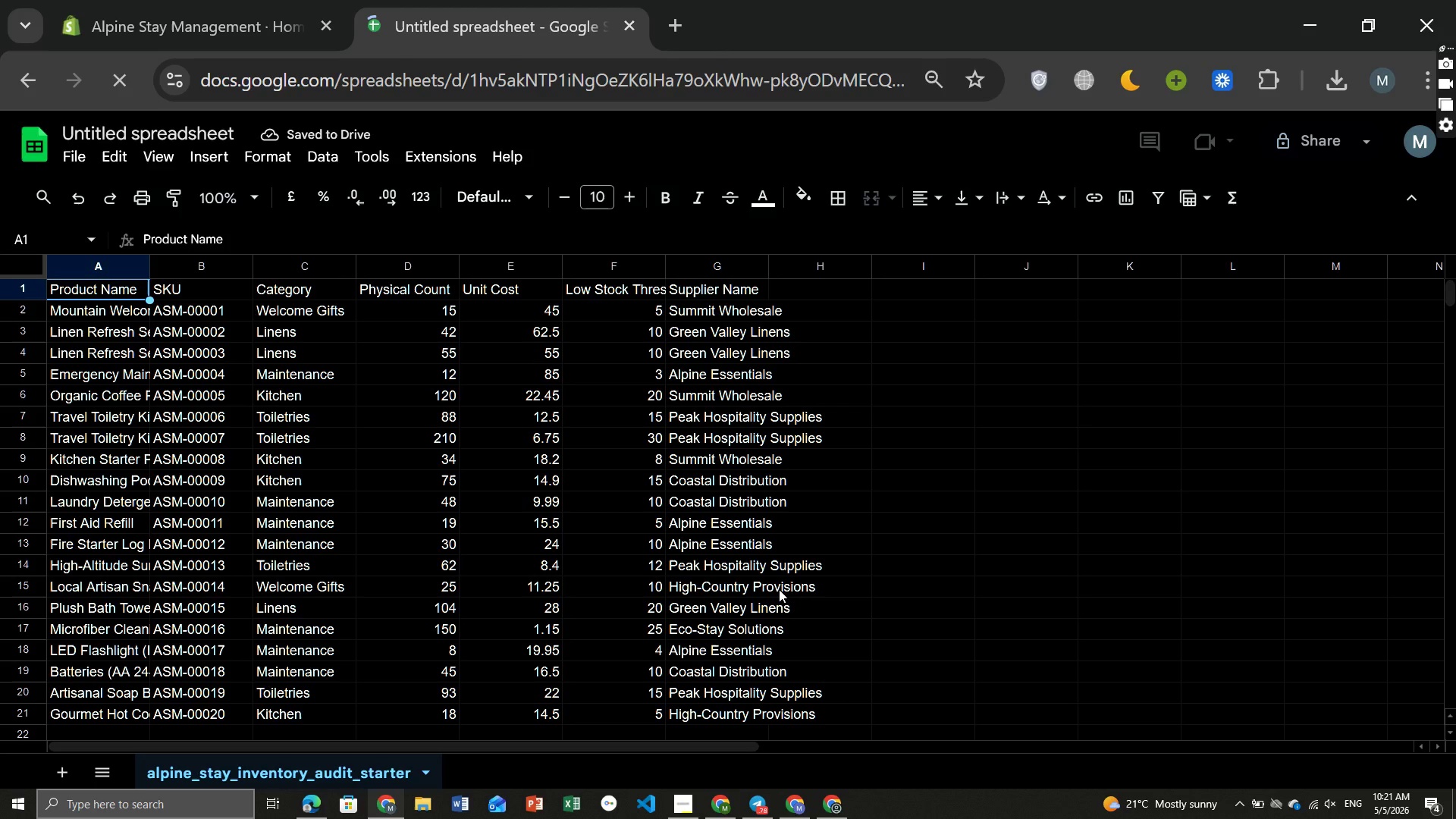 
wait(10.81)
 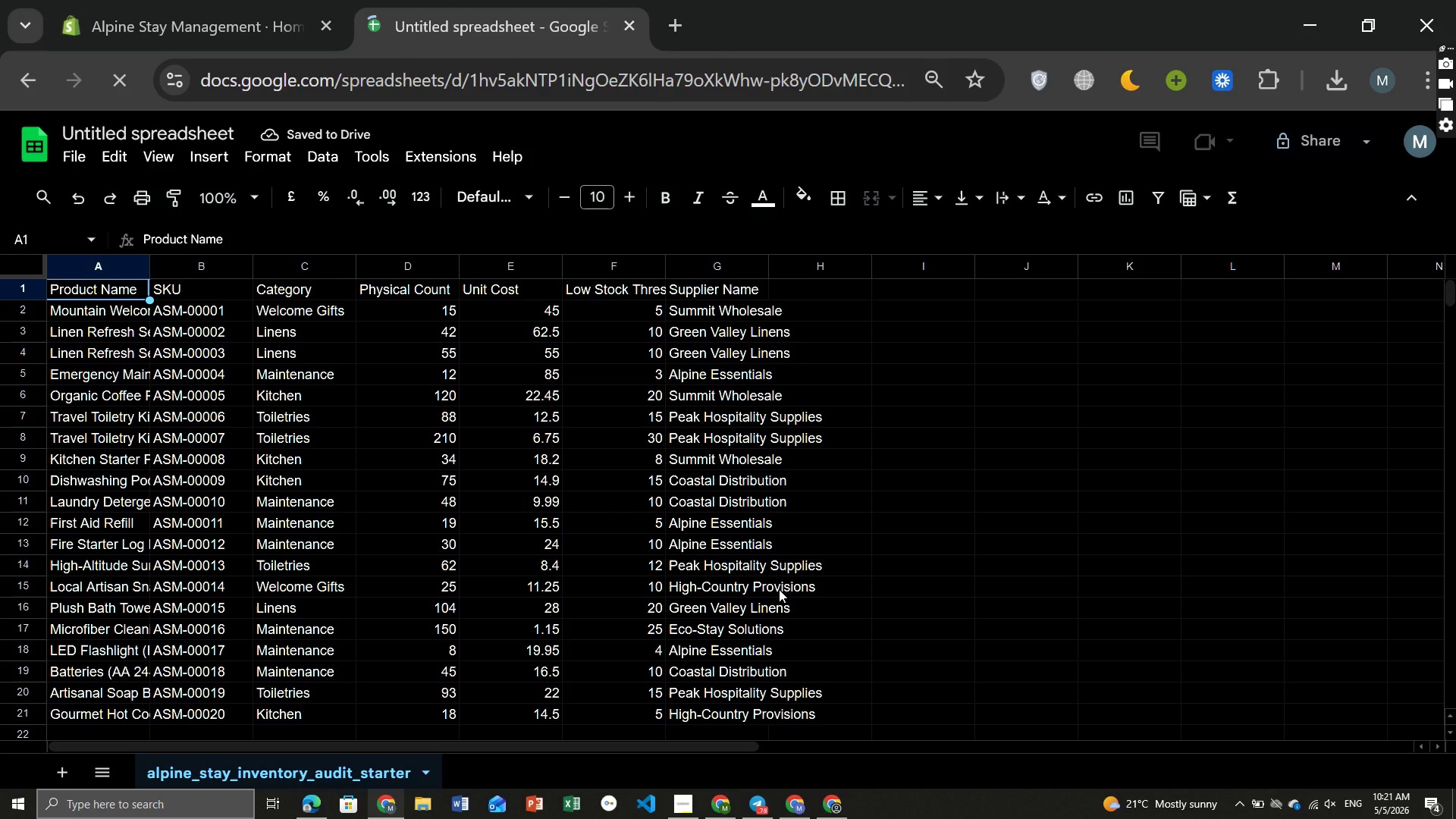 
left_click([115, 287])
 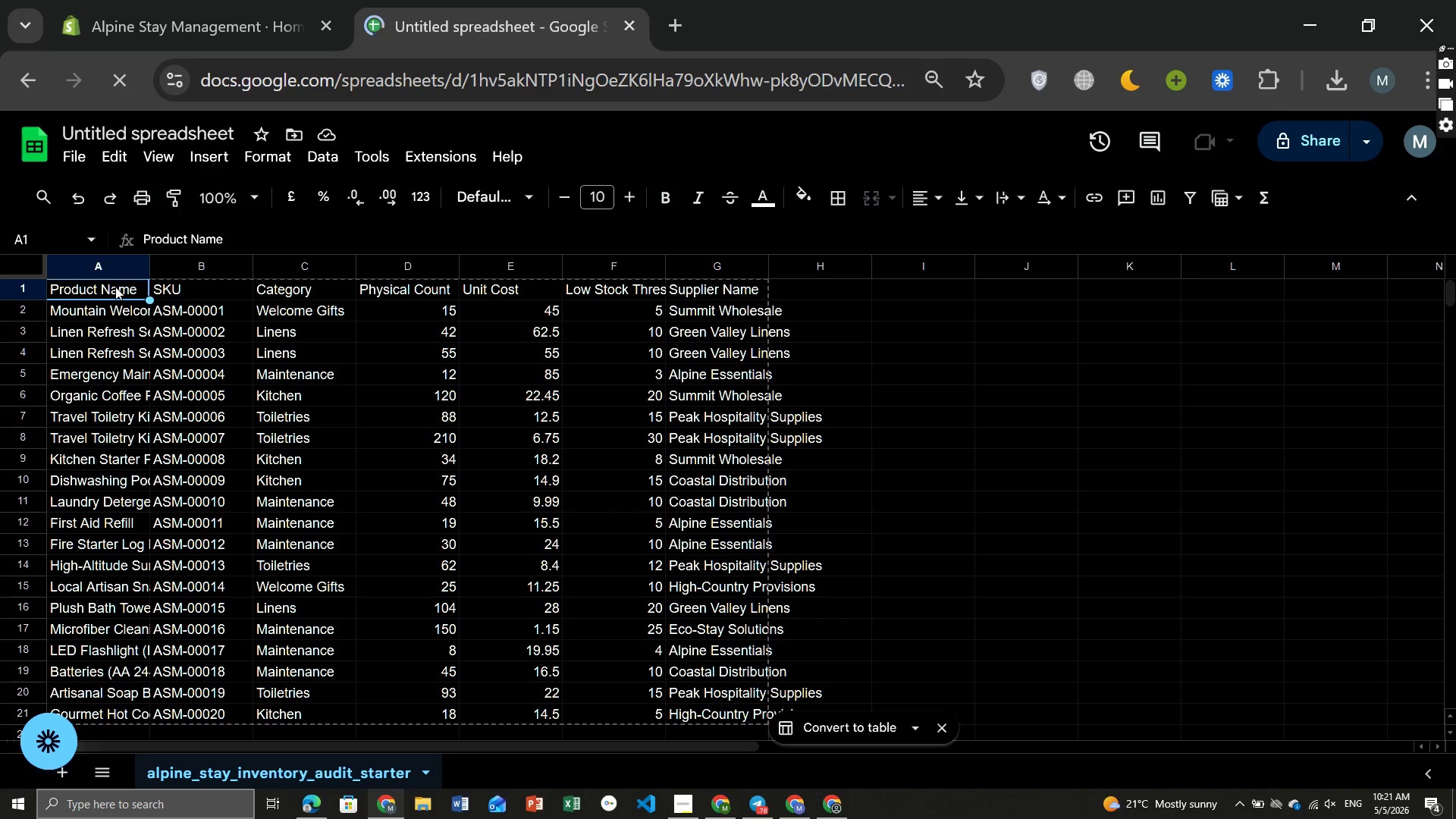 
double_click([115, 287])
 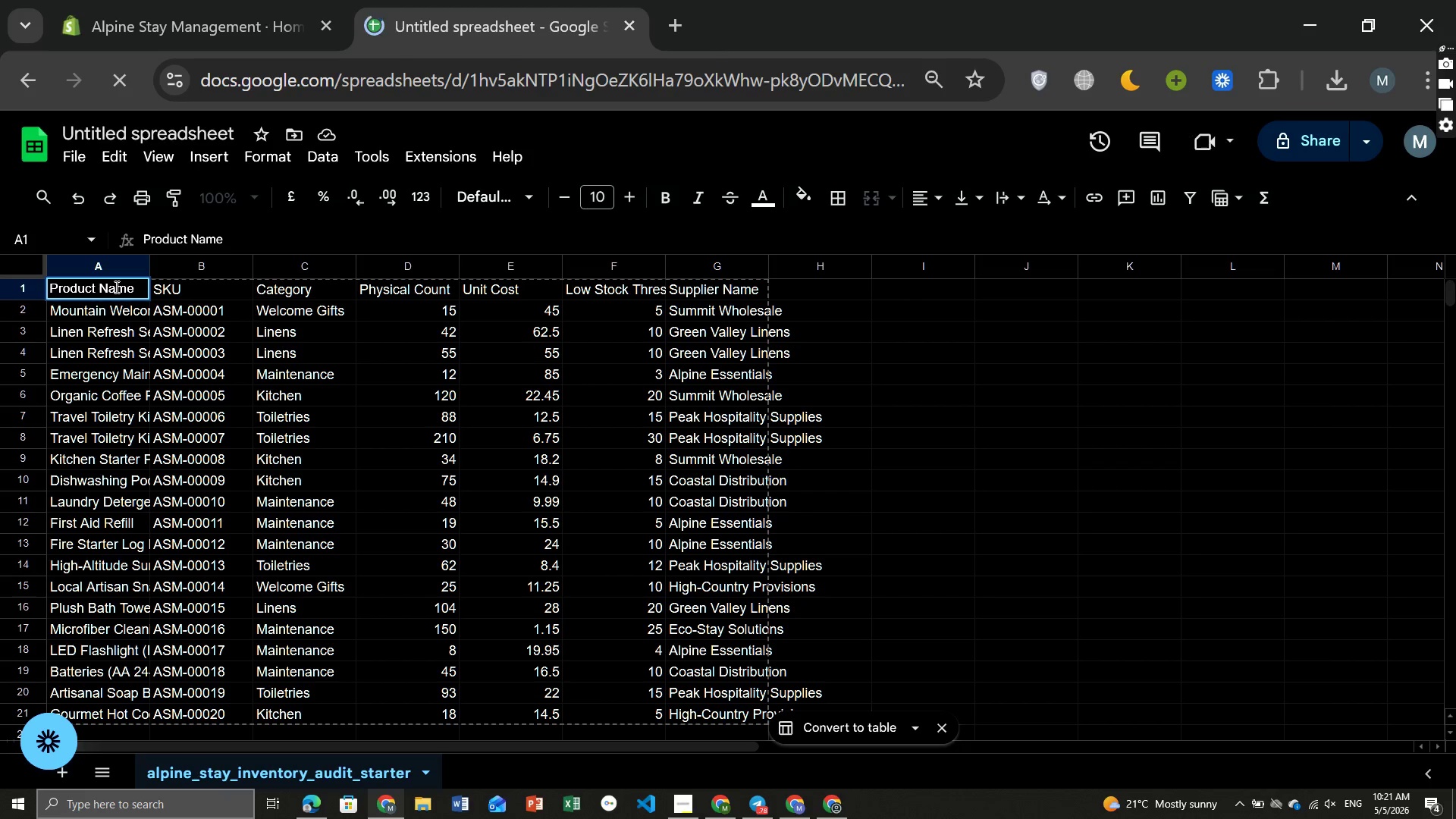 
hold_key(key=Backspace, duration=1.2)
 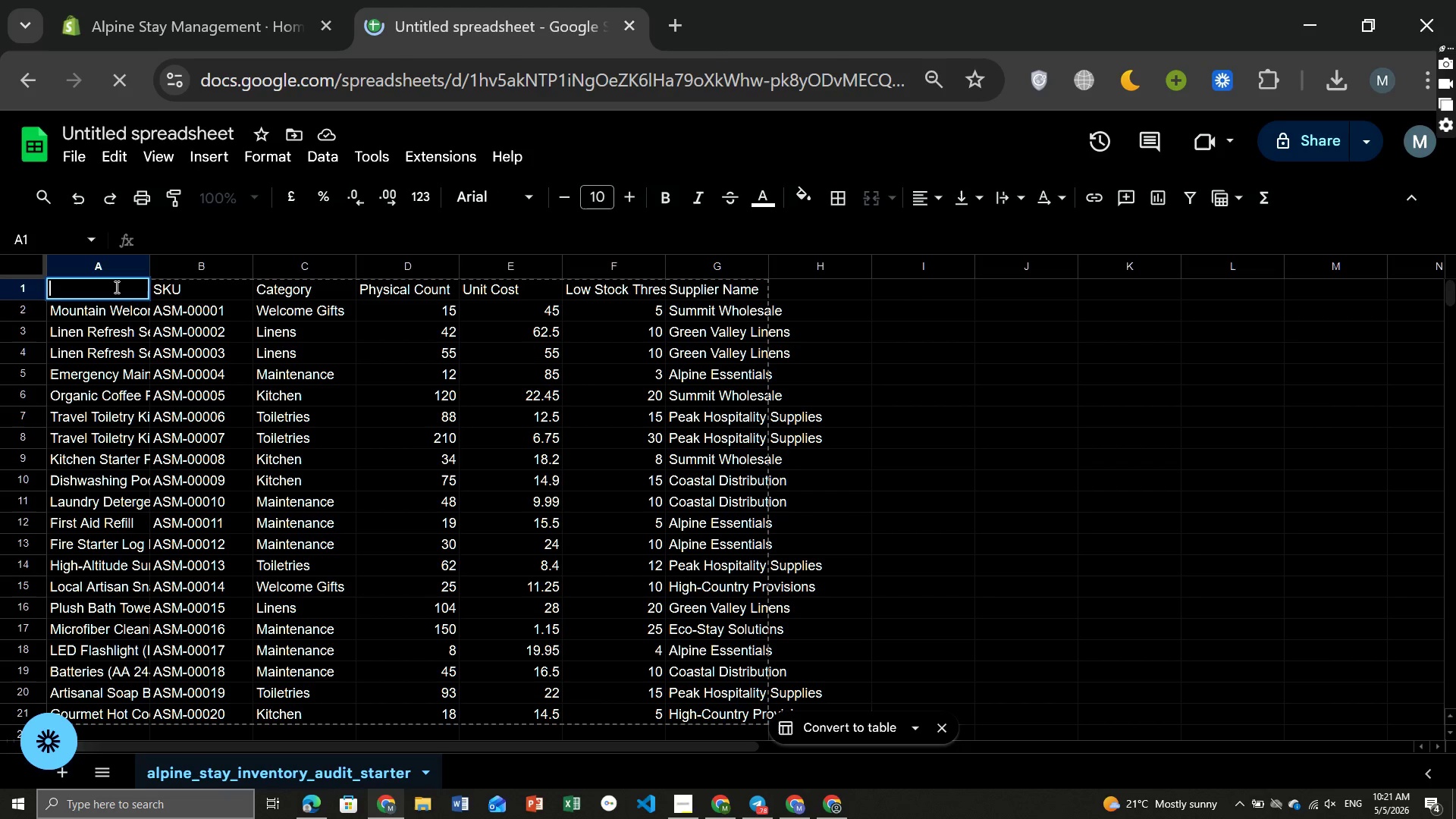 
type(Title)
 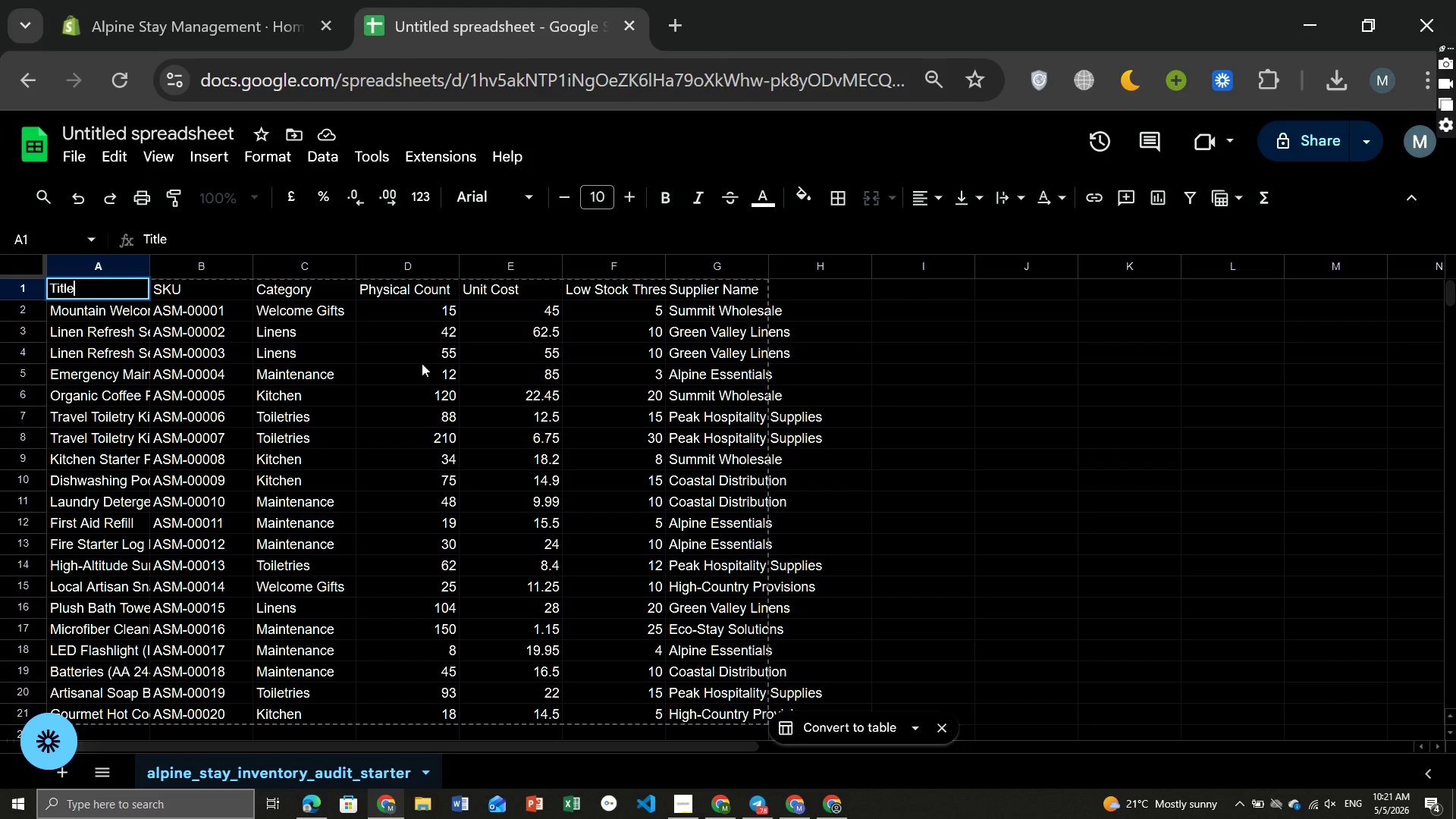 
left_click([390, 287])
 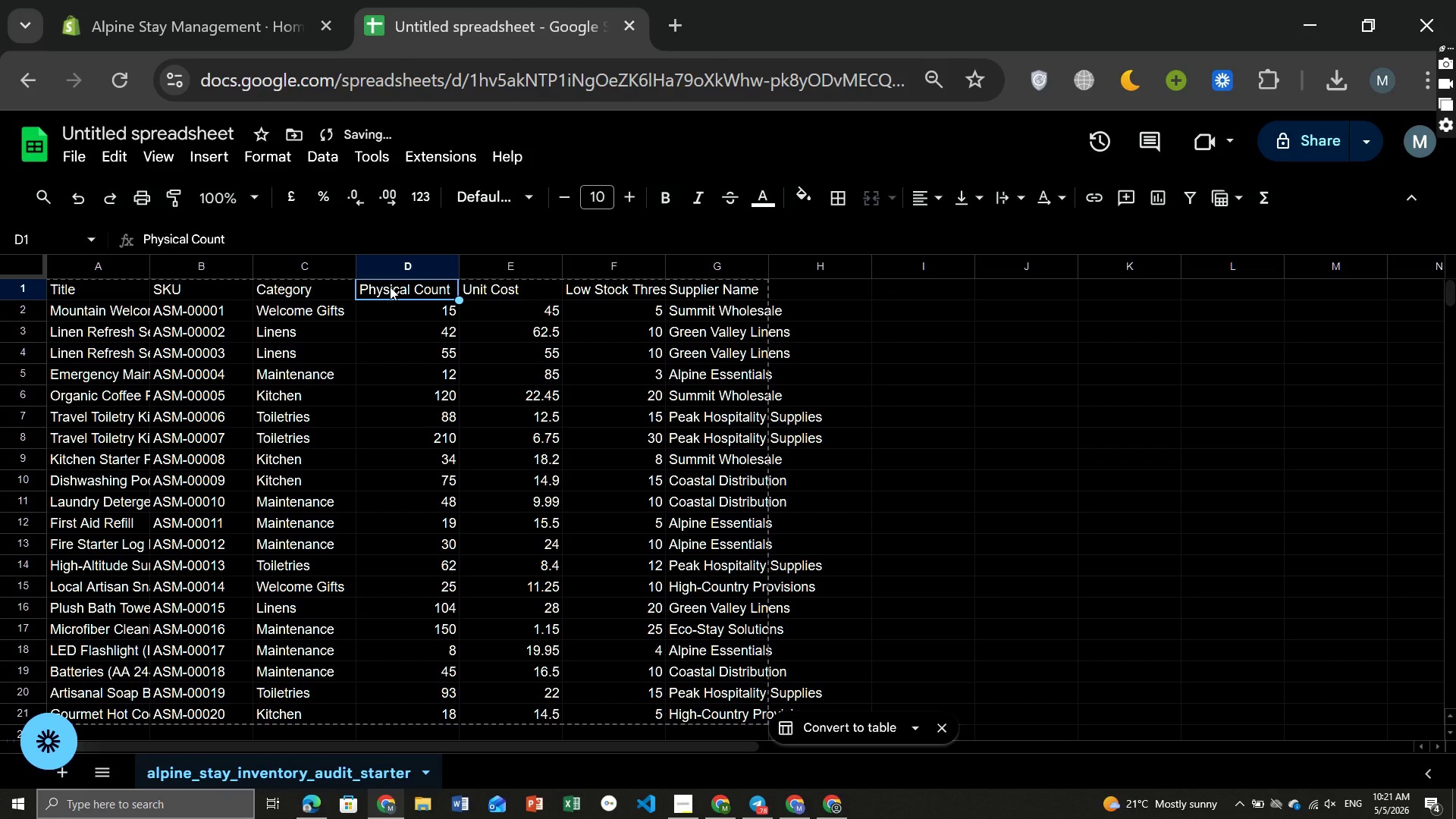 
double_click([390, 287])
 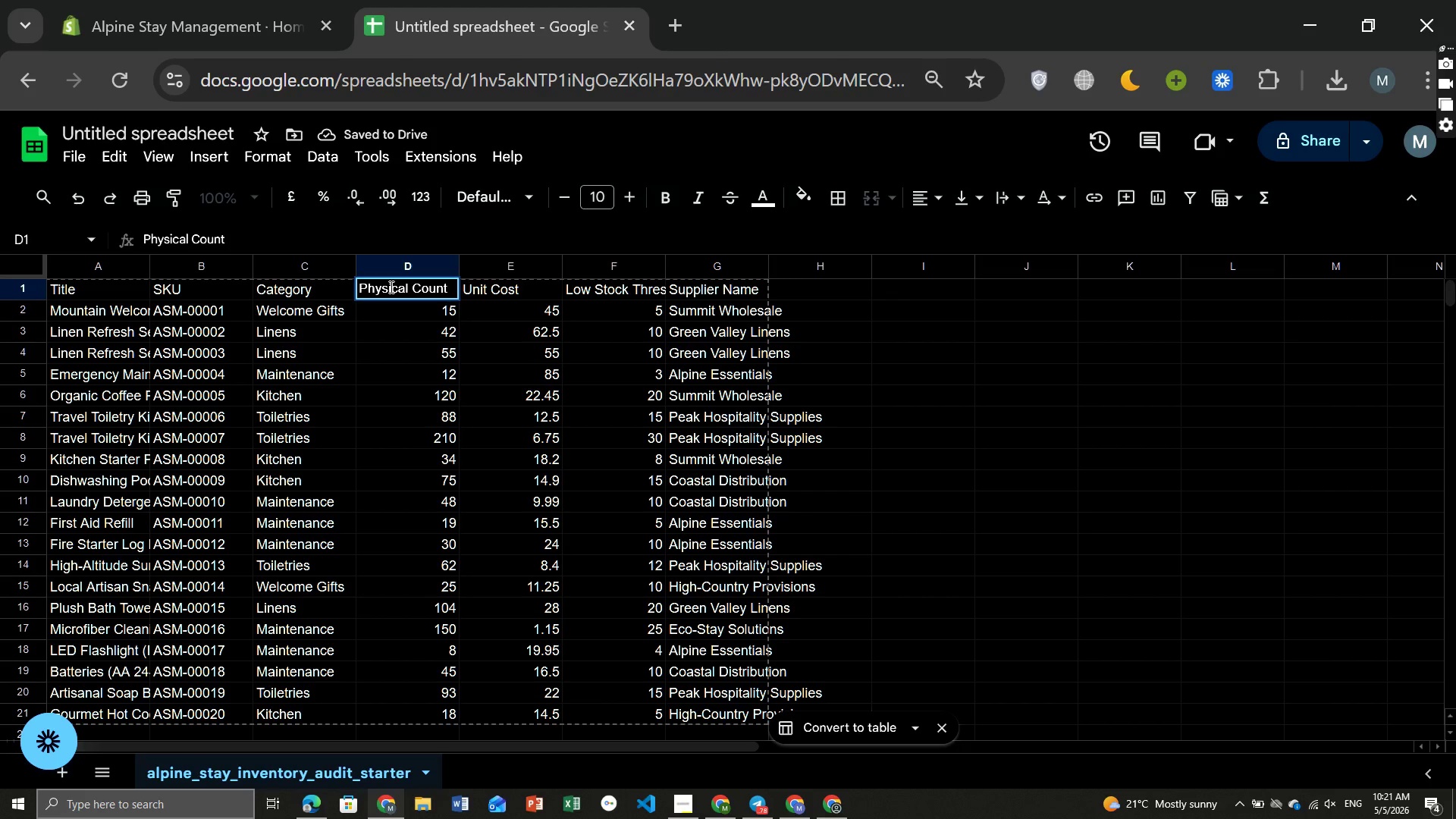 
hold_key(key=Backspace, duration=1.5)
 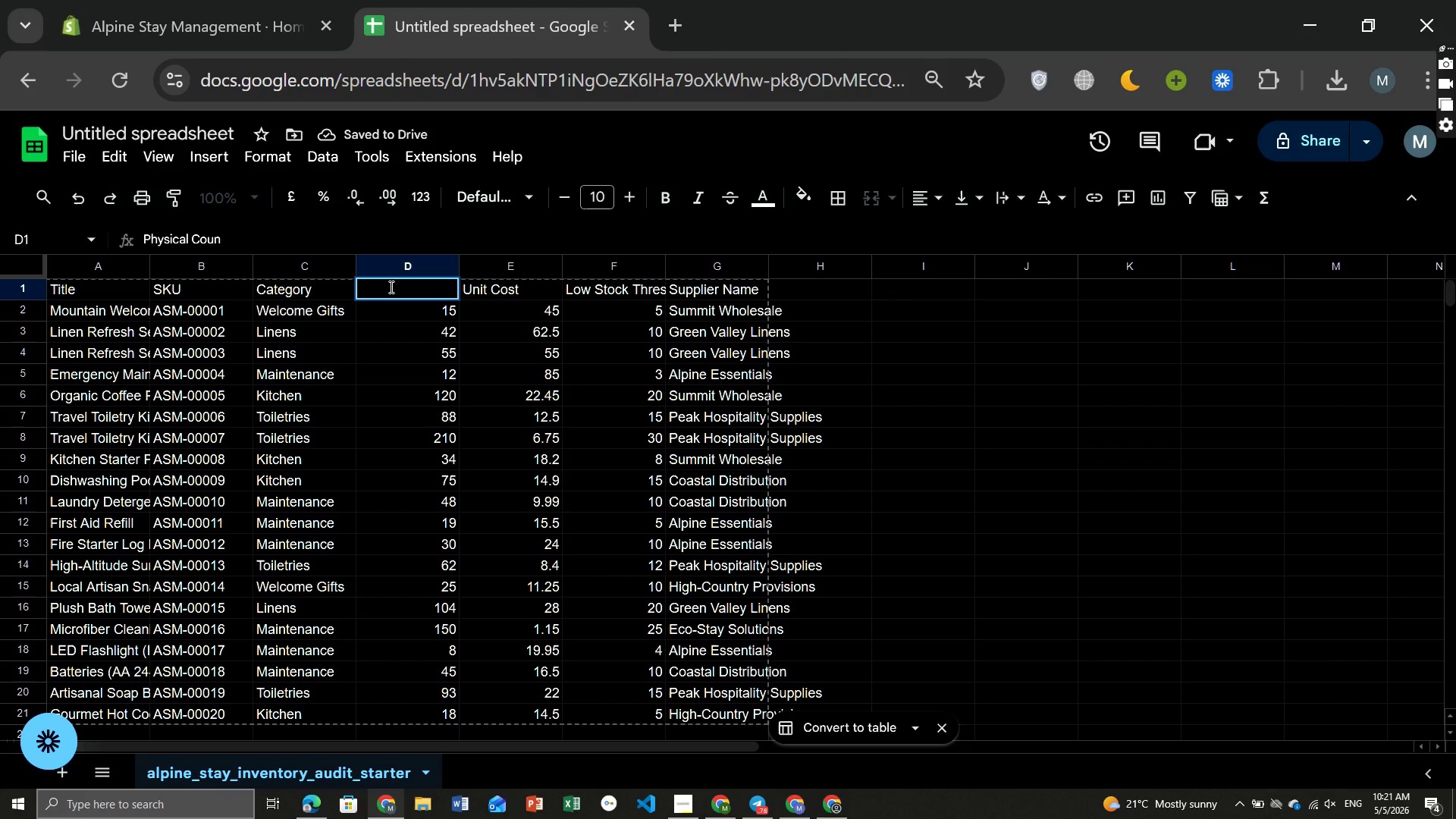 
key(Backspace)
key(Backspace)
type(Py)
key(Backspace)
type(hysical )
 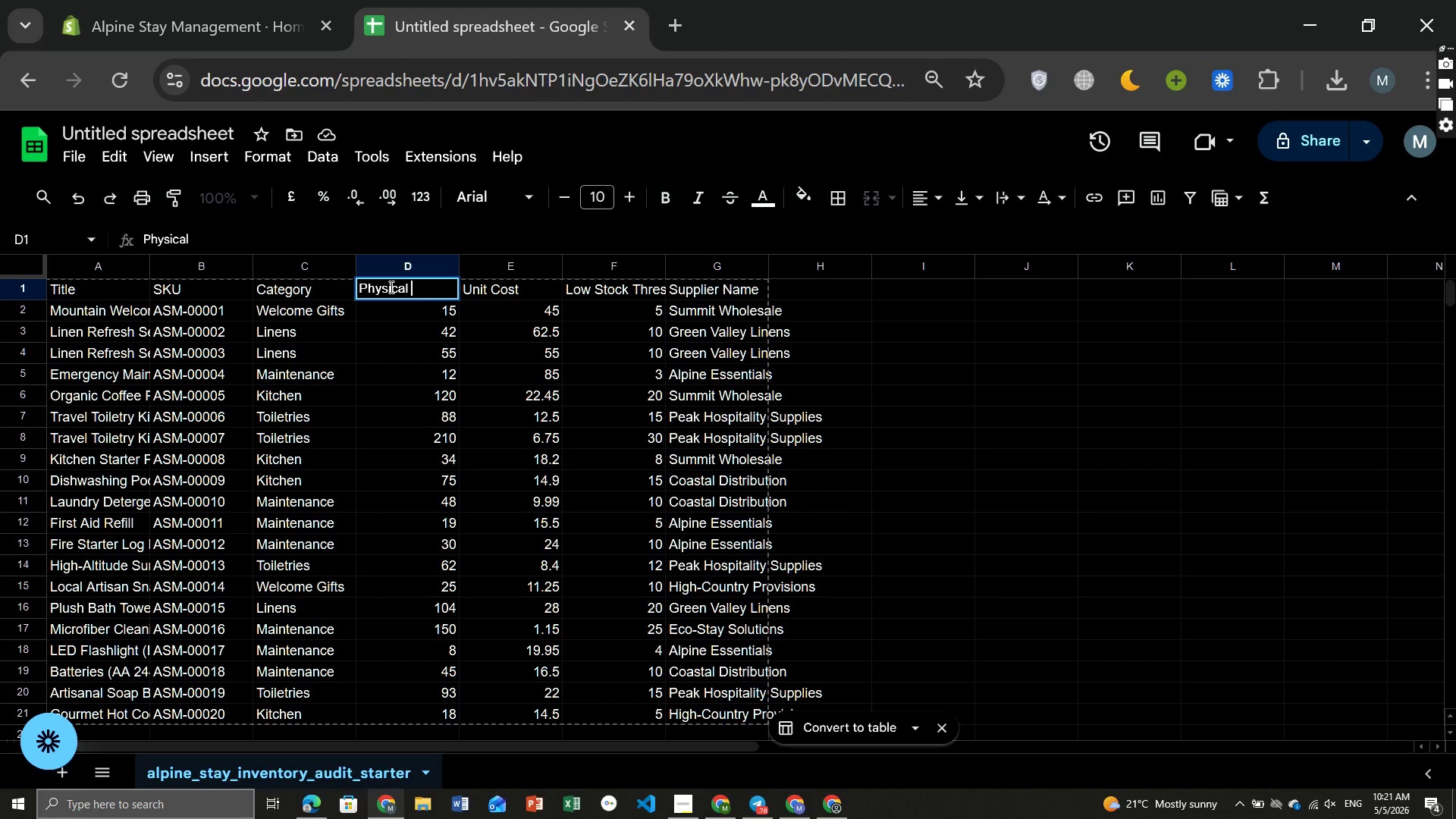 
hold_key(key=Backspace, duration=1.09)
 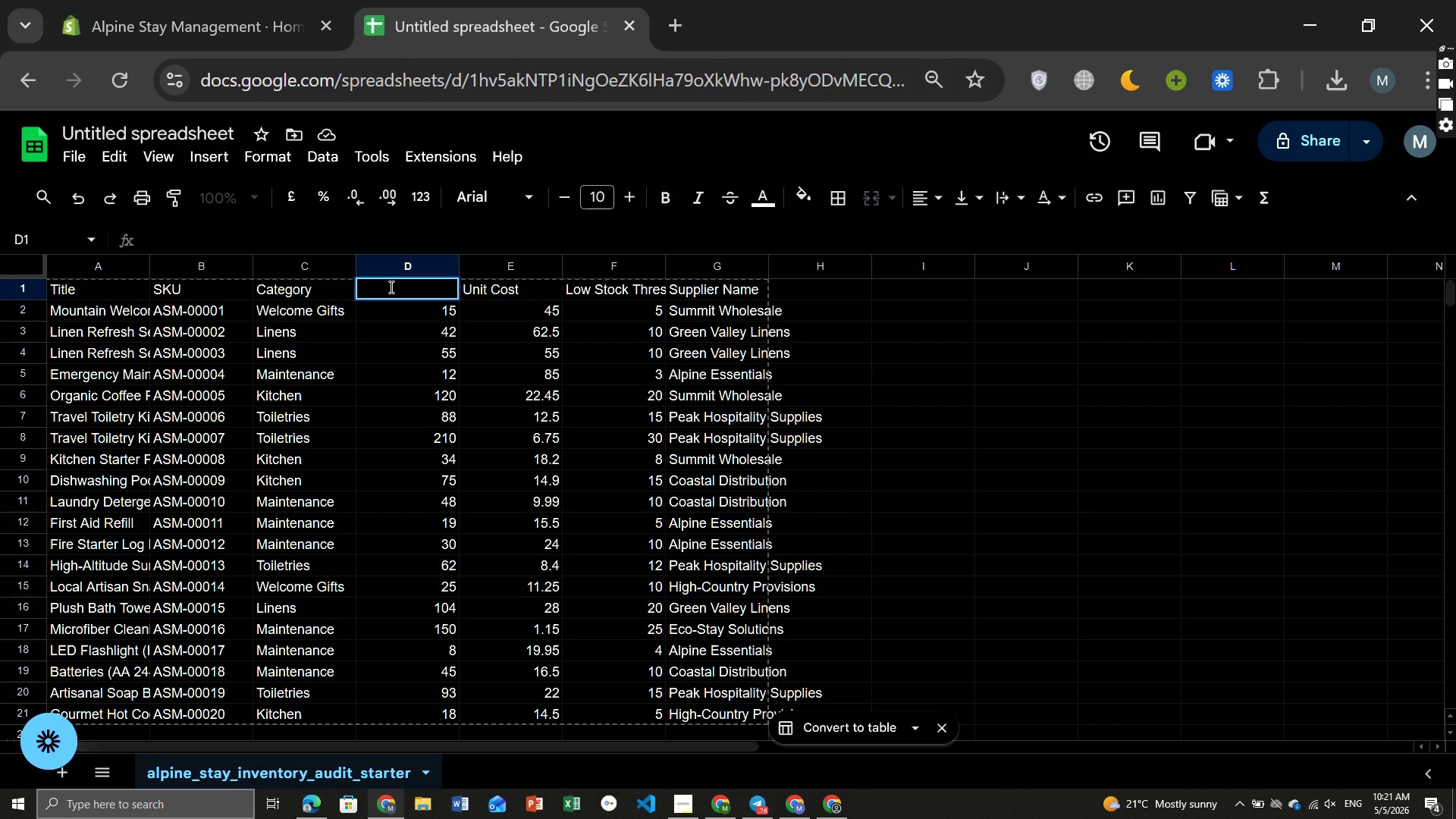 
type(Variant Inventory Qty)
 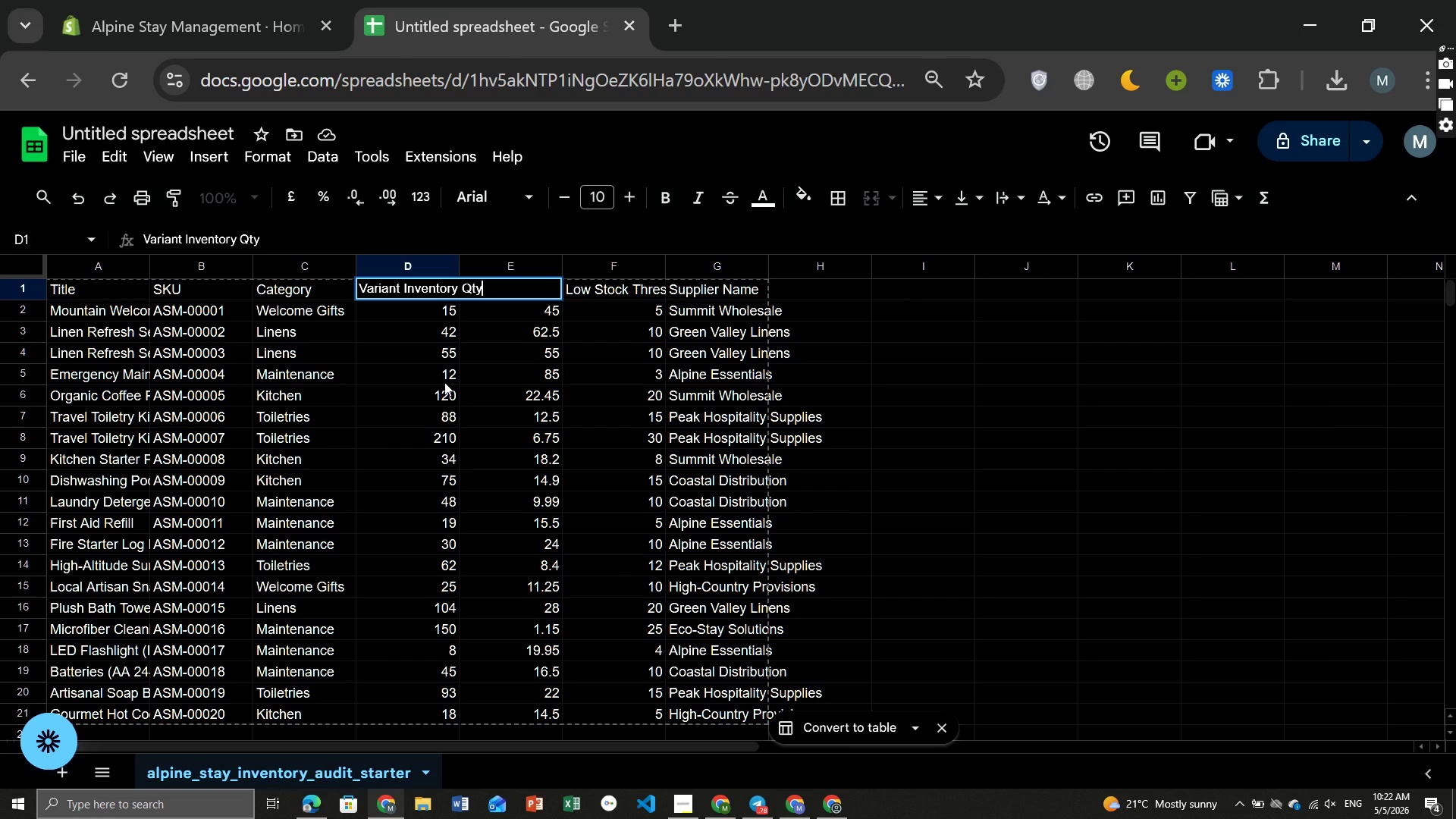 
wait(8.19)
 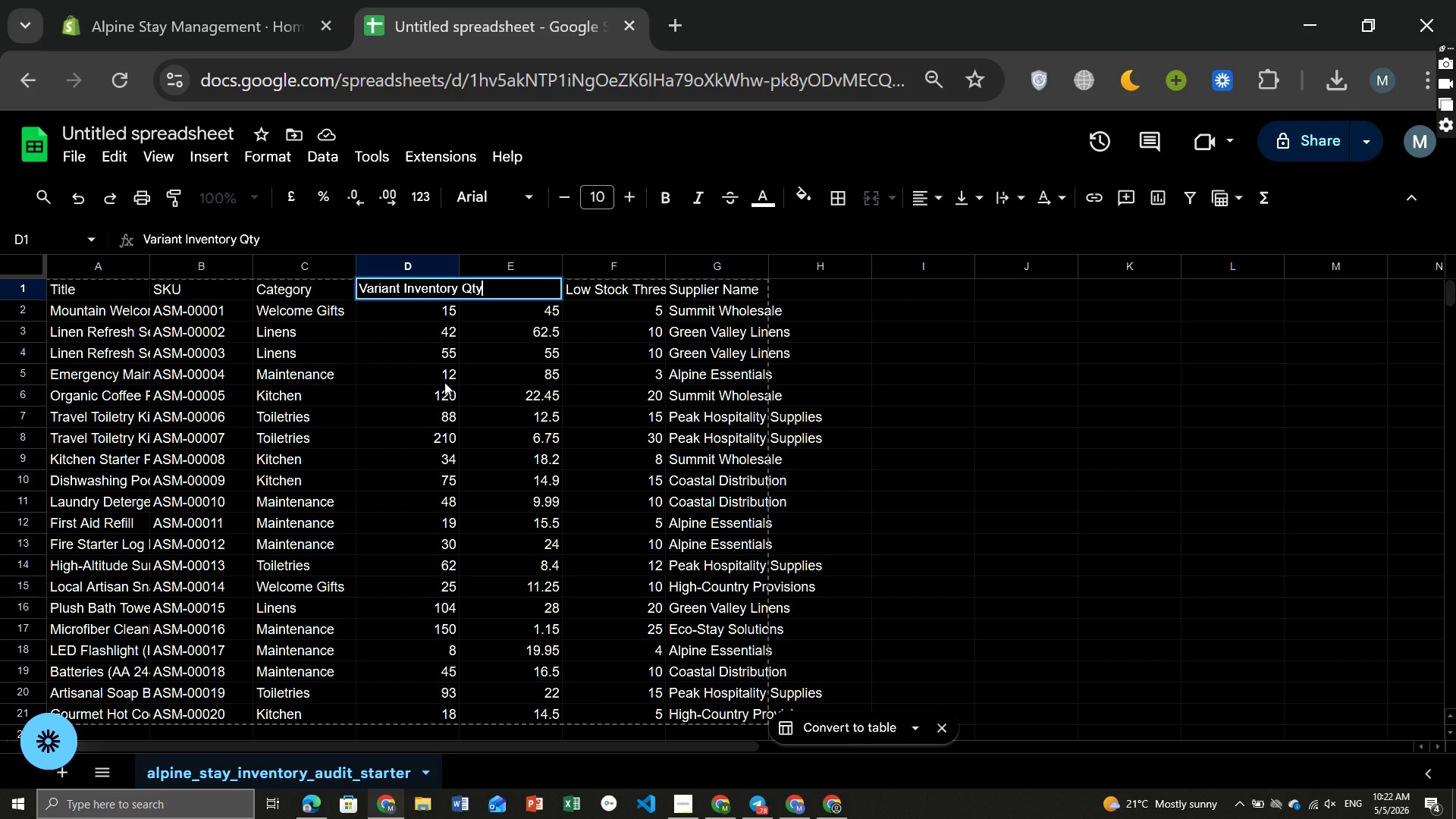 
key(Enter)
 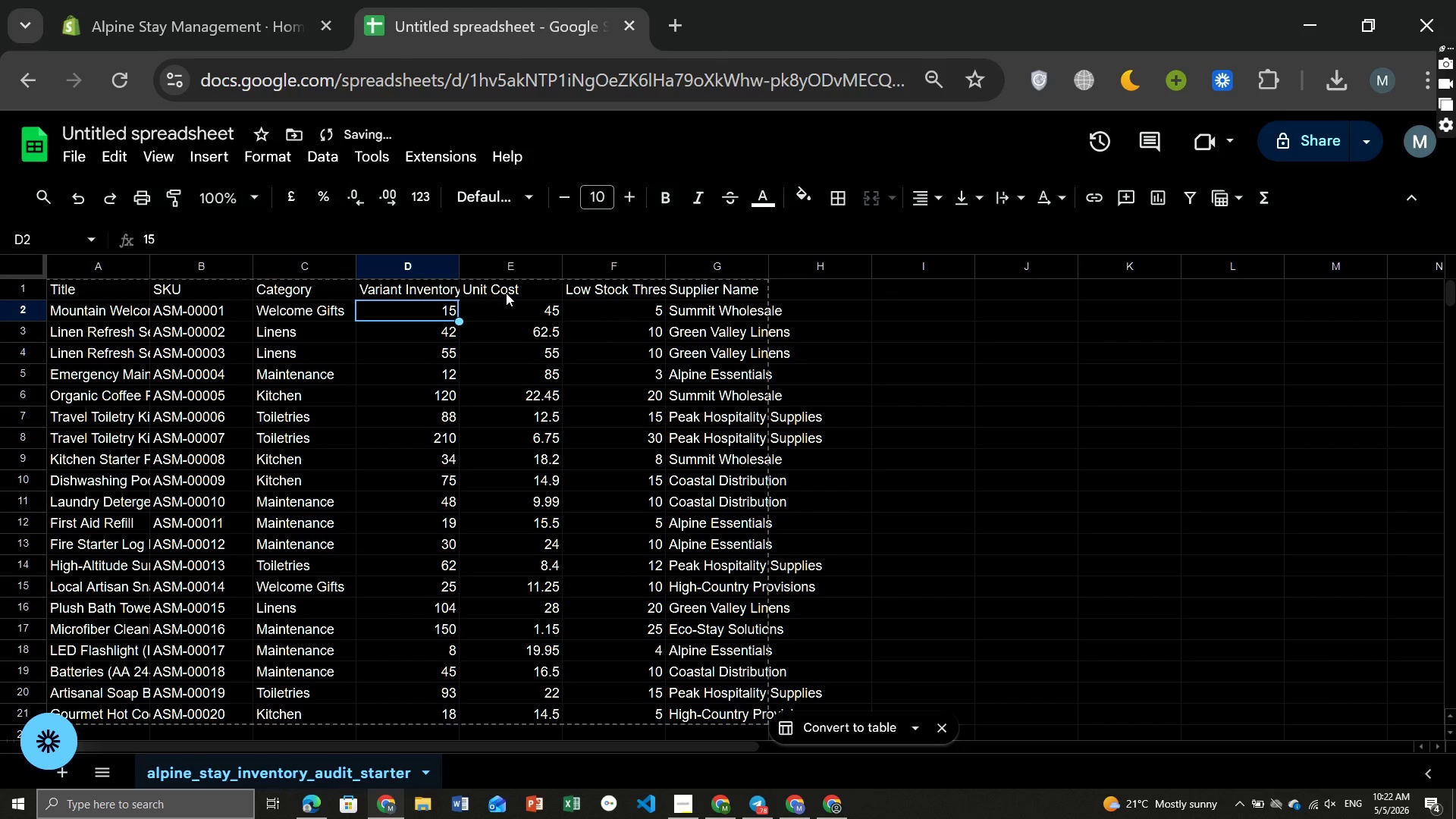 
left_click([506, 293])
 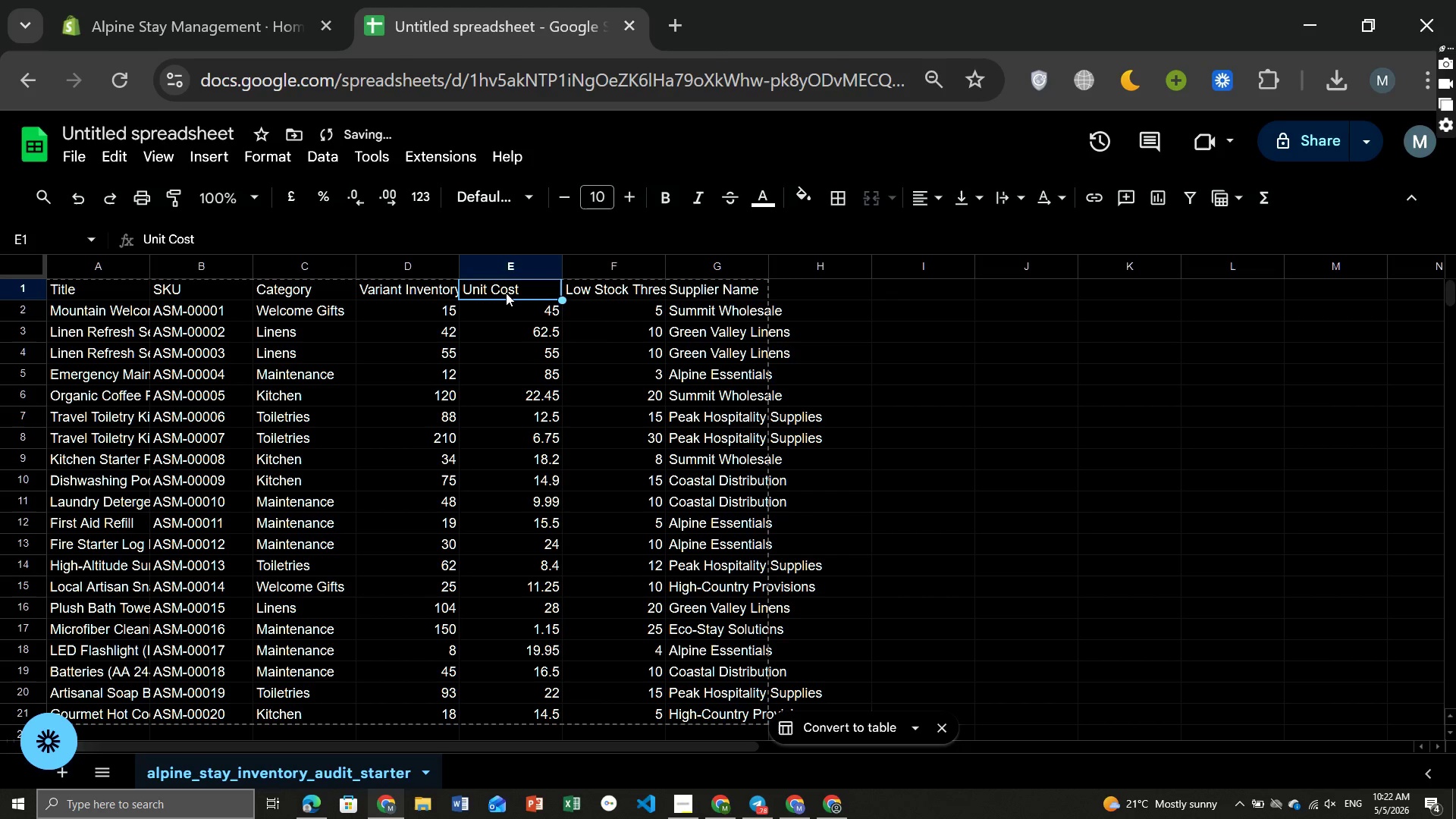 
double_click([506, 293])
 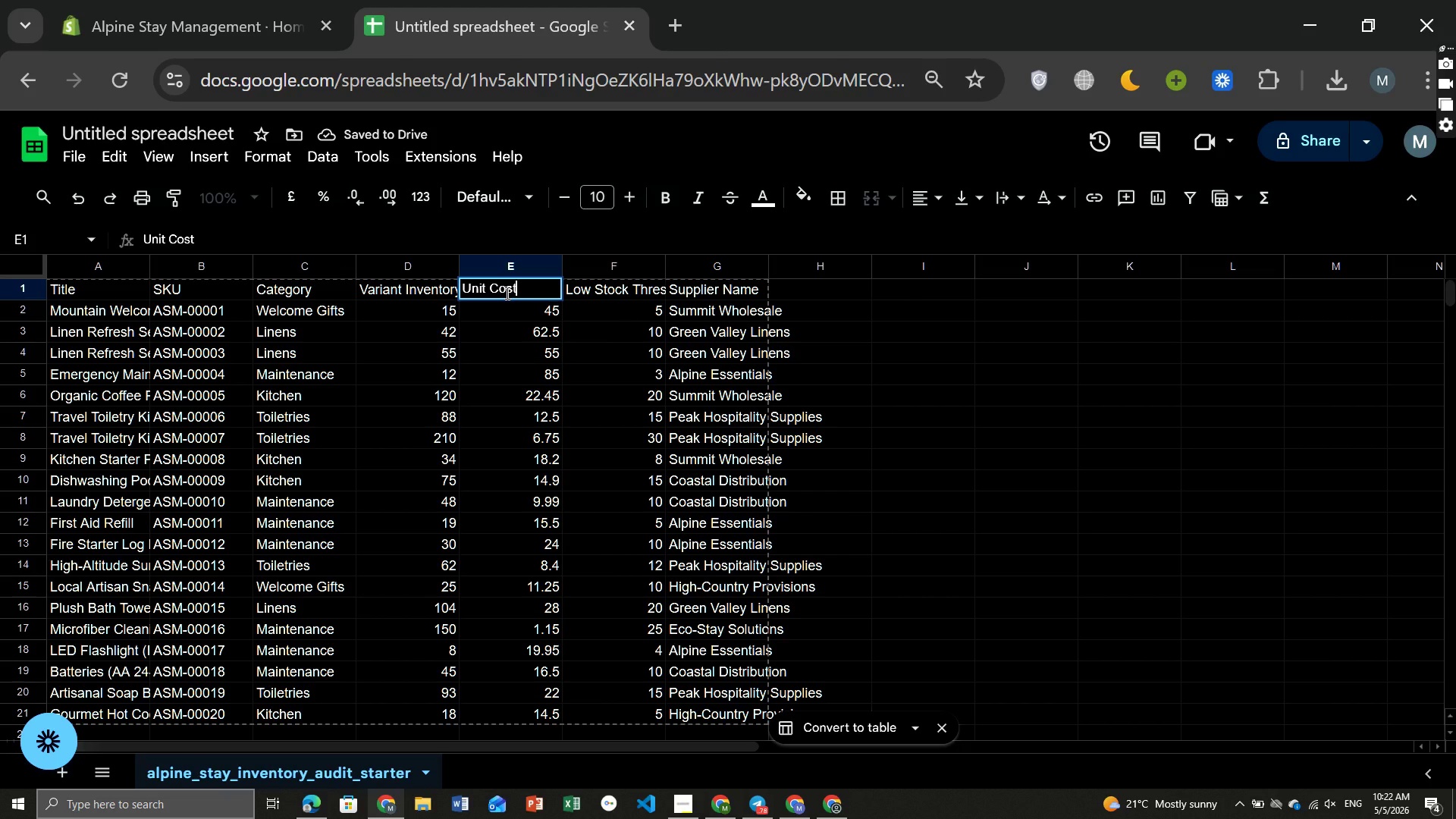 
hold_key(key=Backspace, duration=1.14)
 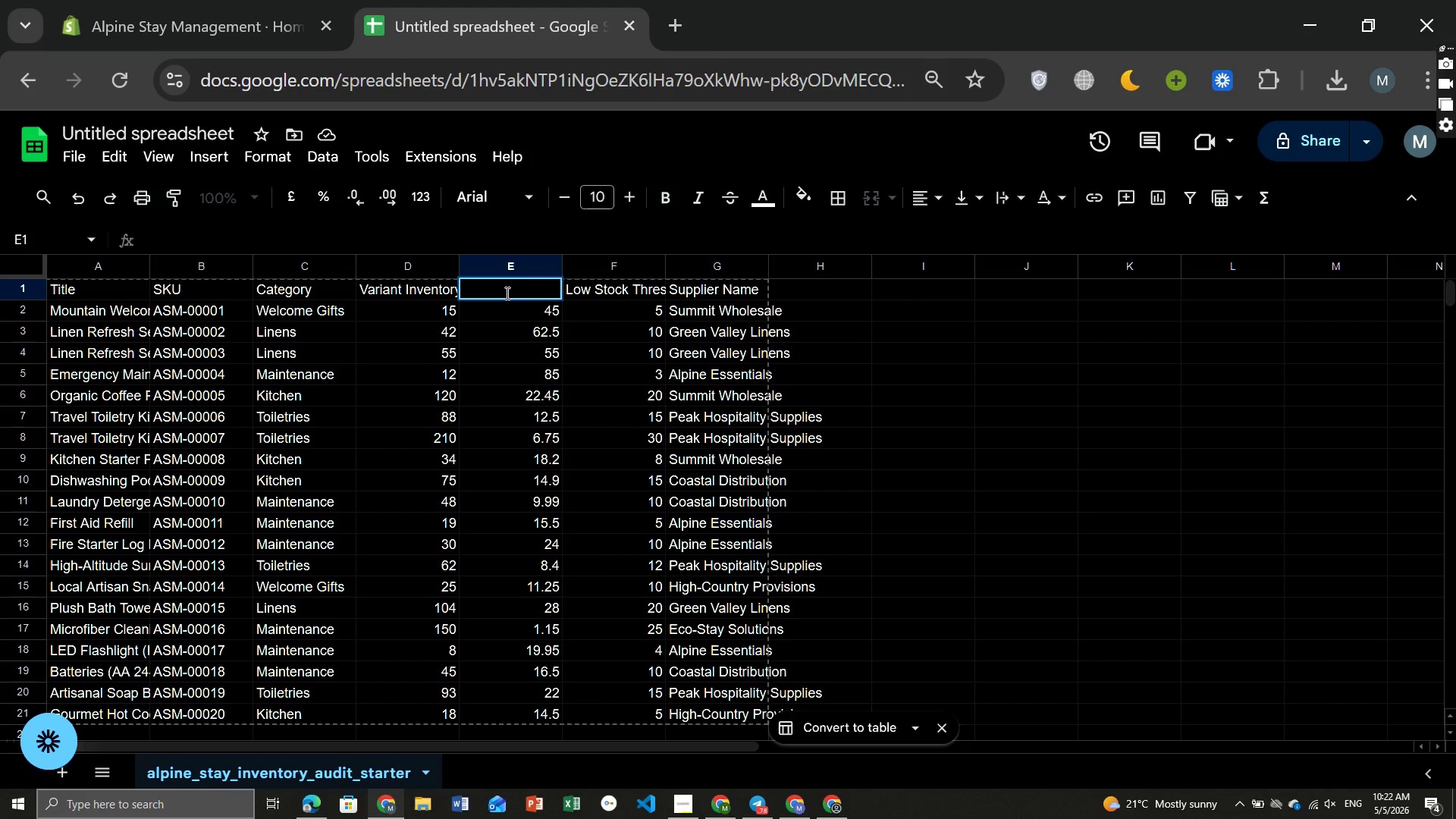 
type(Variant Cost)
 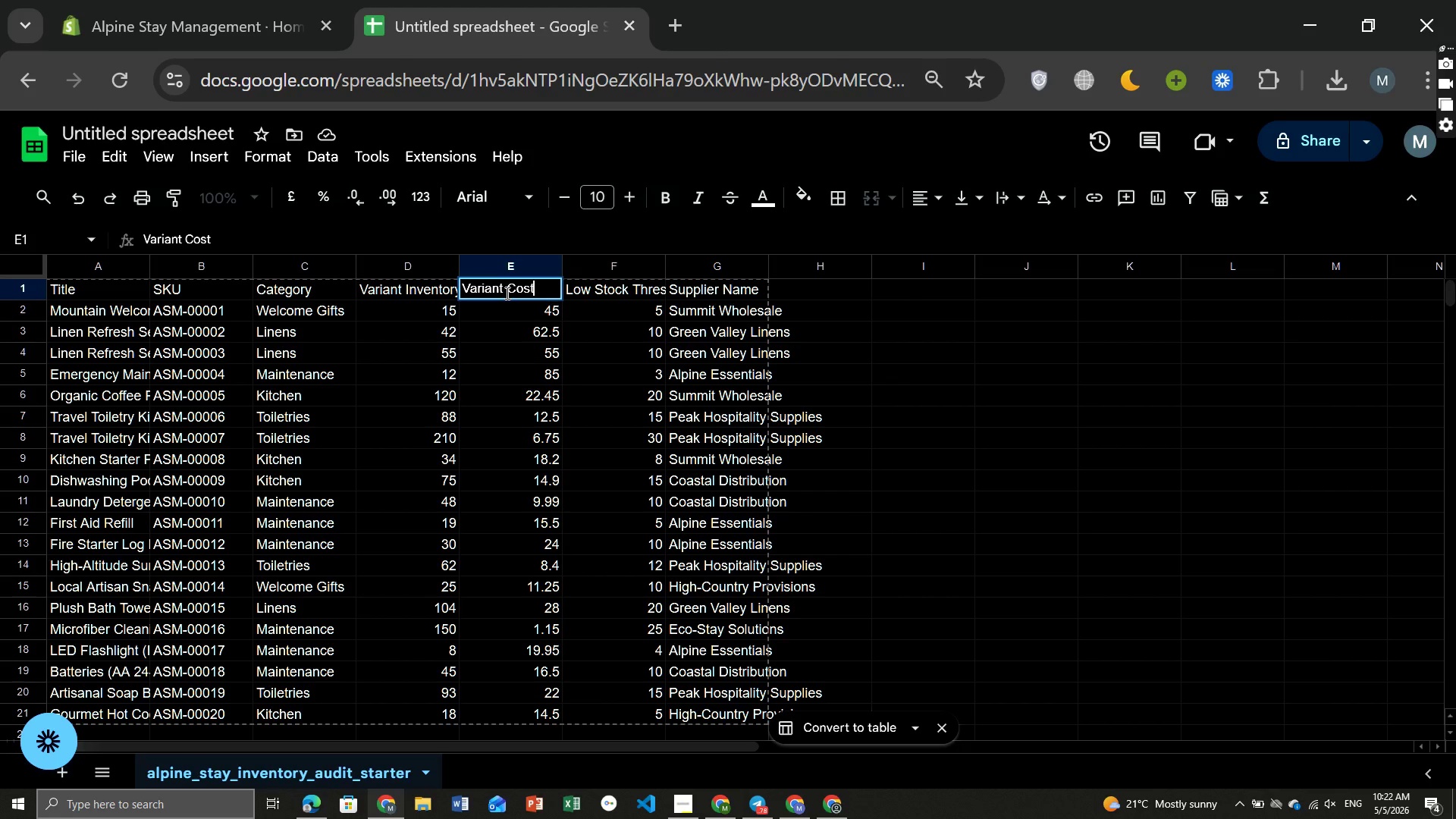 
key(Enter)
 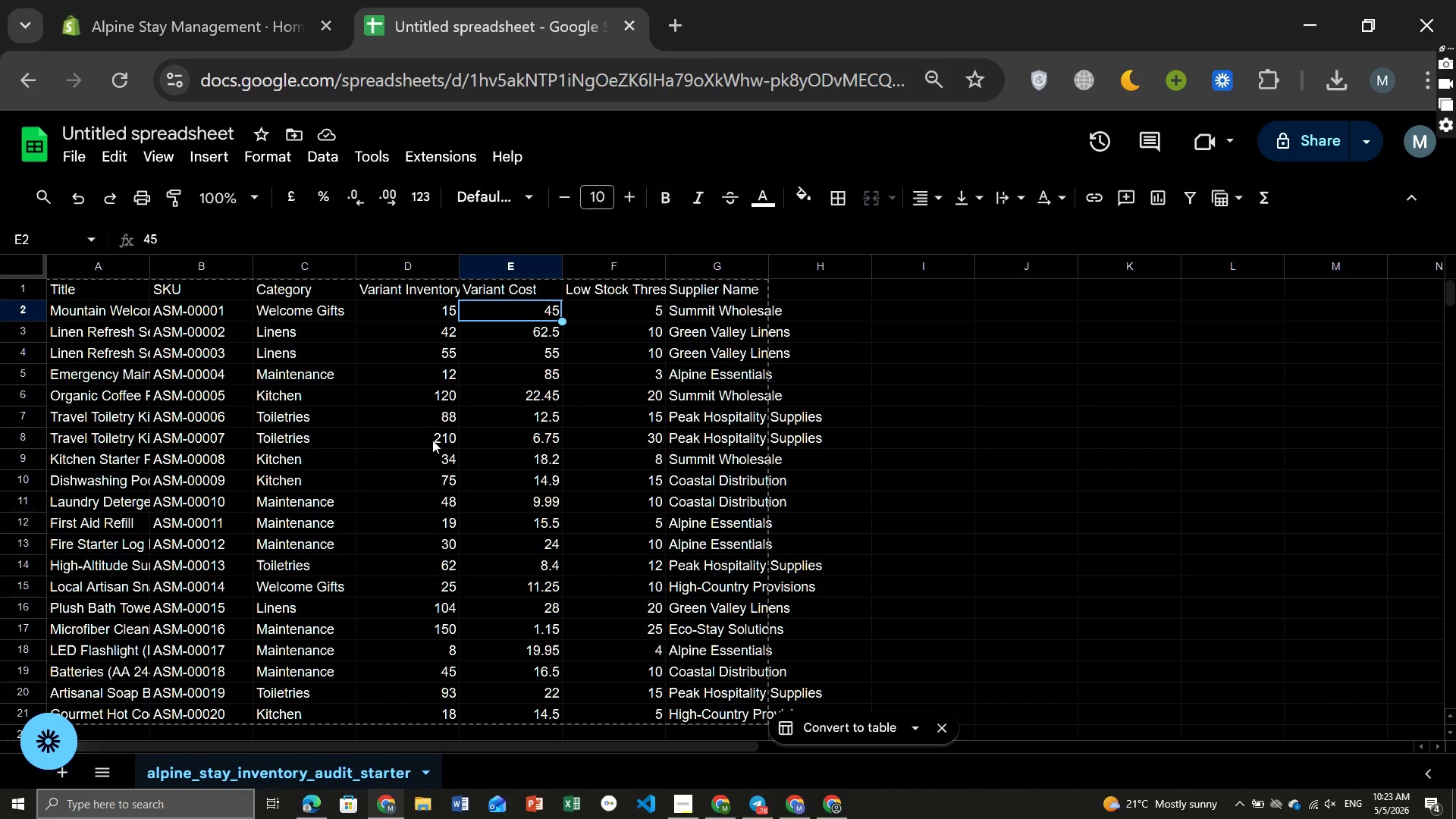 
wait(63.66)
 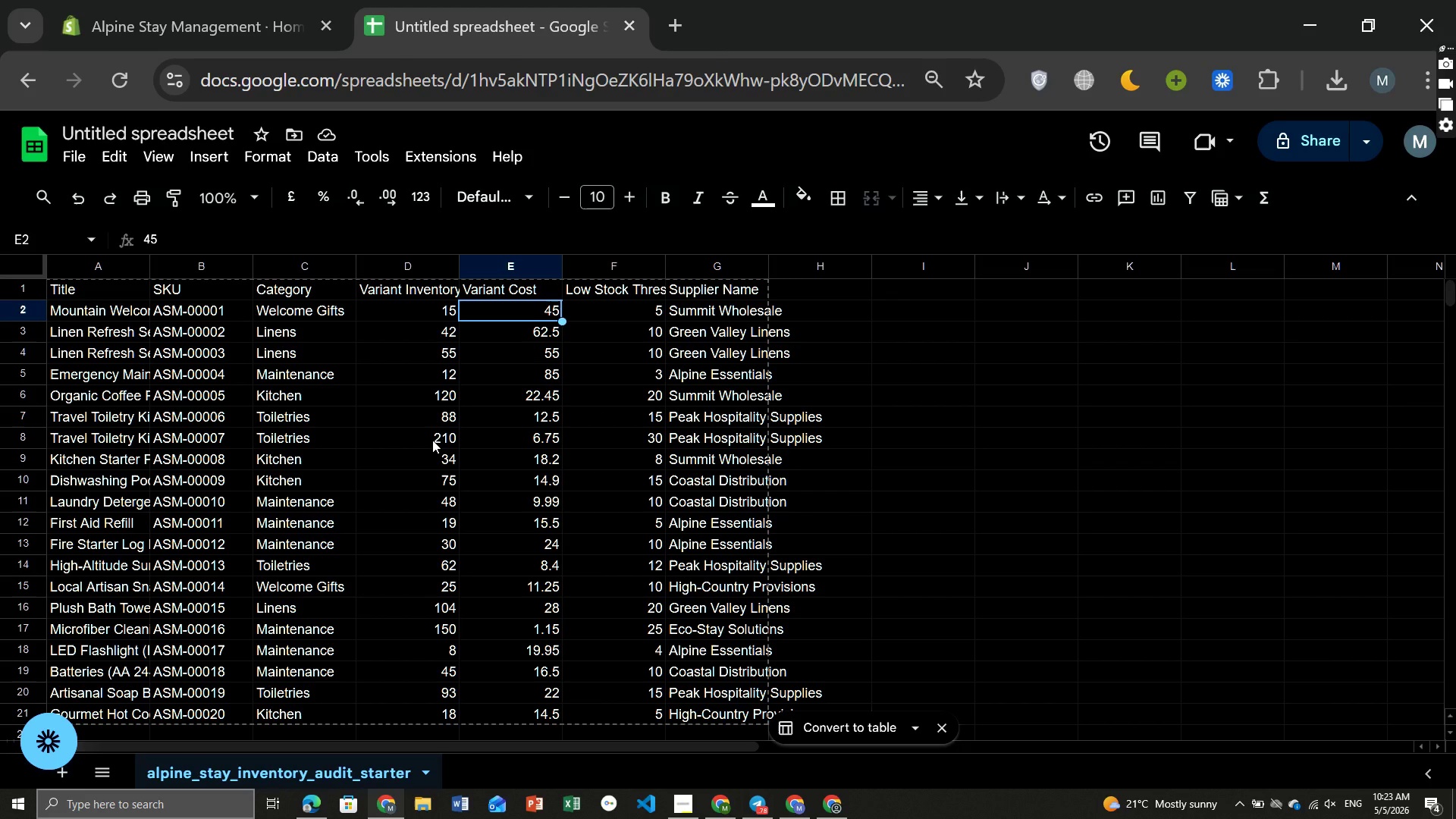 
left_click([115, 263])
 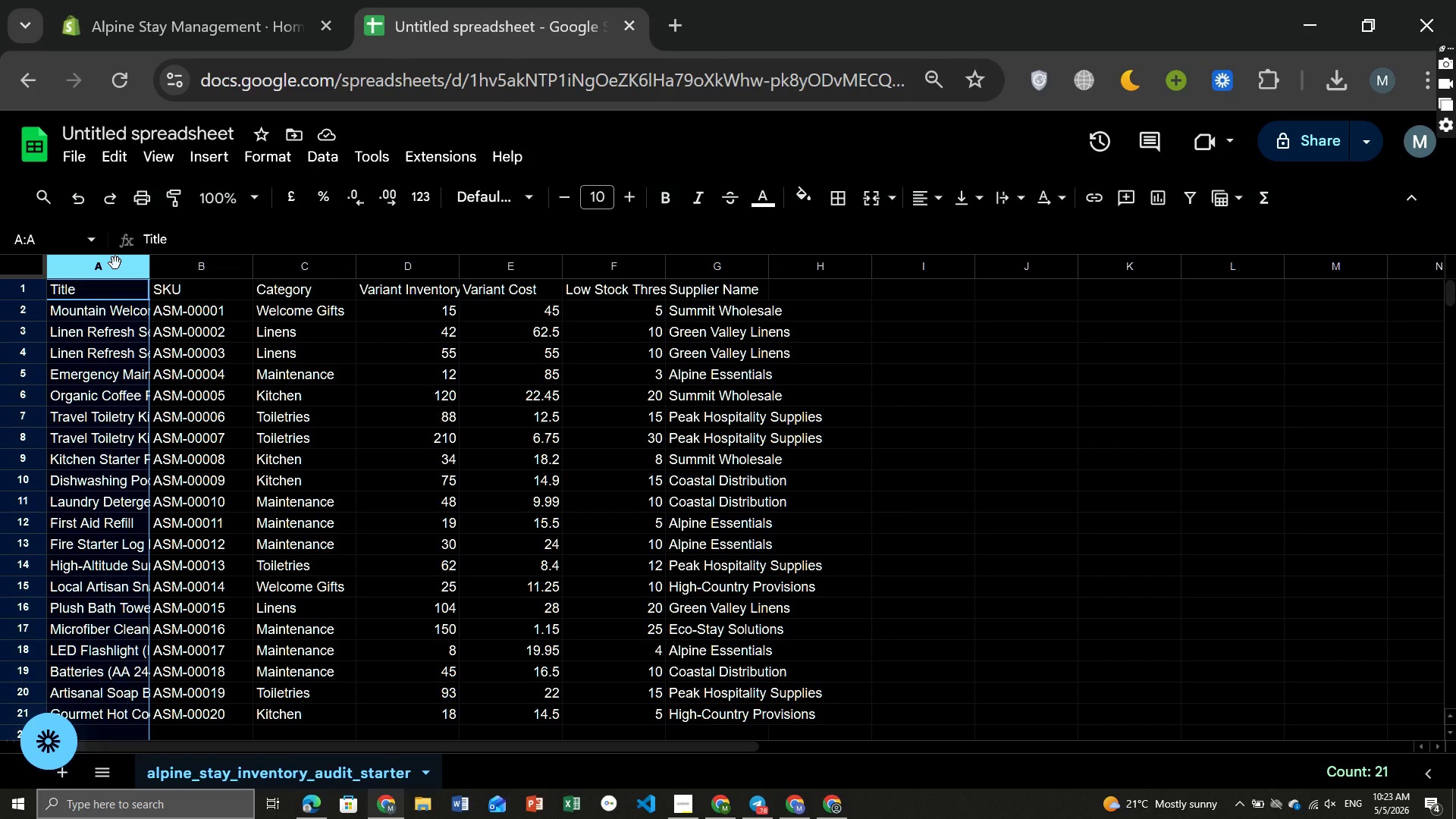 
right_click([115, 263])
 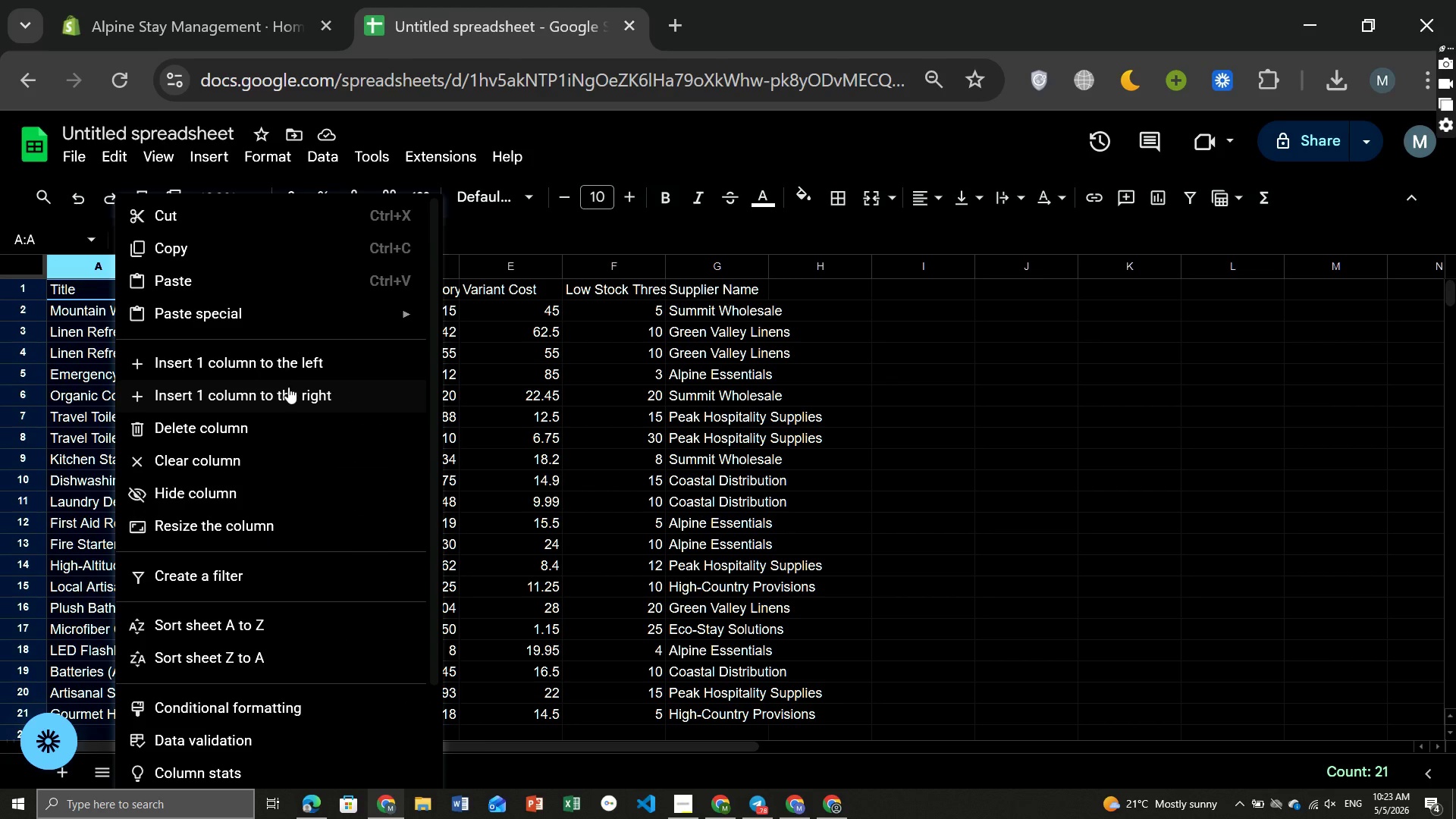 
left_click([288, 388])
 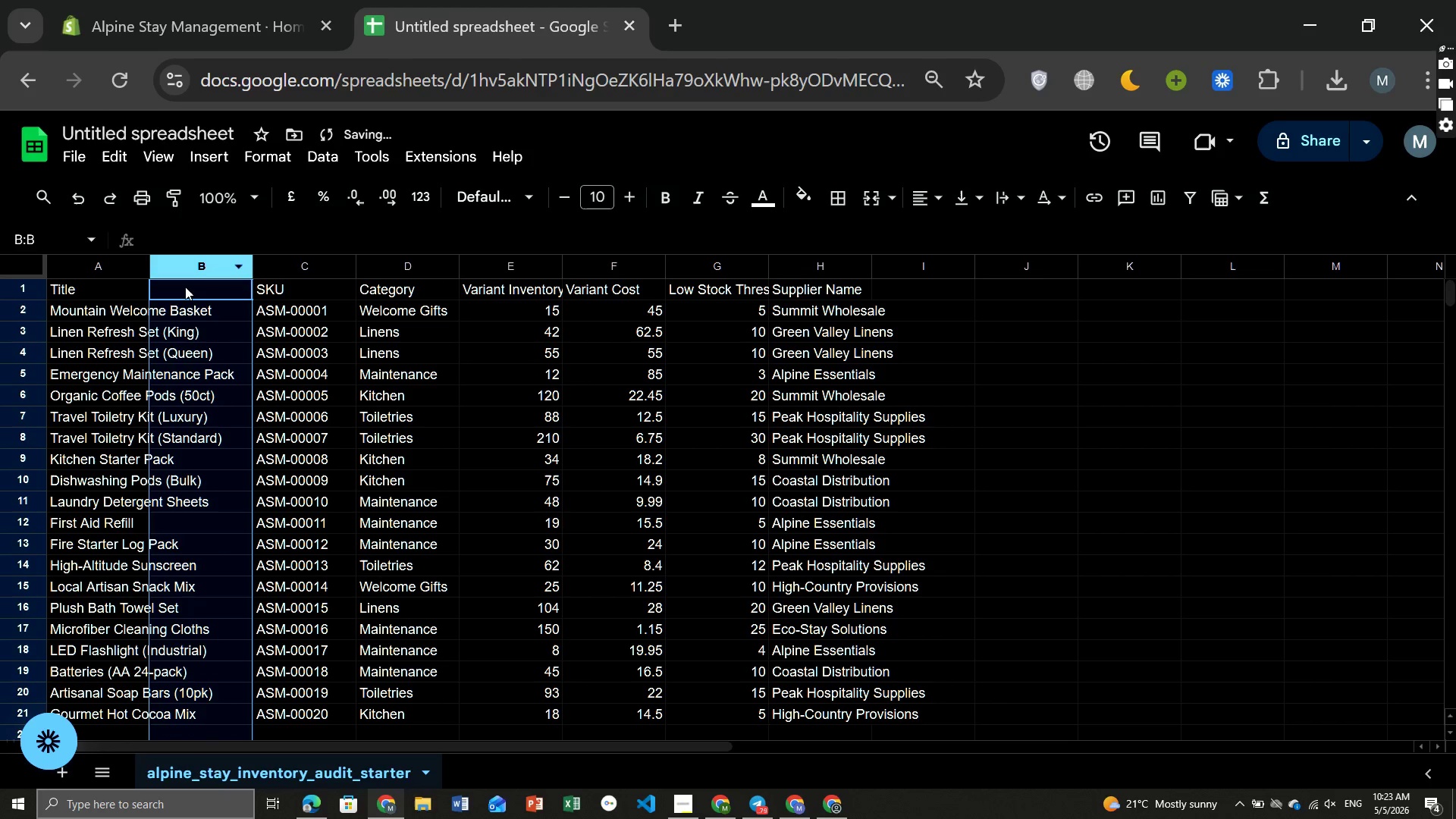 
double_click([185, 288])
 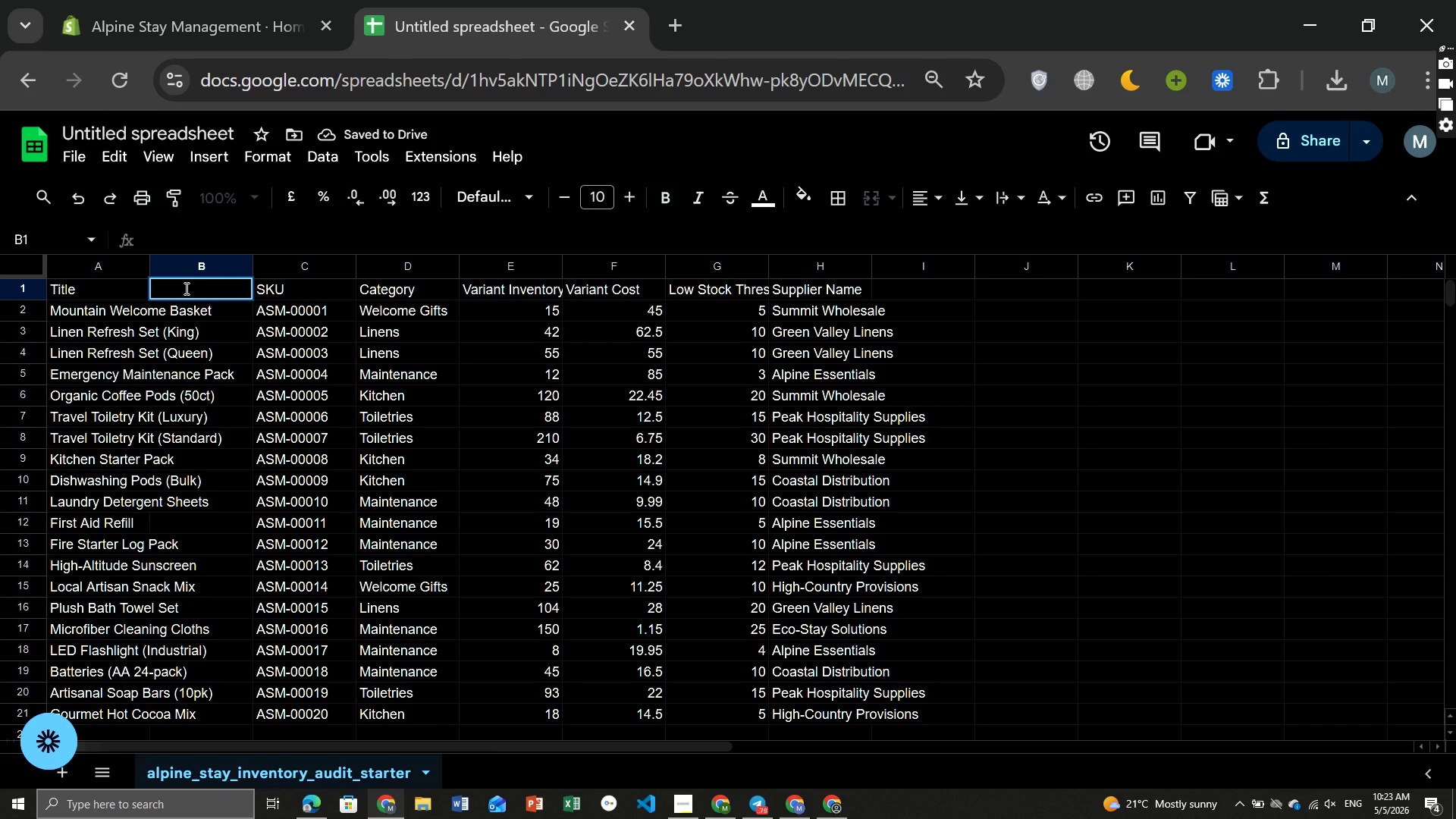 
type(Handel)
key(Backspace)
key(Backspace)
type(le)
 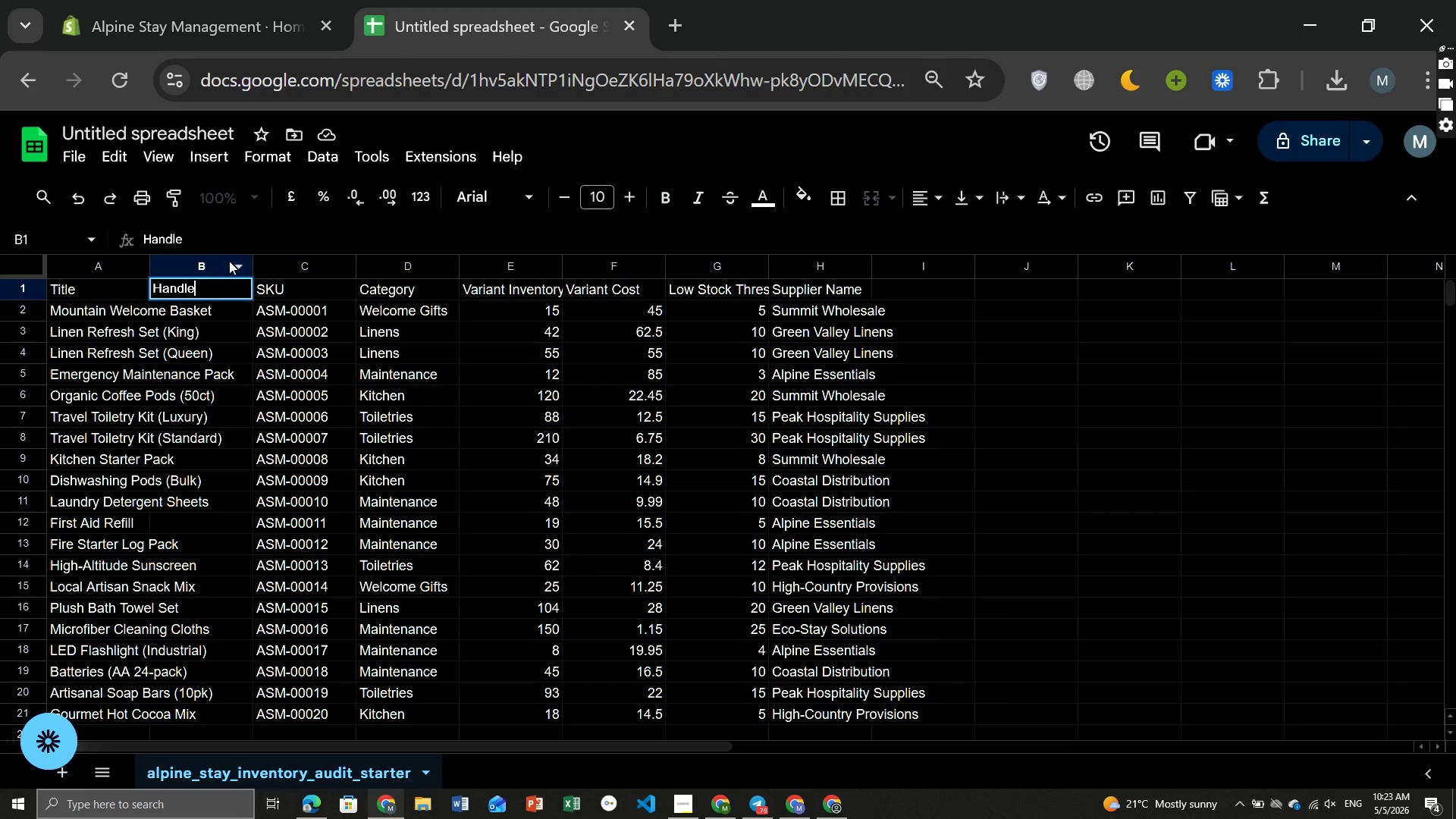 
key(Enter)
 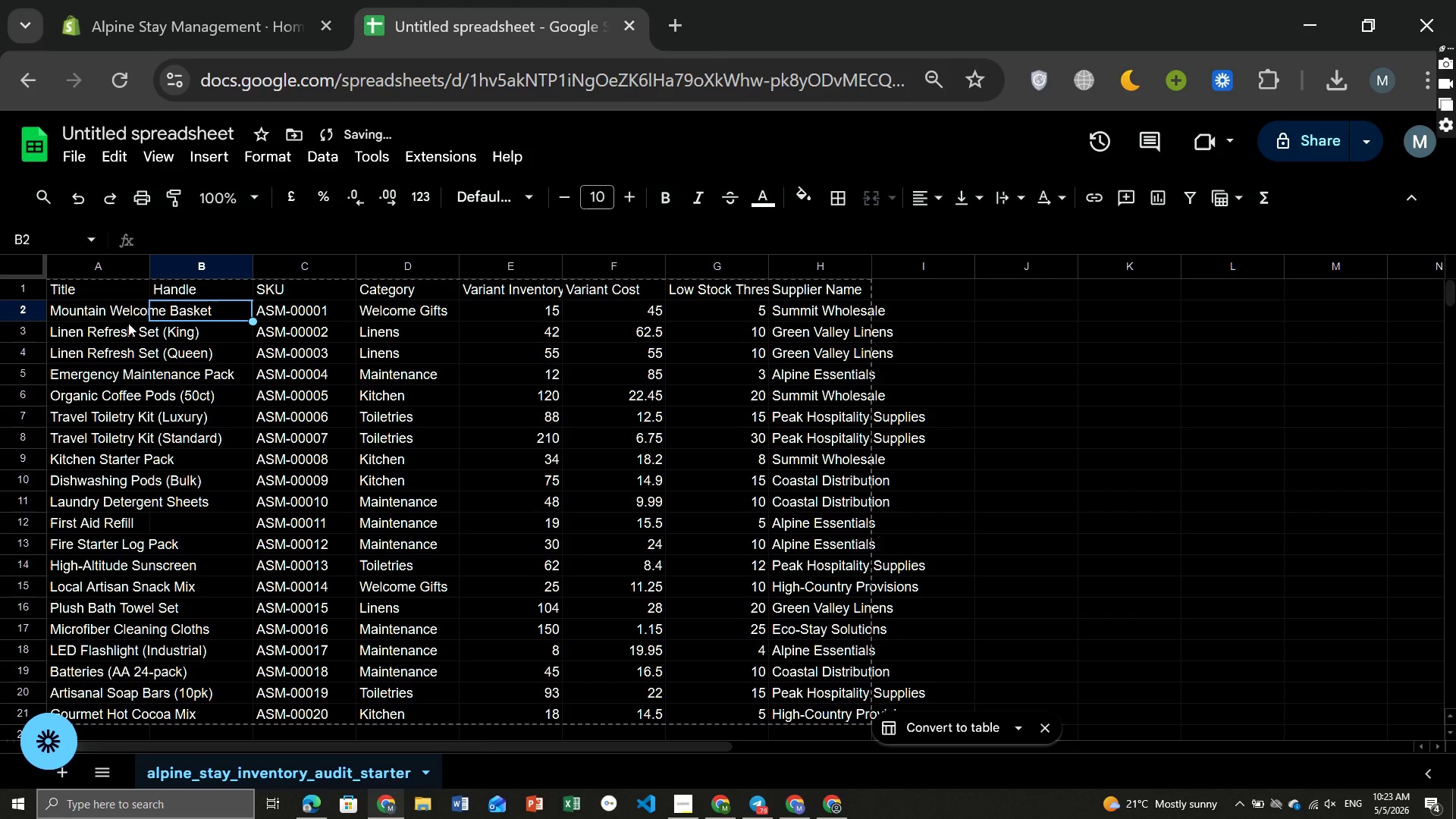 
left_click([107, 317])
 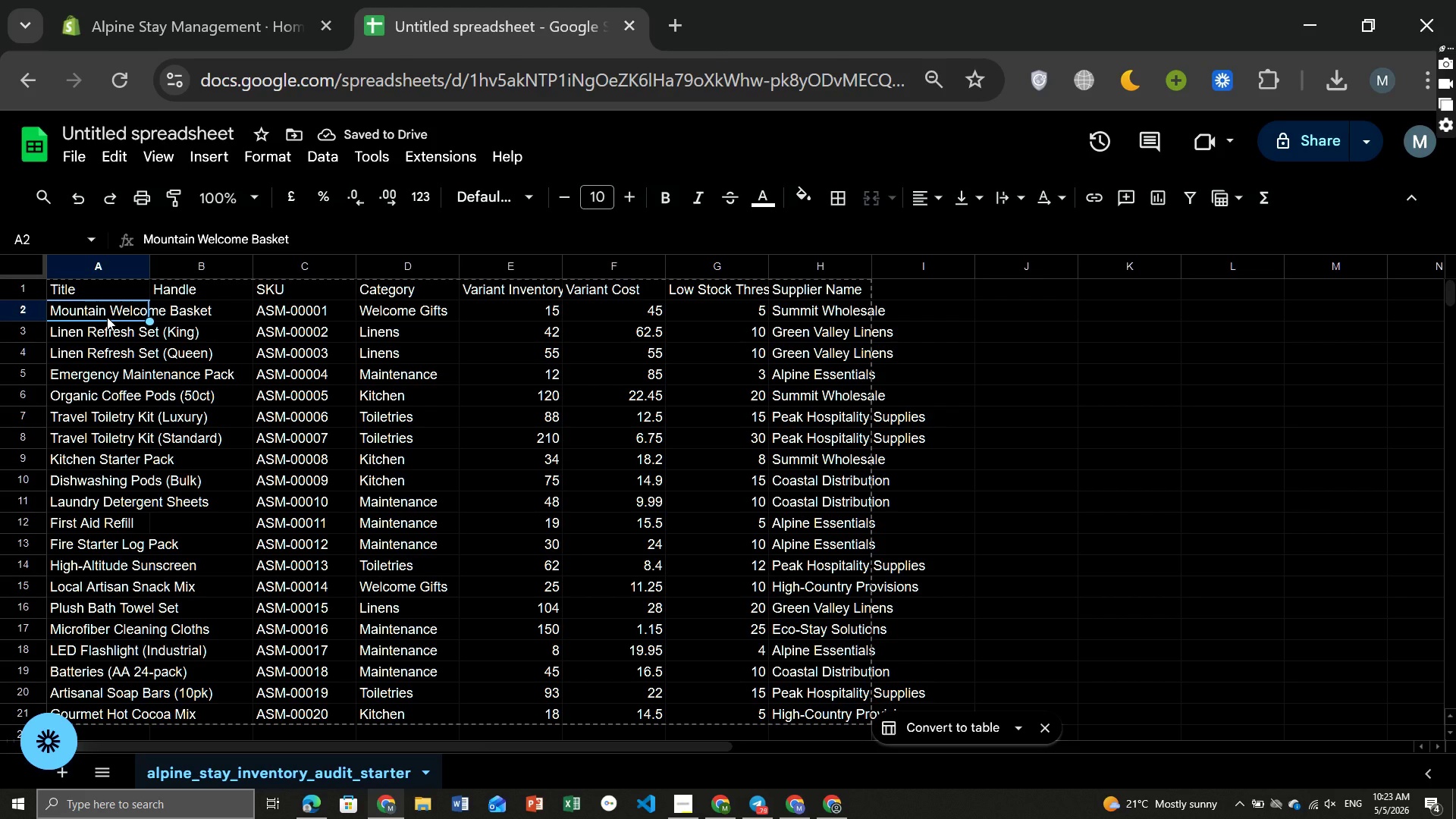 
key(Control+C)
 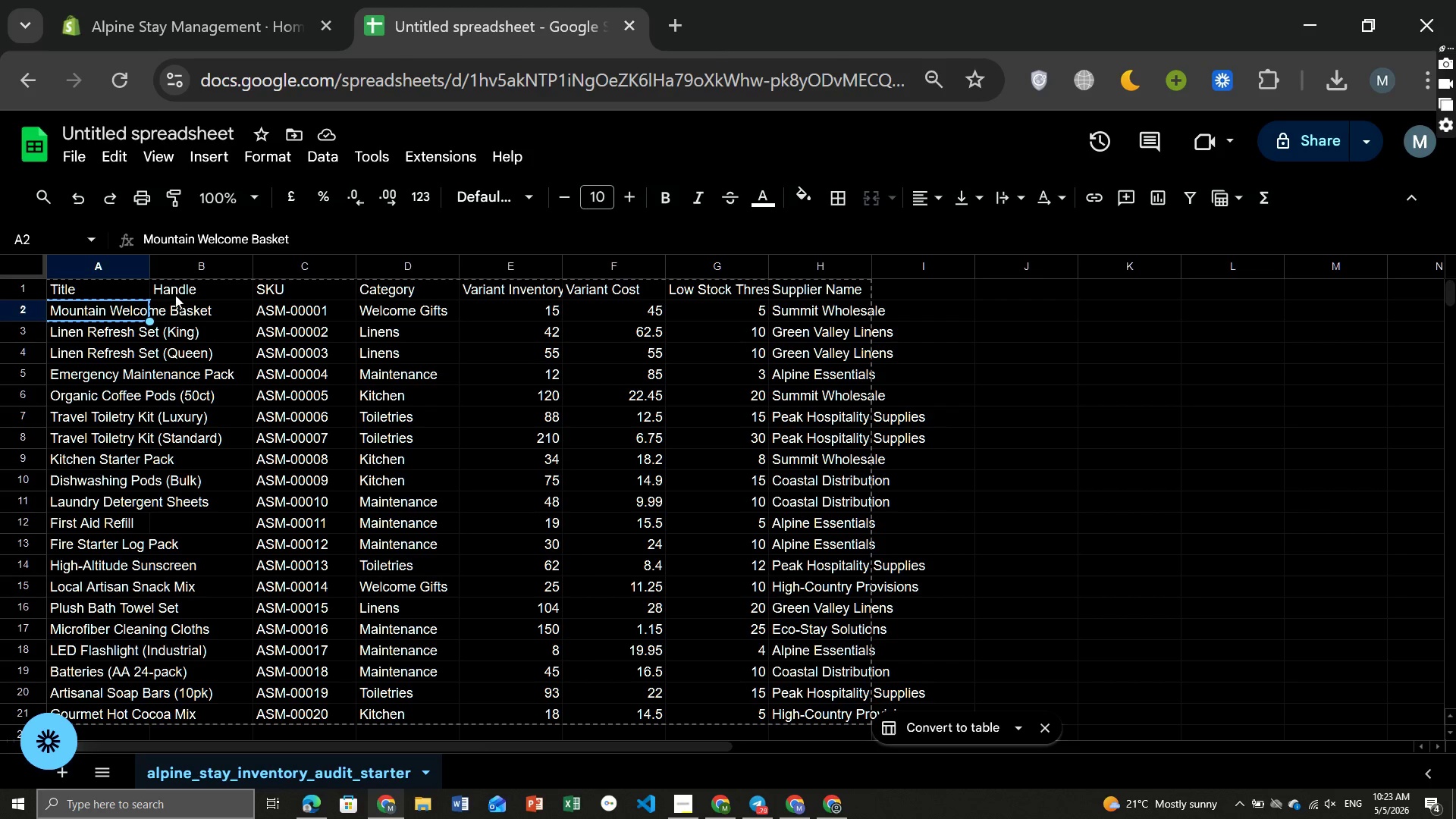 
left_click([173, 284])
 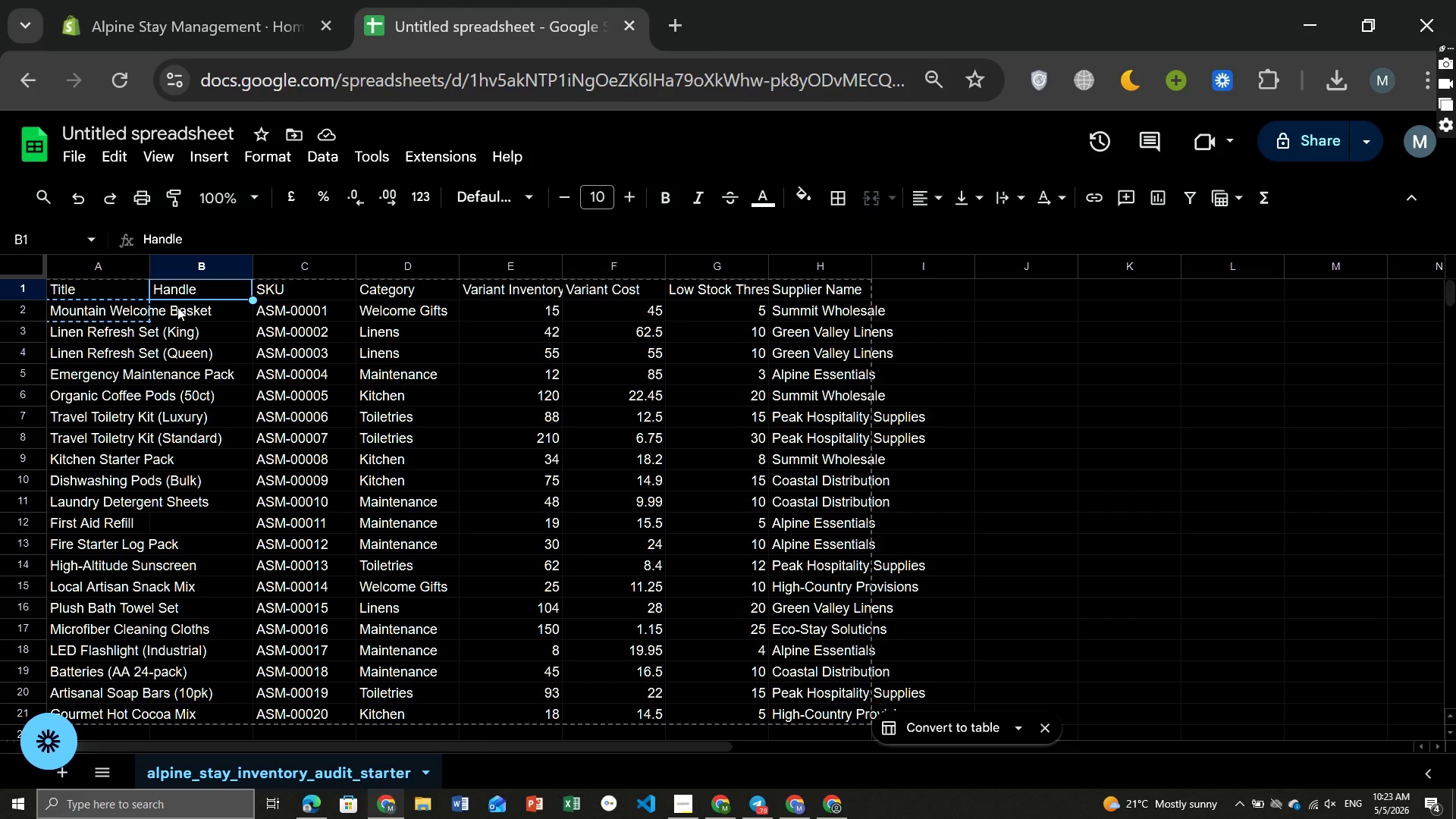 
left_click([177, 307])
 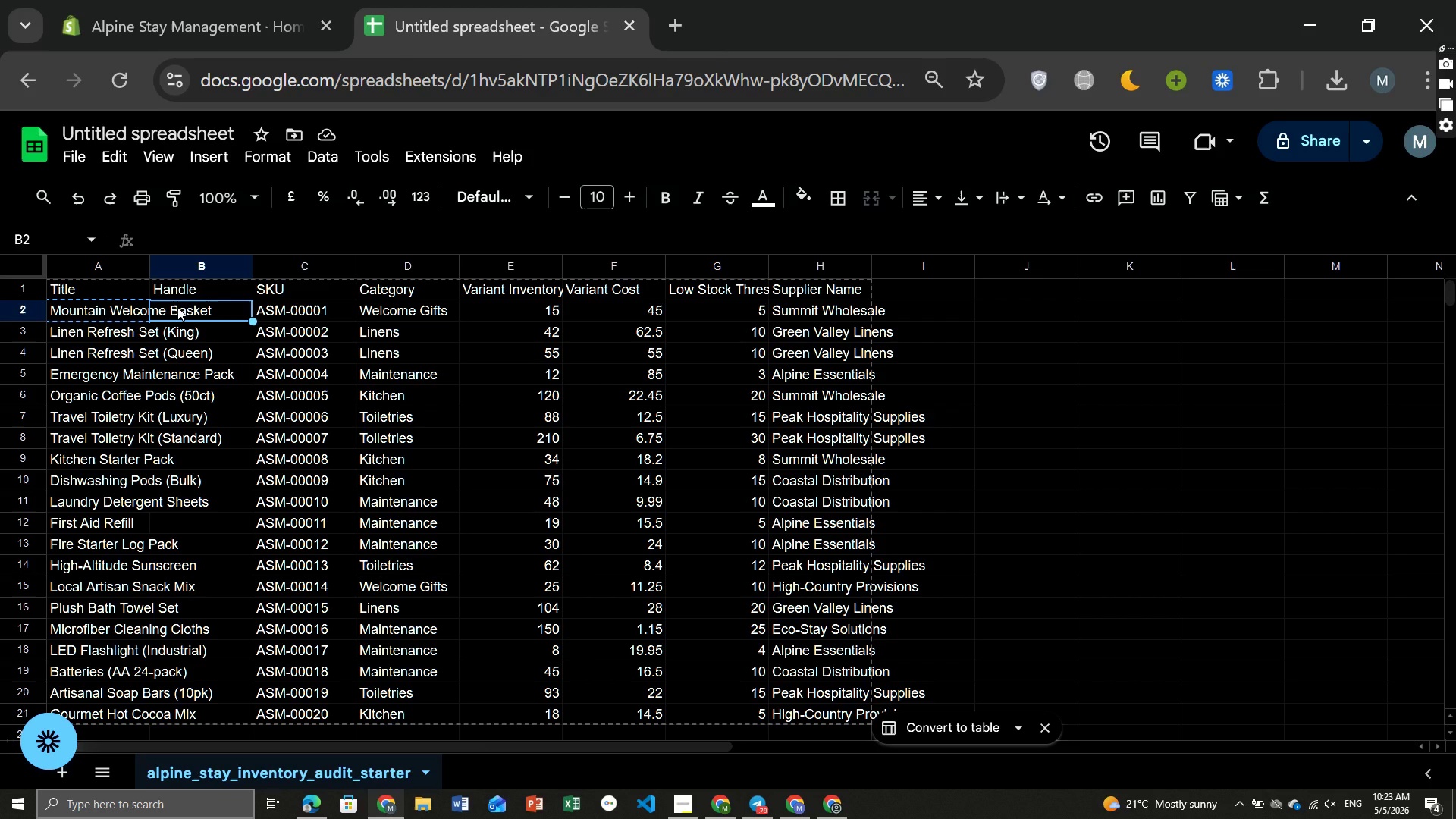 
key(Control+ControlLeft)
 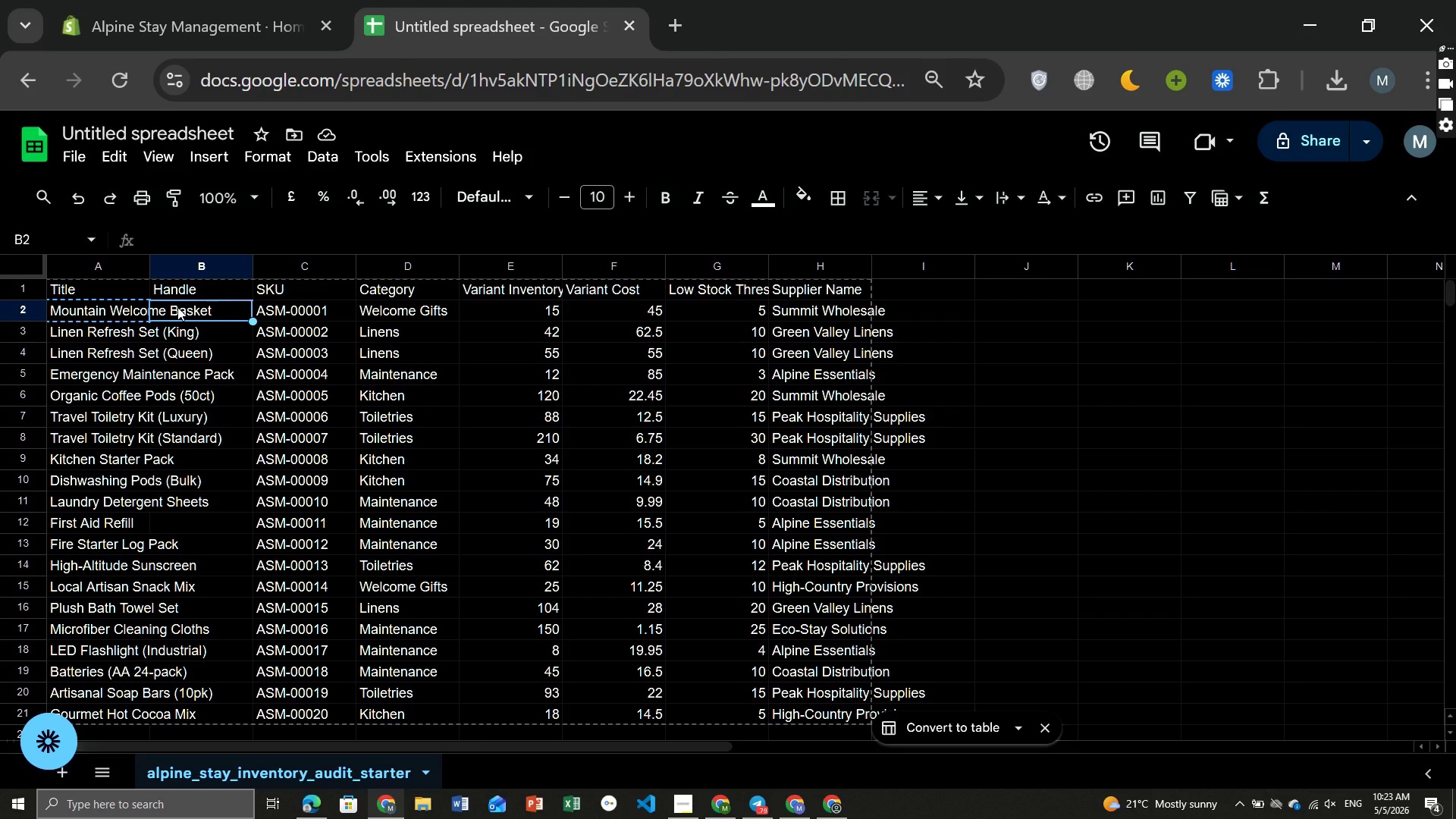 
key(Control+V)
 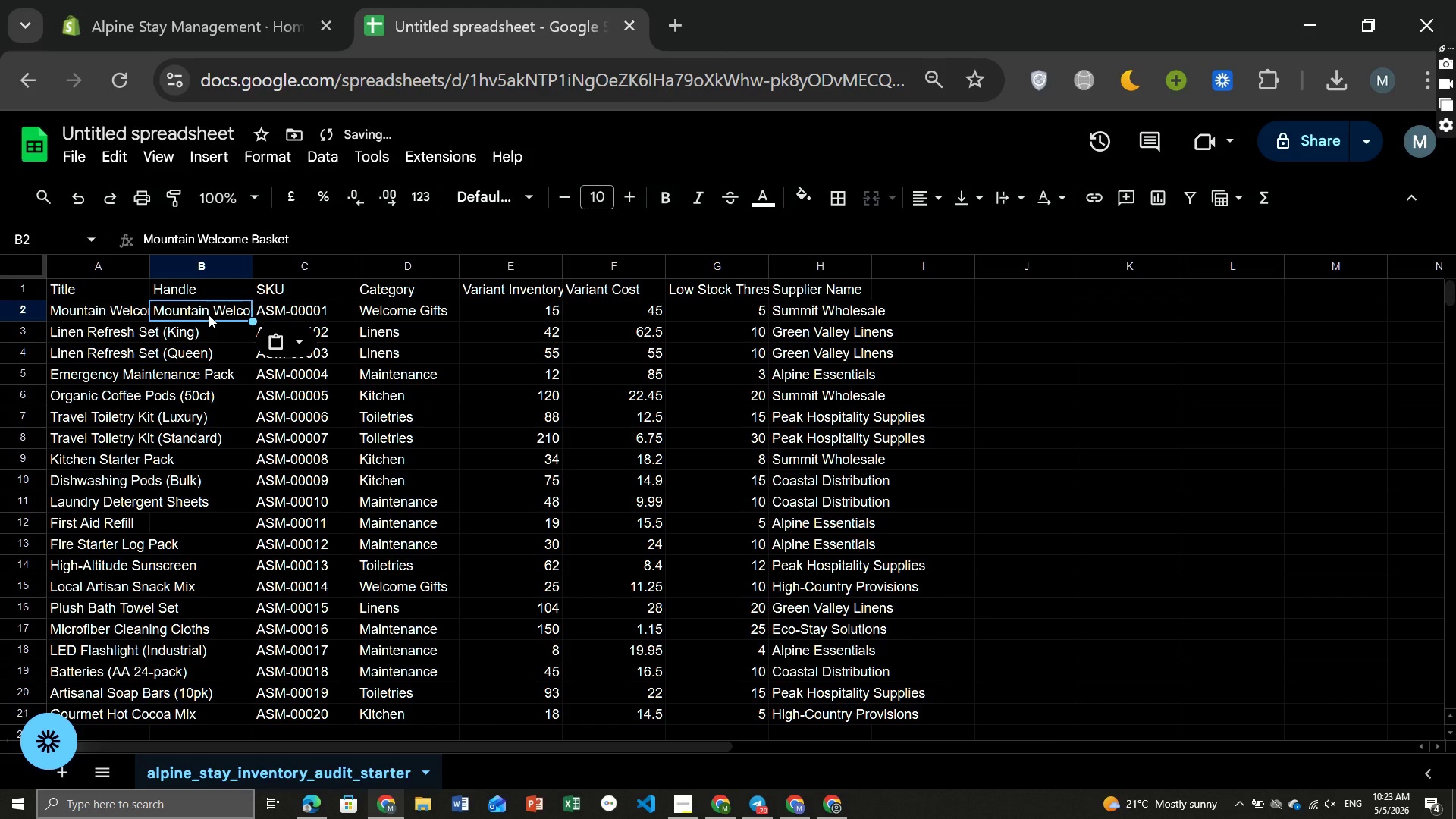 
double_click([209, 315])
 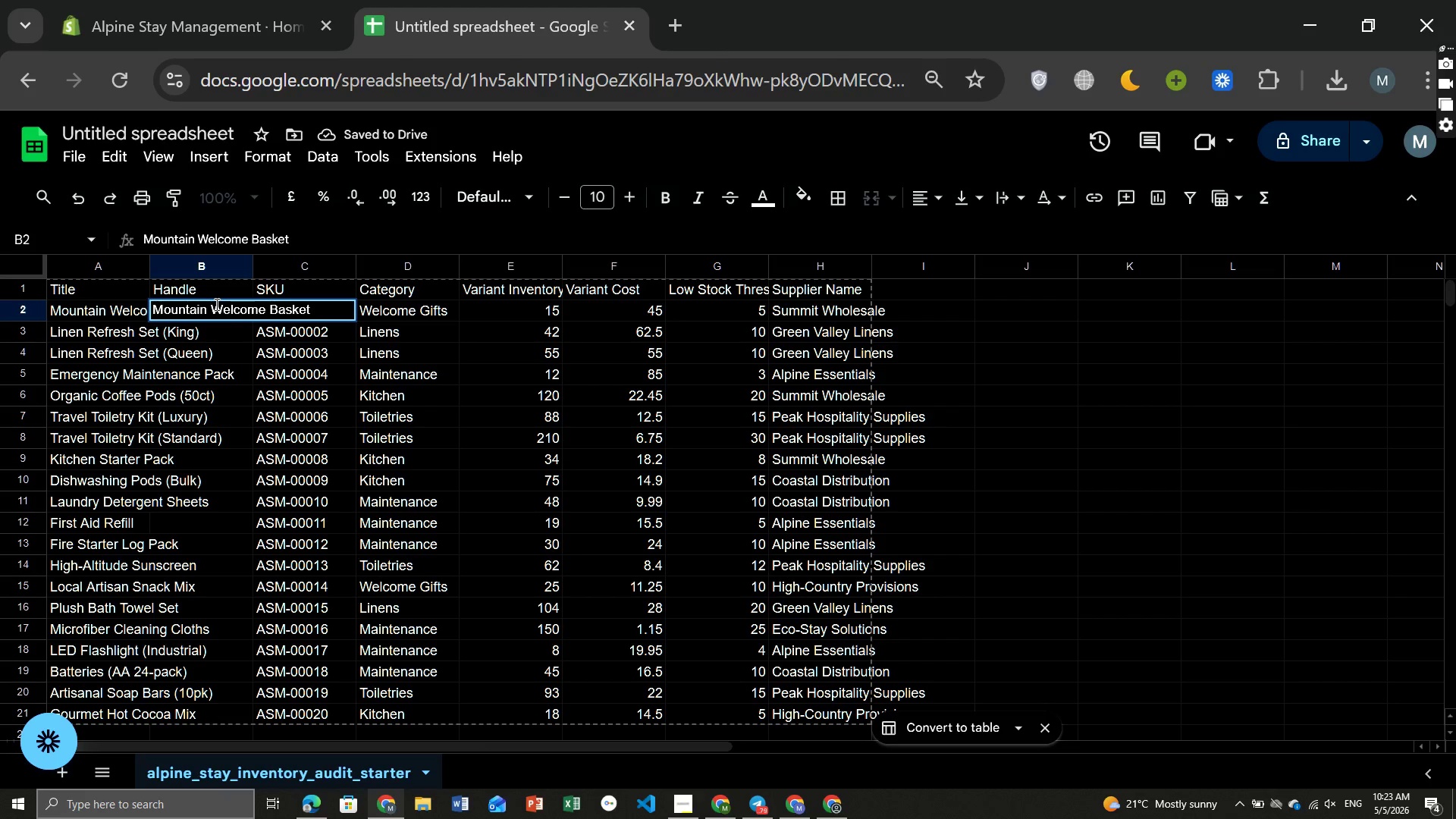 
left_click([215, 304])
 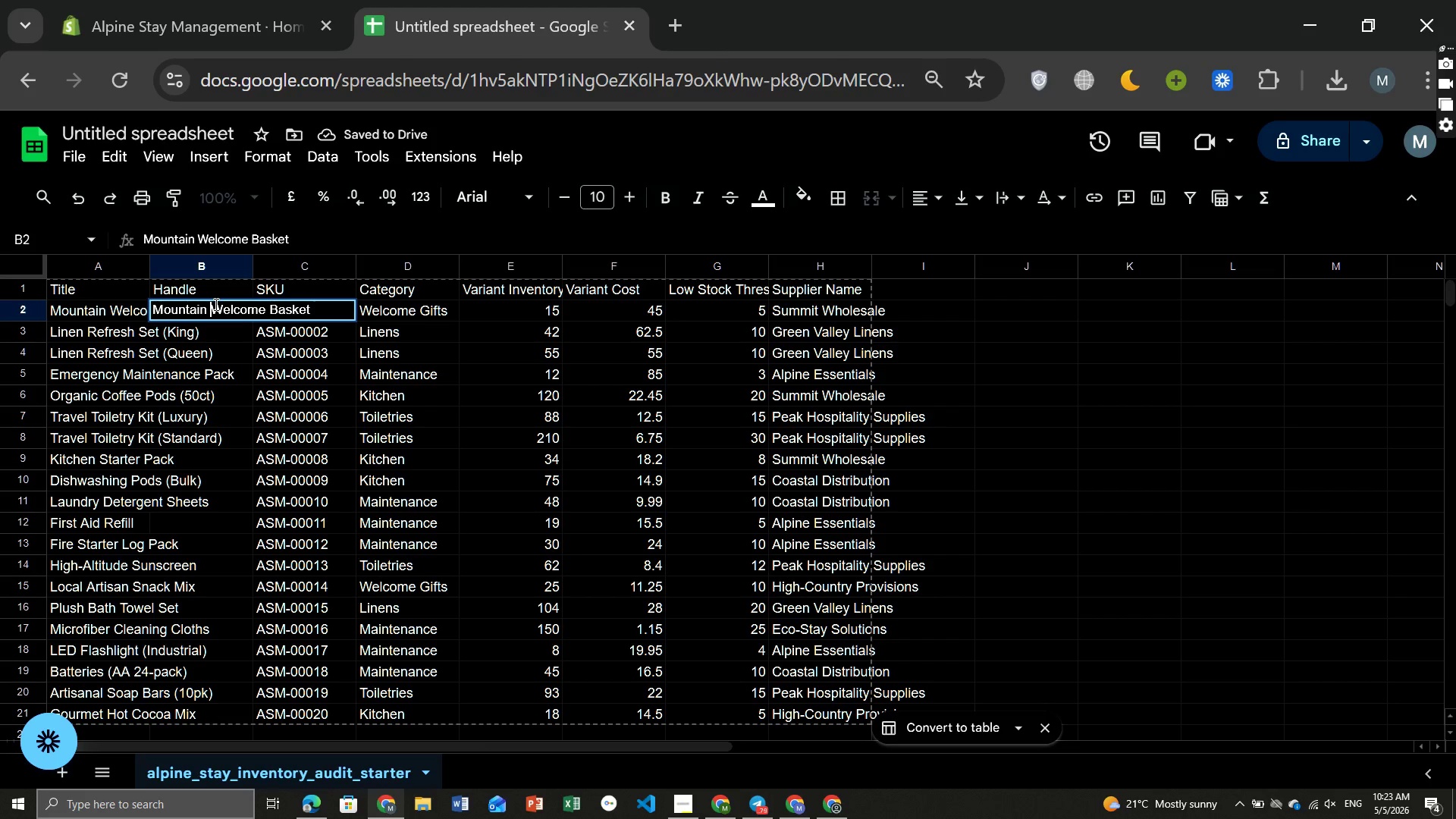 
key(Backspace)
 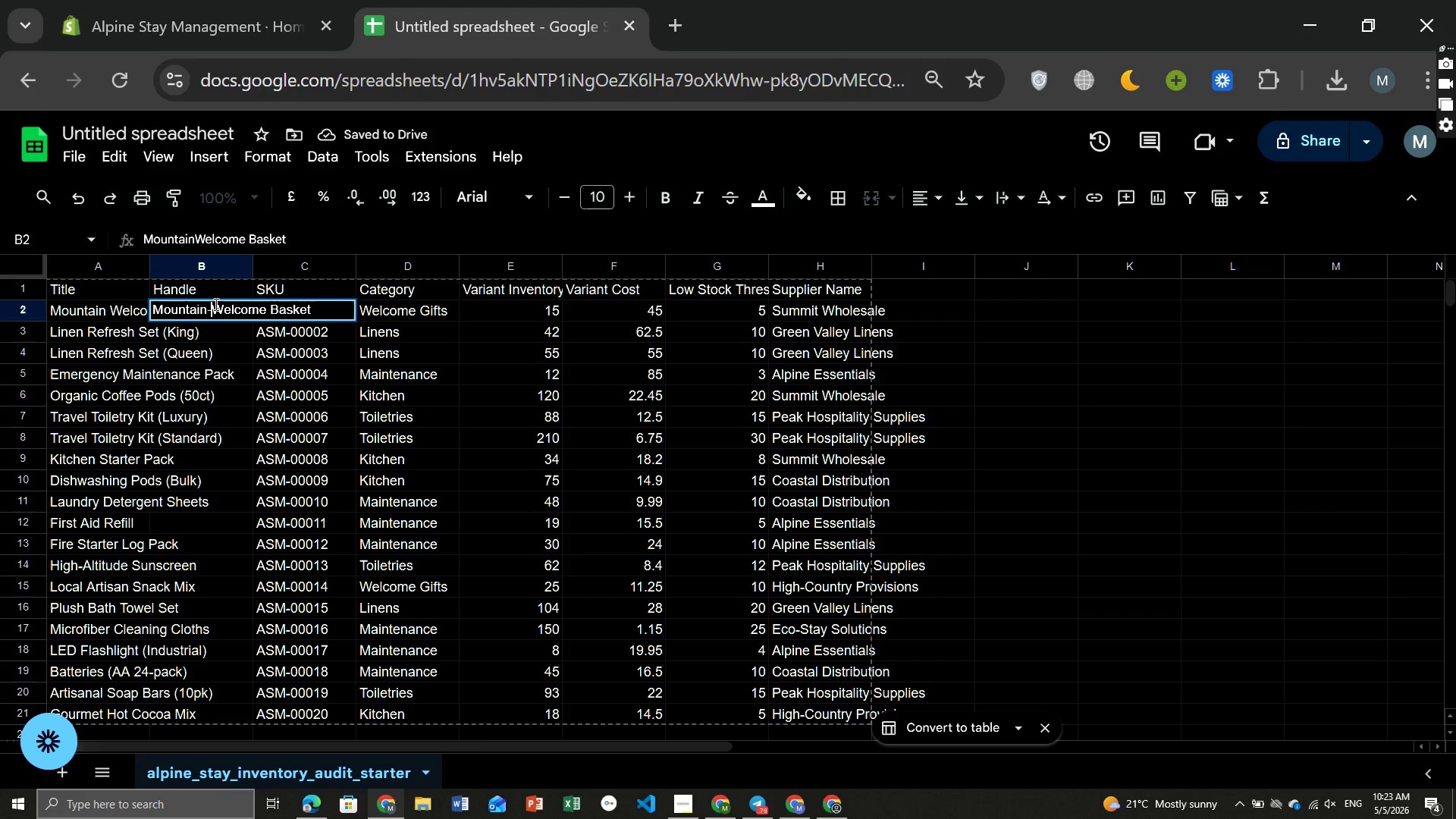 
key(Minus)
 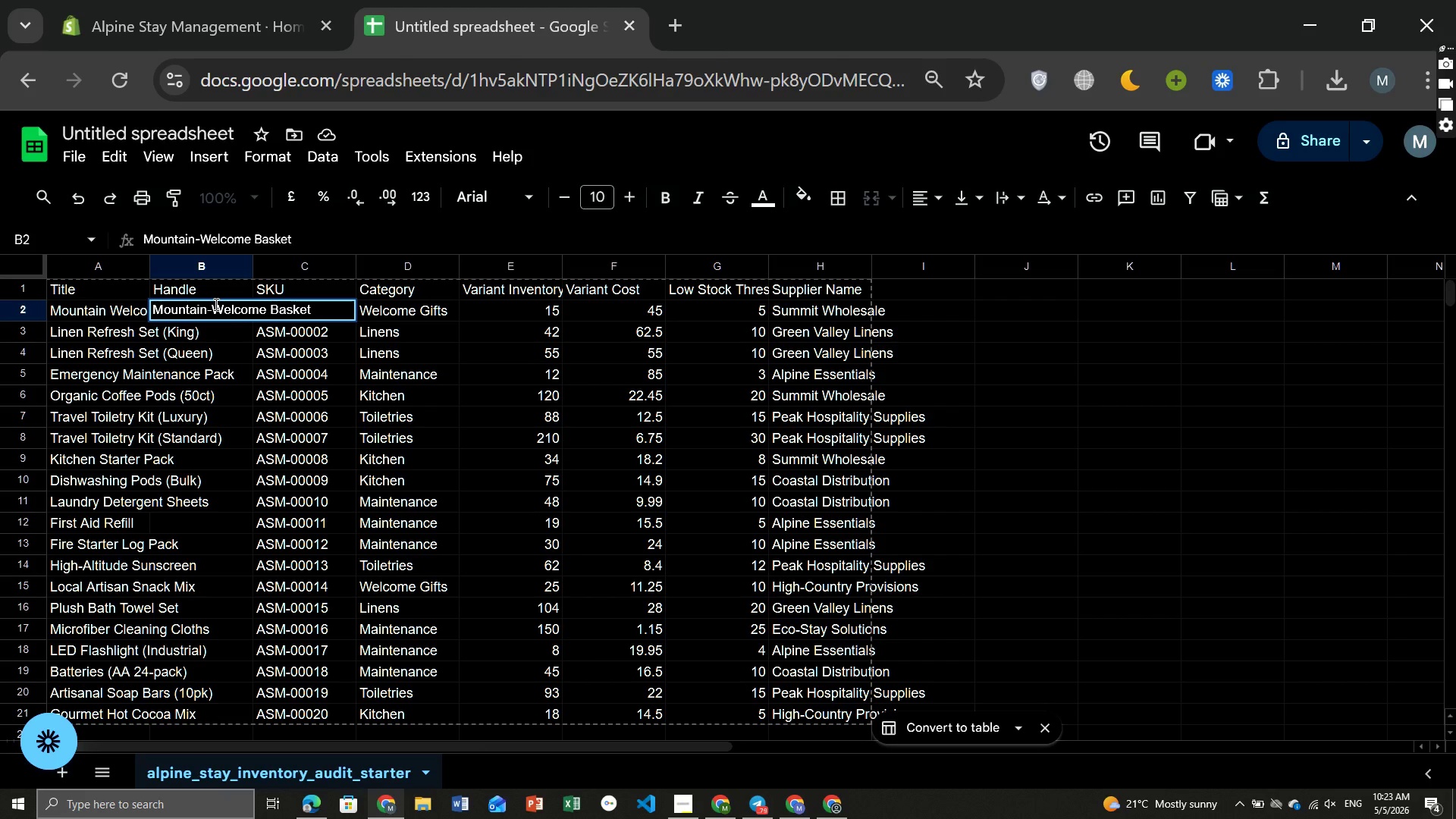 
key(ArrowRight)
 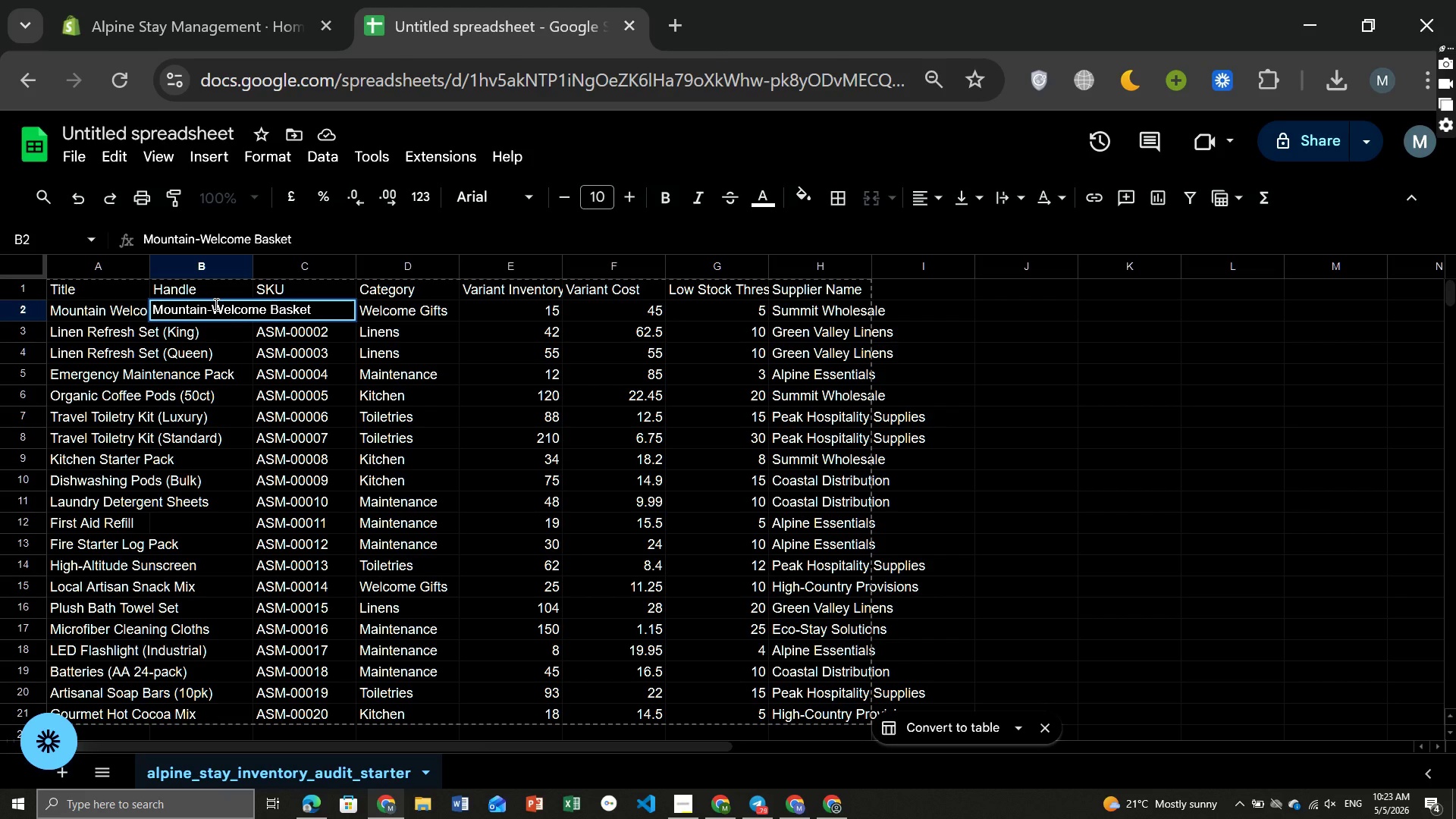 
key(Backspace)
 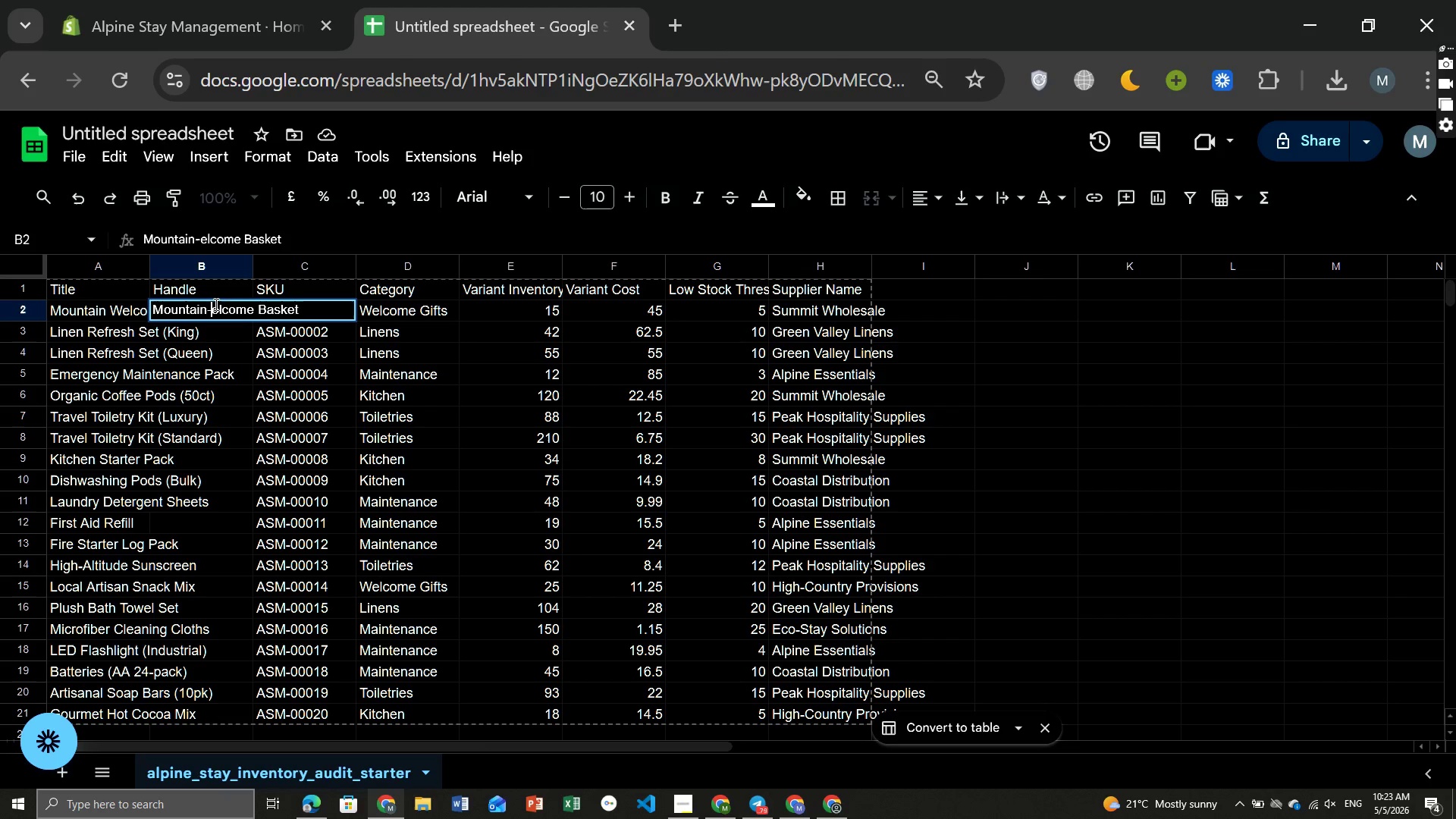 
key(W)
 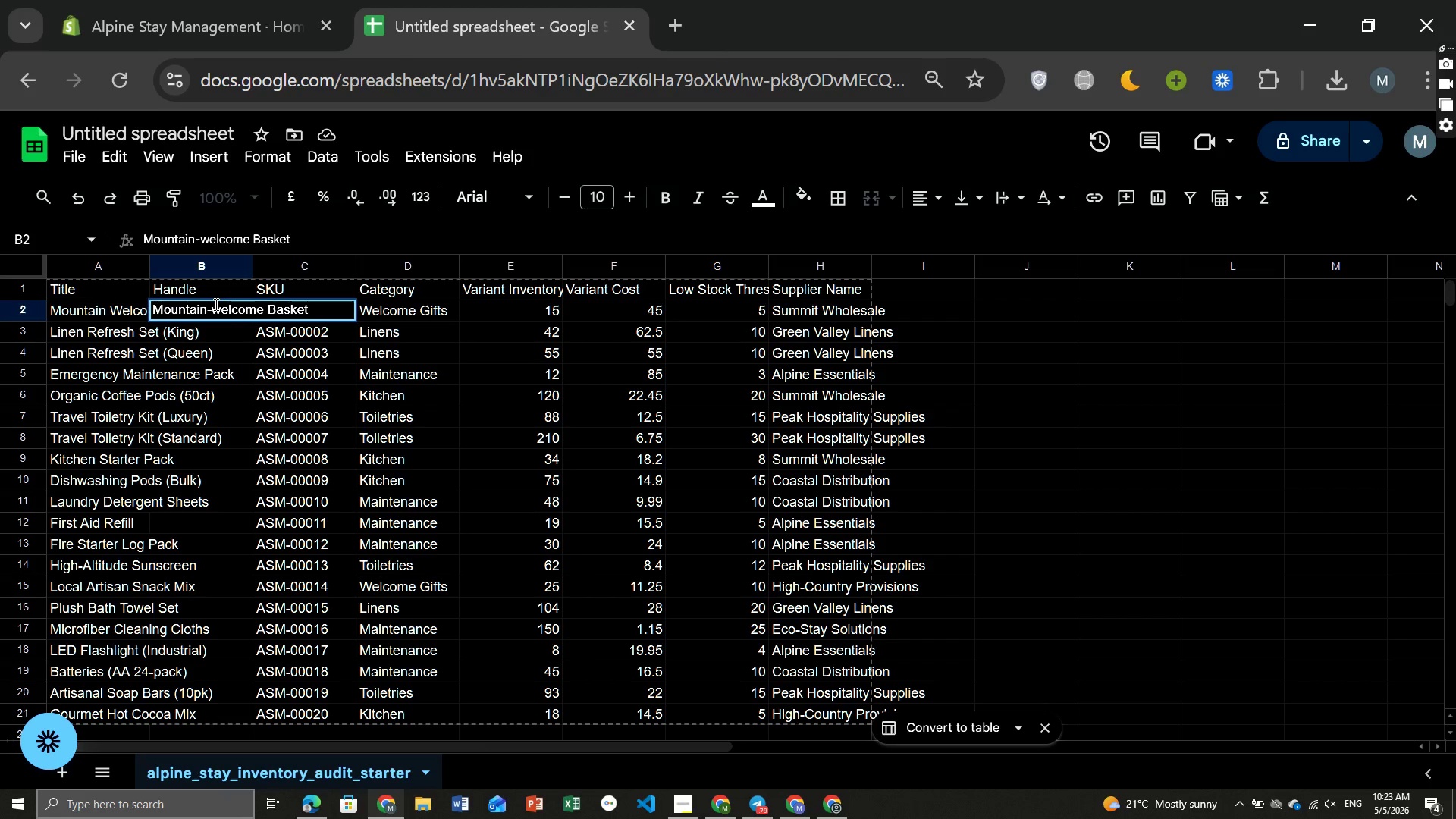 
hold_key(key=ArrowRight, duration=0.73)
 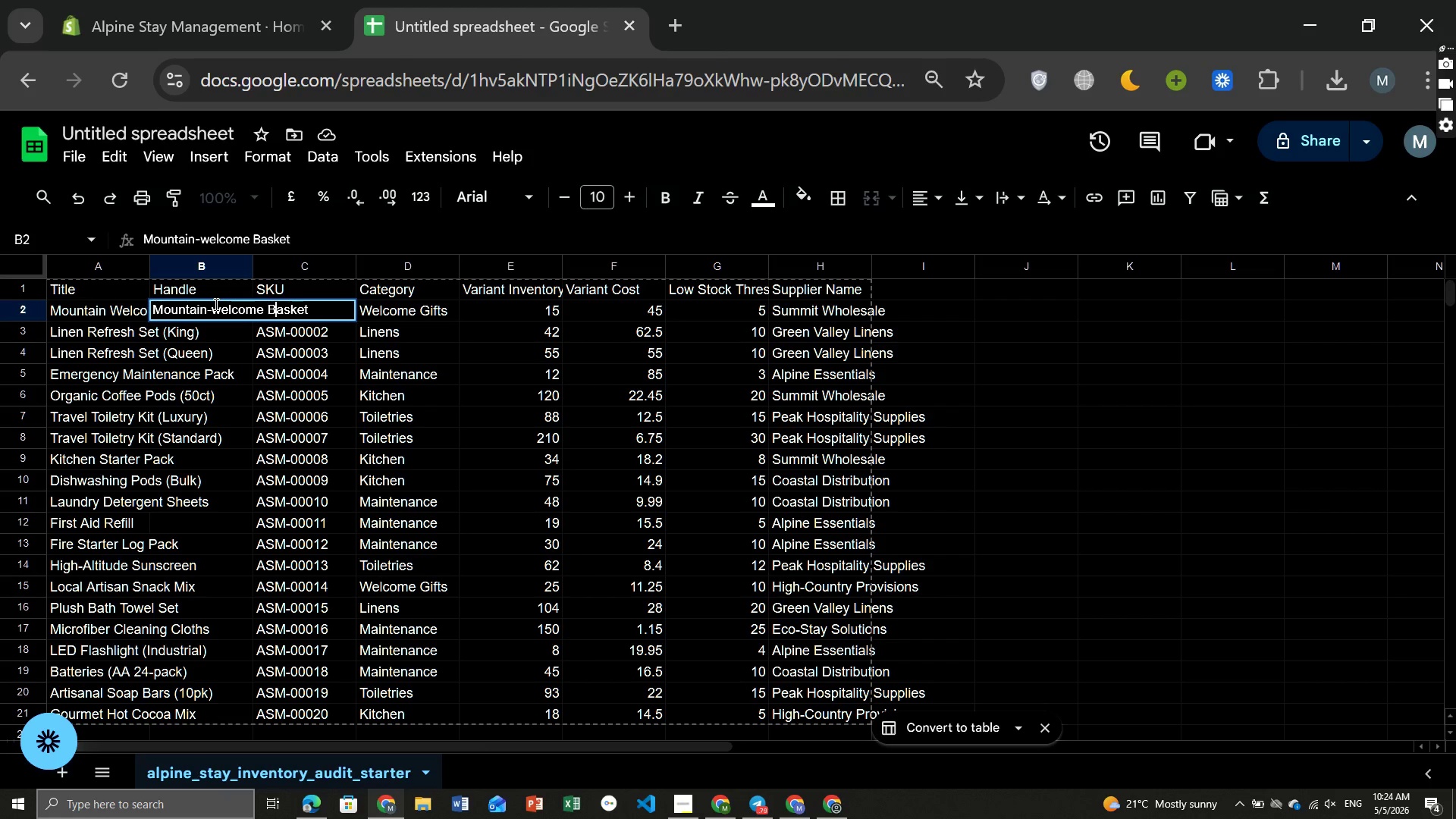 
key(ArrowRight)
 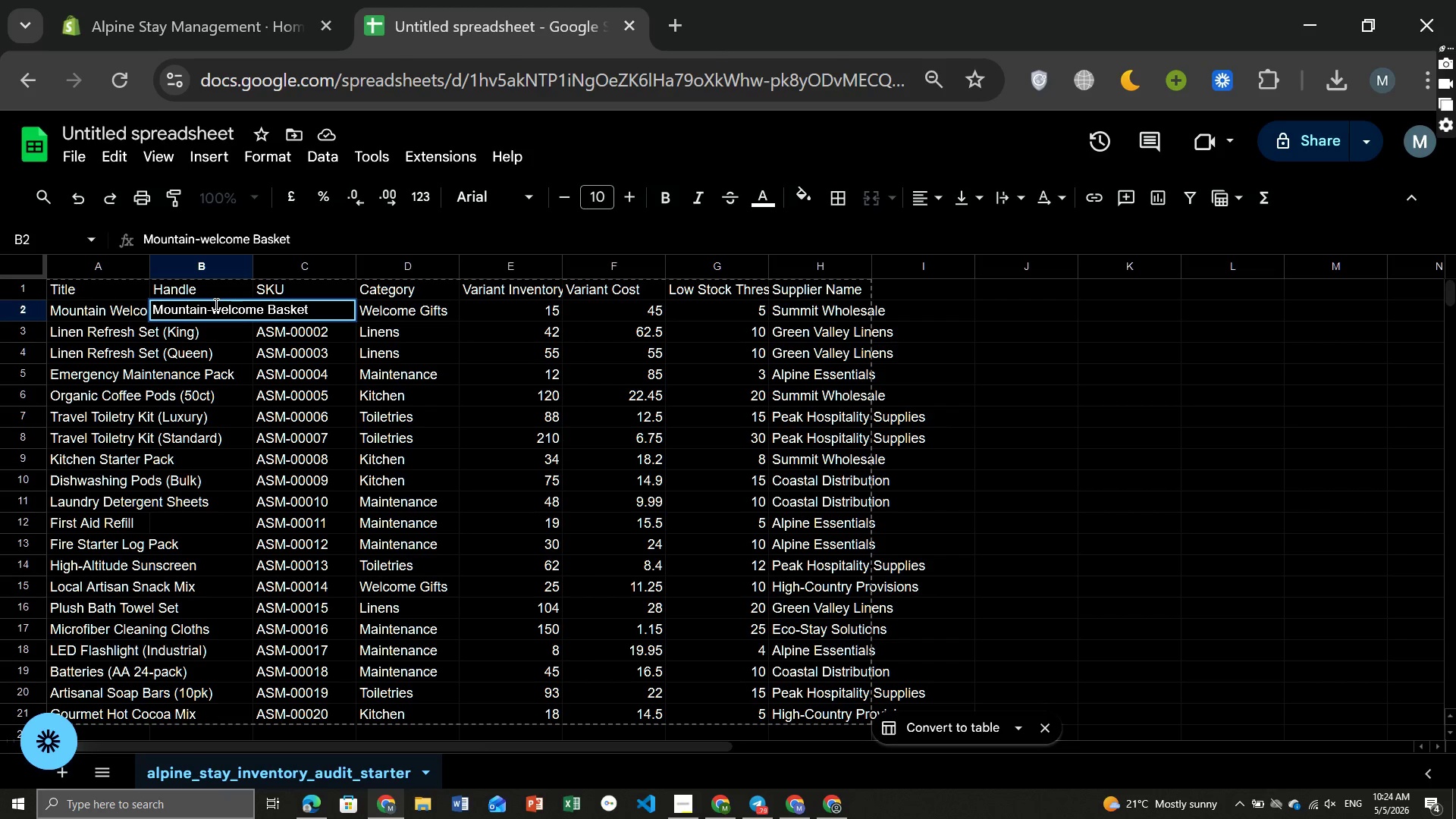 
key(Backspace)
 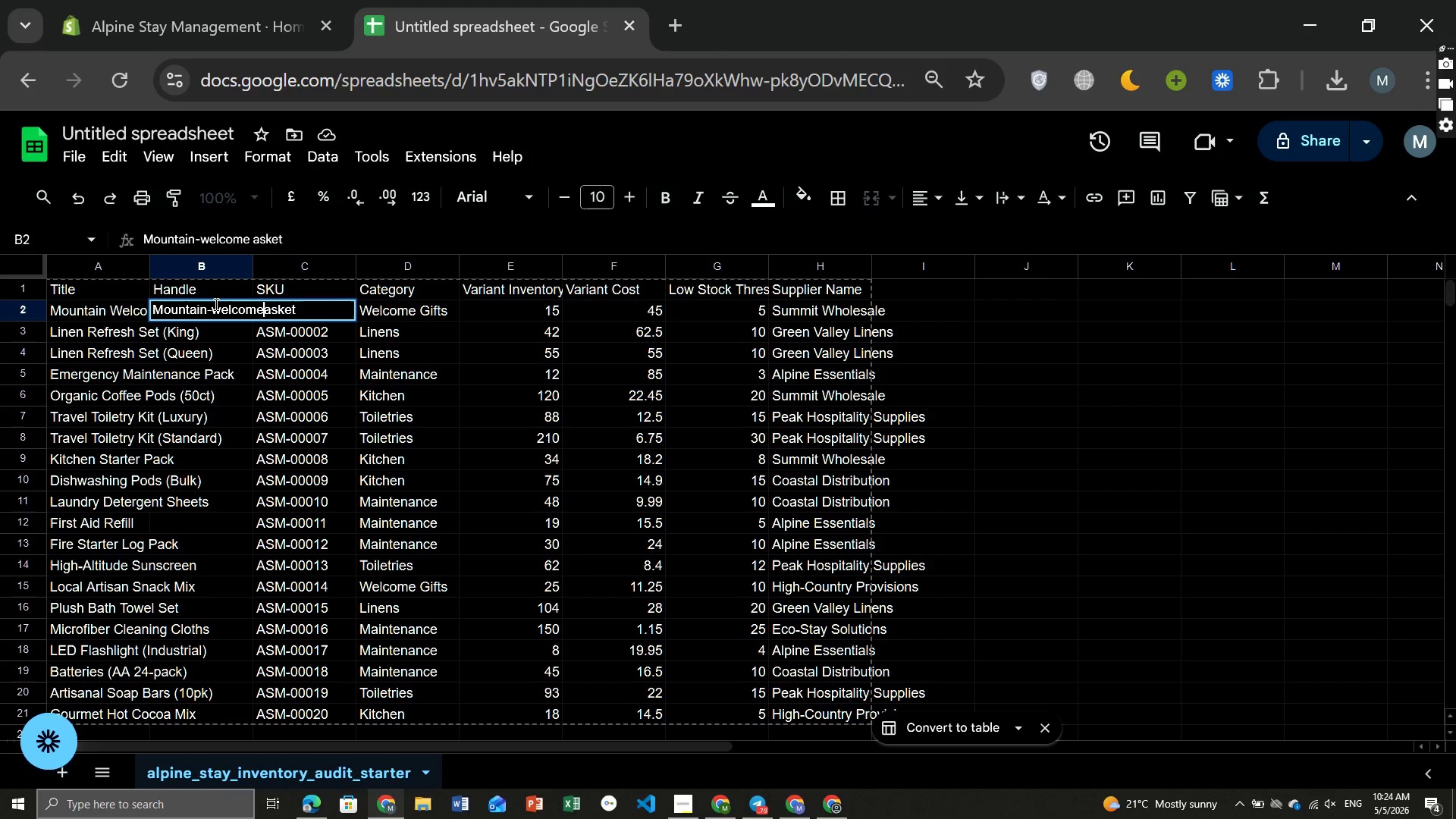 
key(Backspace)
 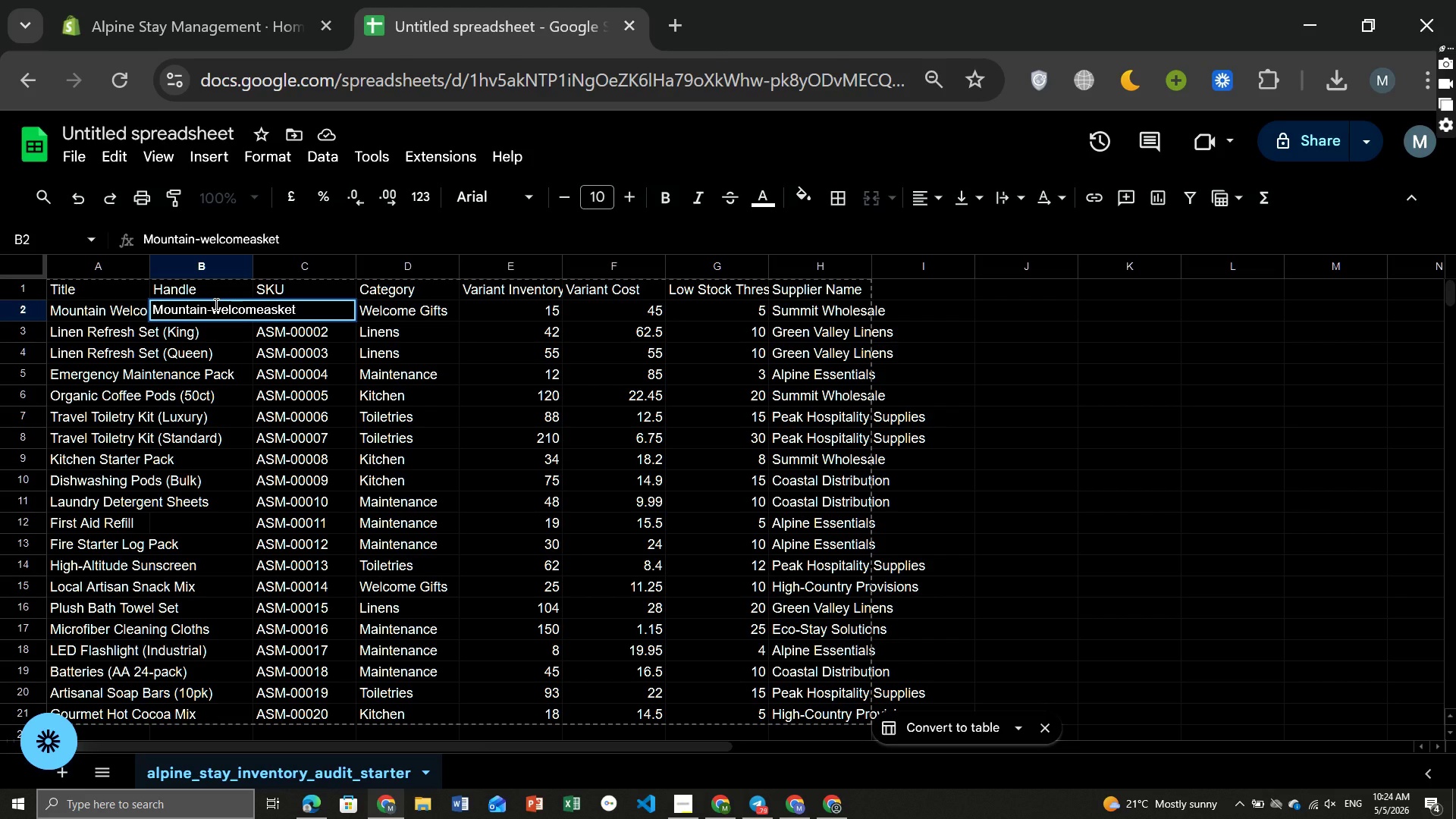 
key(Minus)
 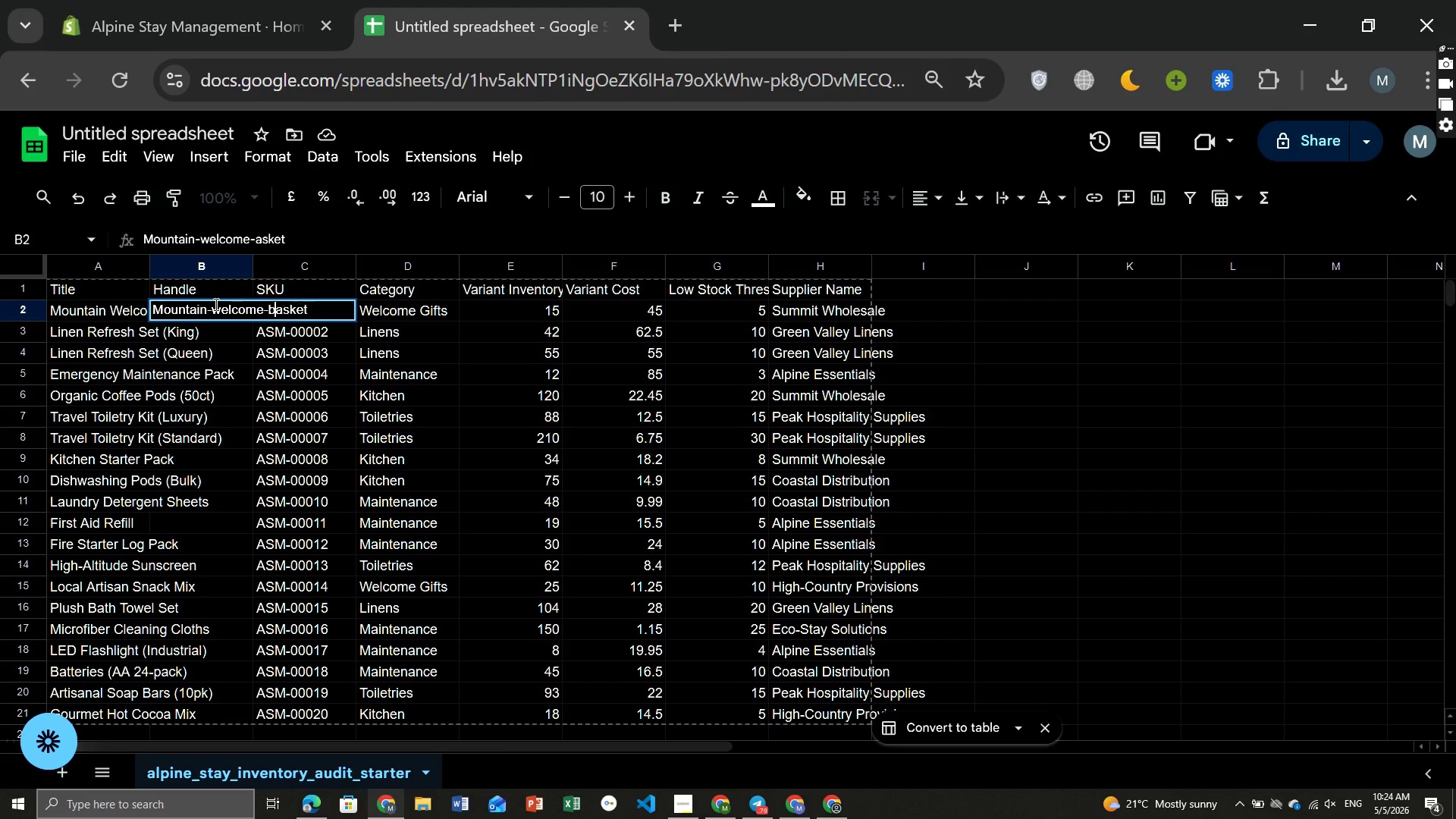 
key(B)
 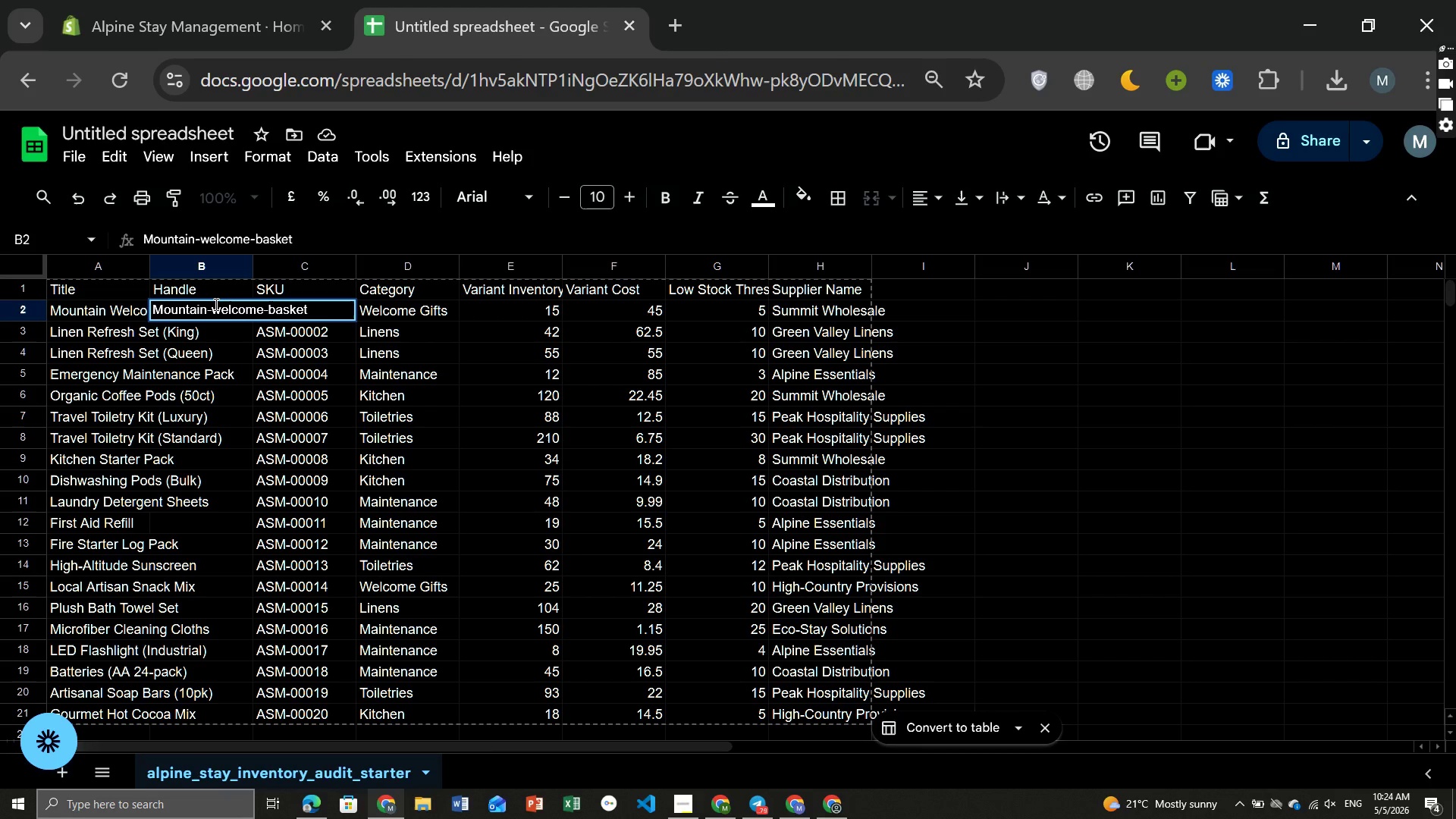 
hold_key(key=ArrowLeft, duration=0.34)
 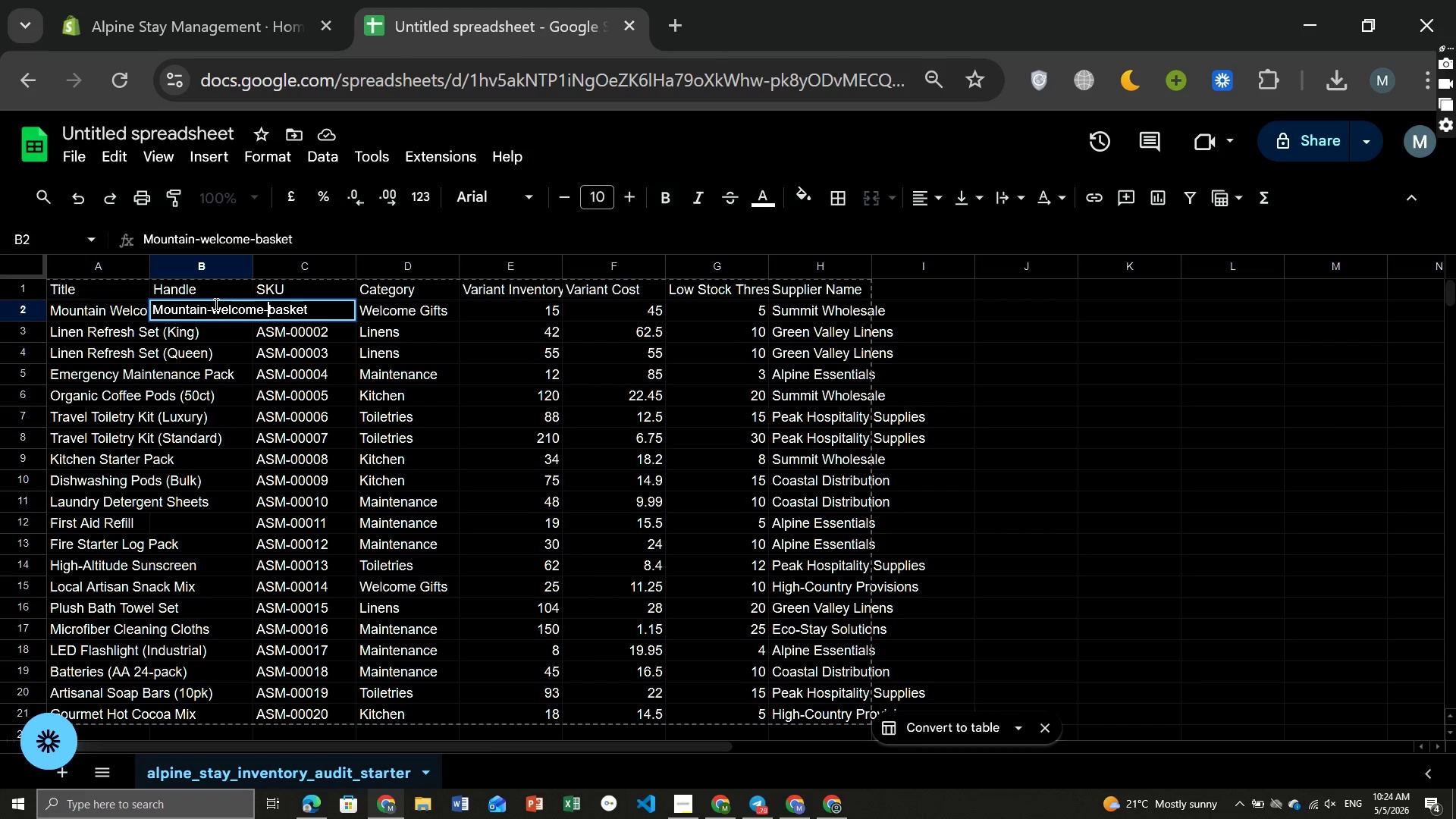 
key(Home)
 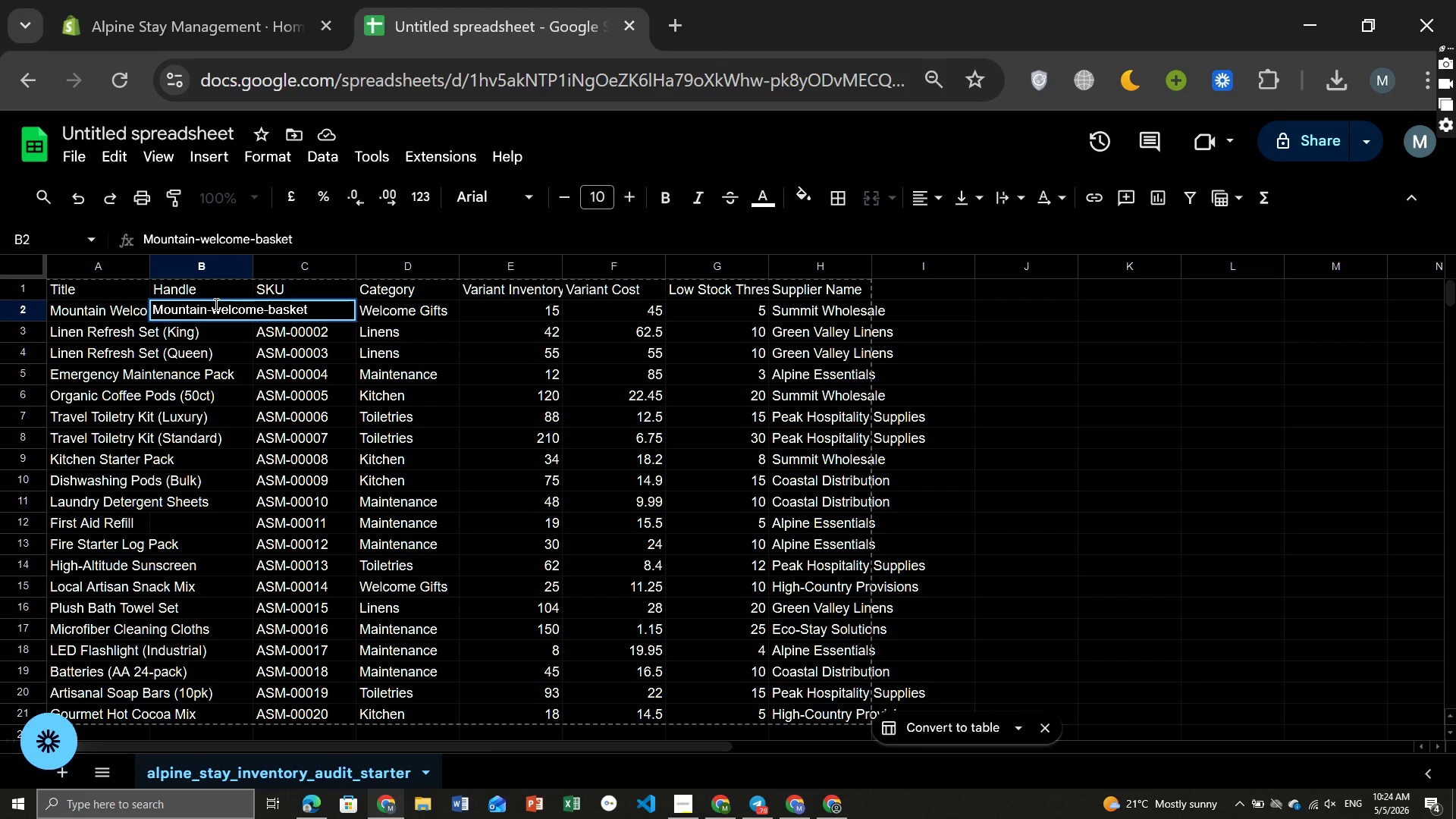 
key(ArrowRight)
 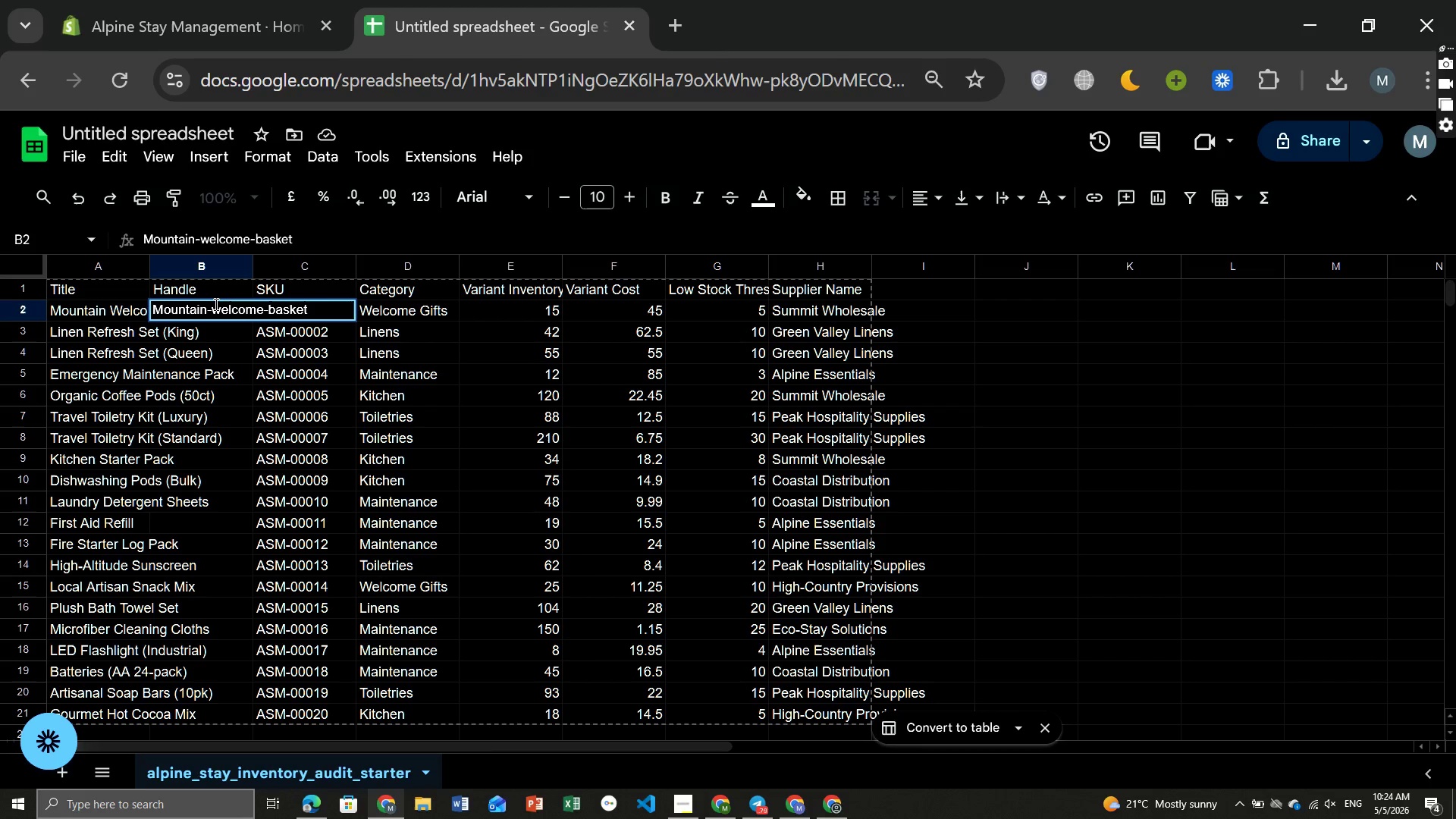 
key(Backspace)
 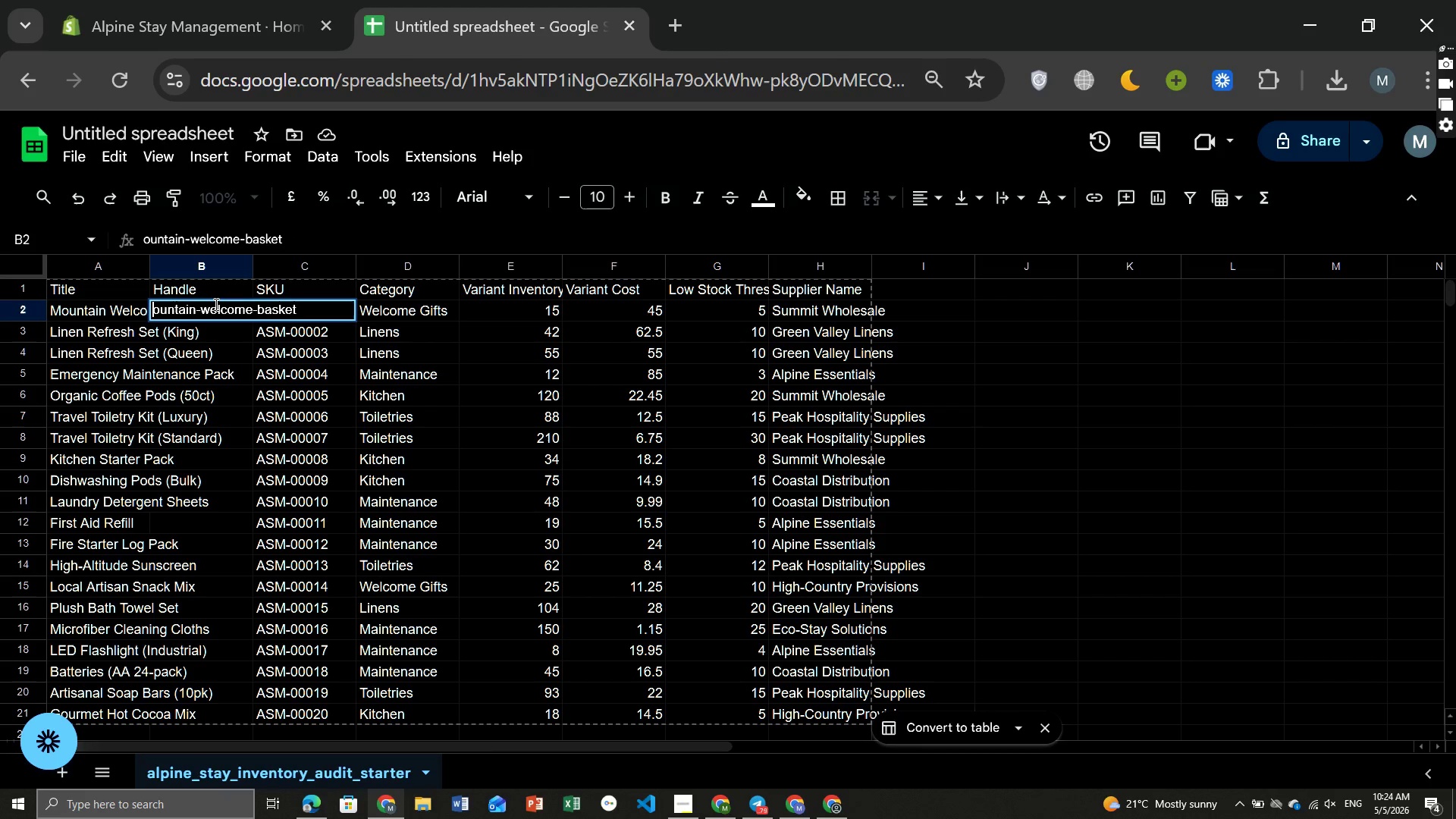 
key(M)
 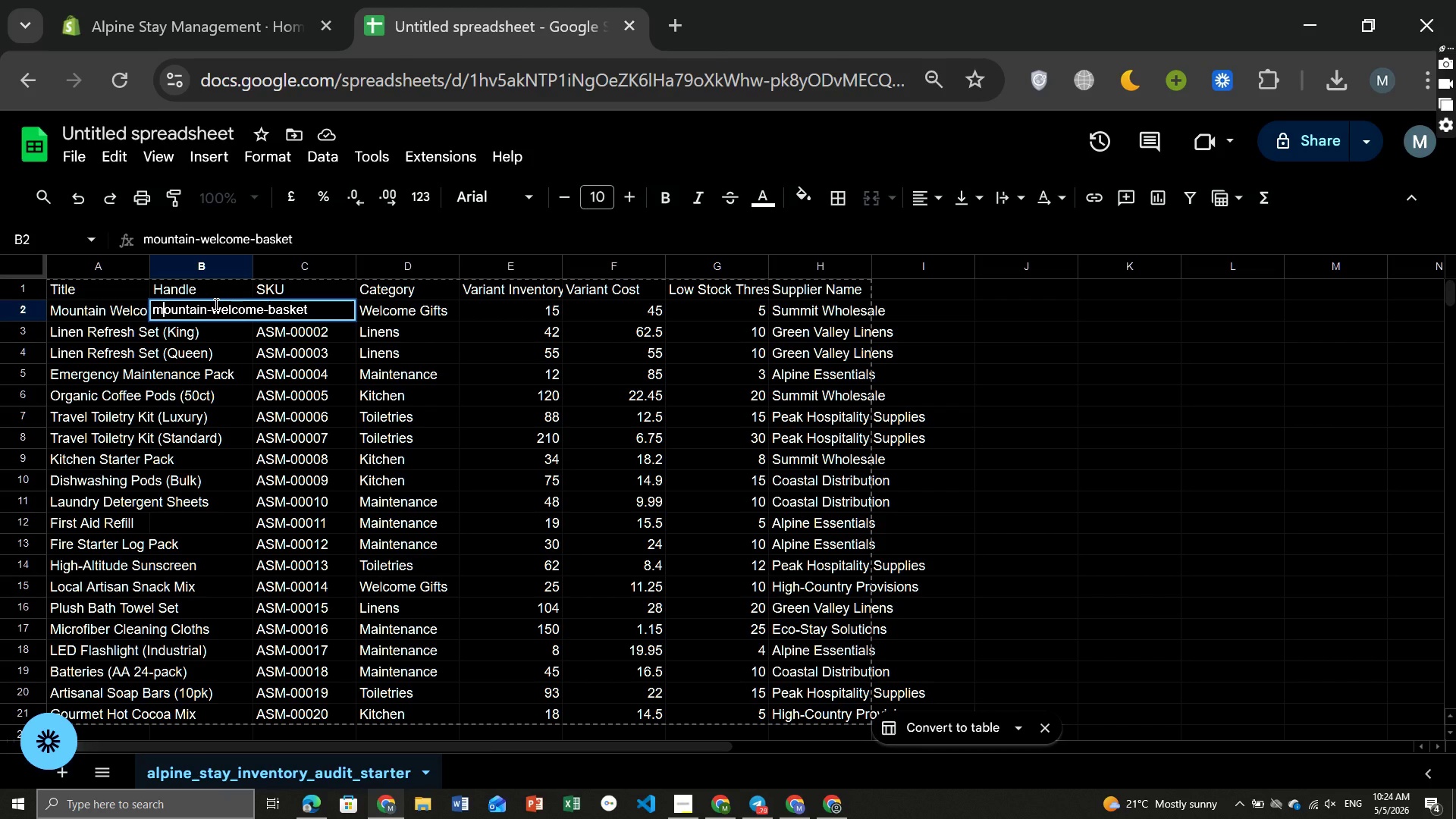 
key(Enter)
 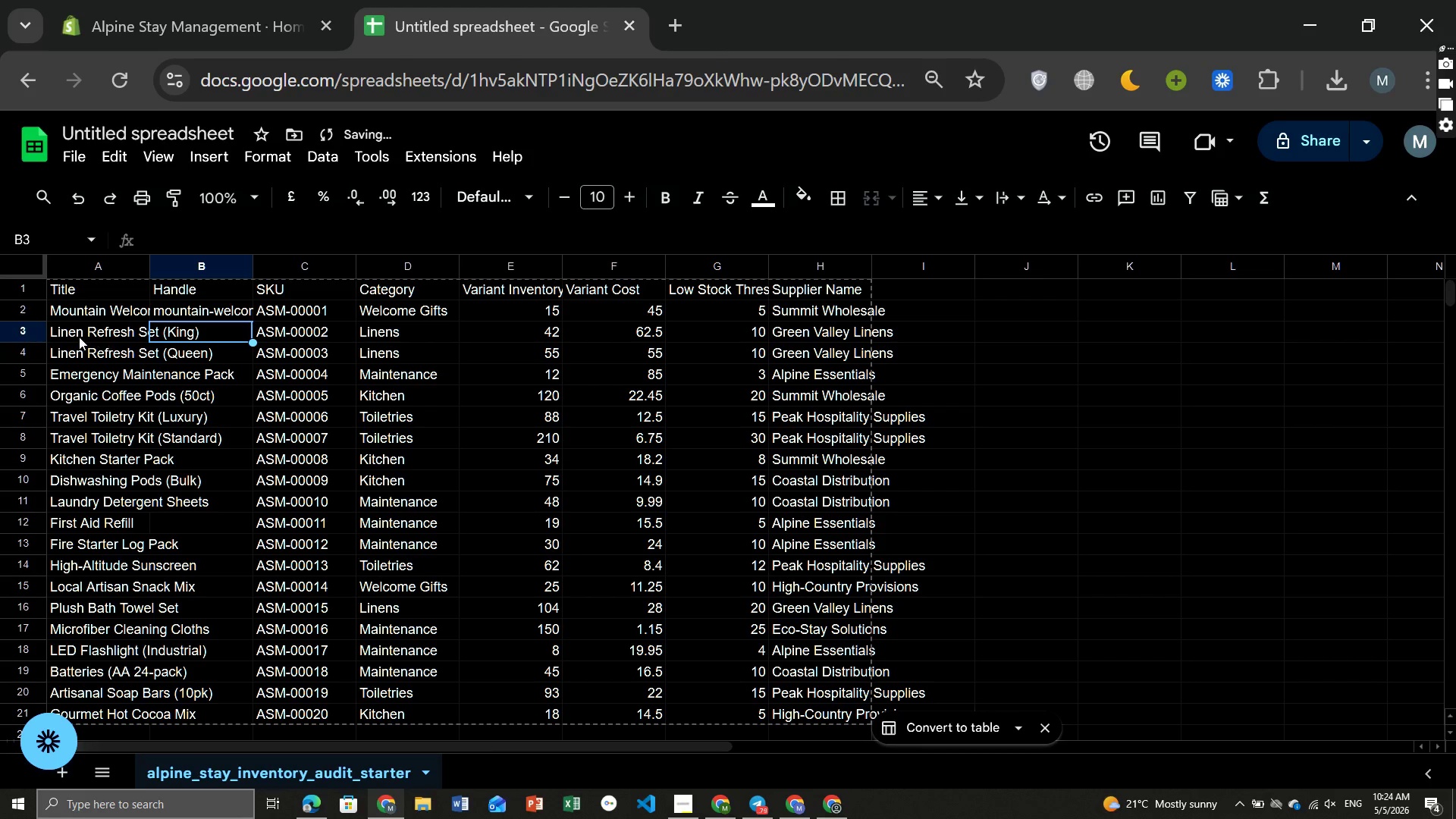 
left_click([78, 337])
 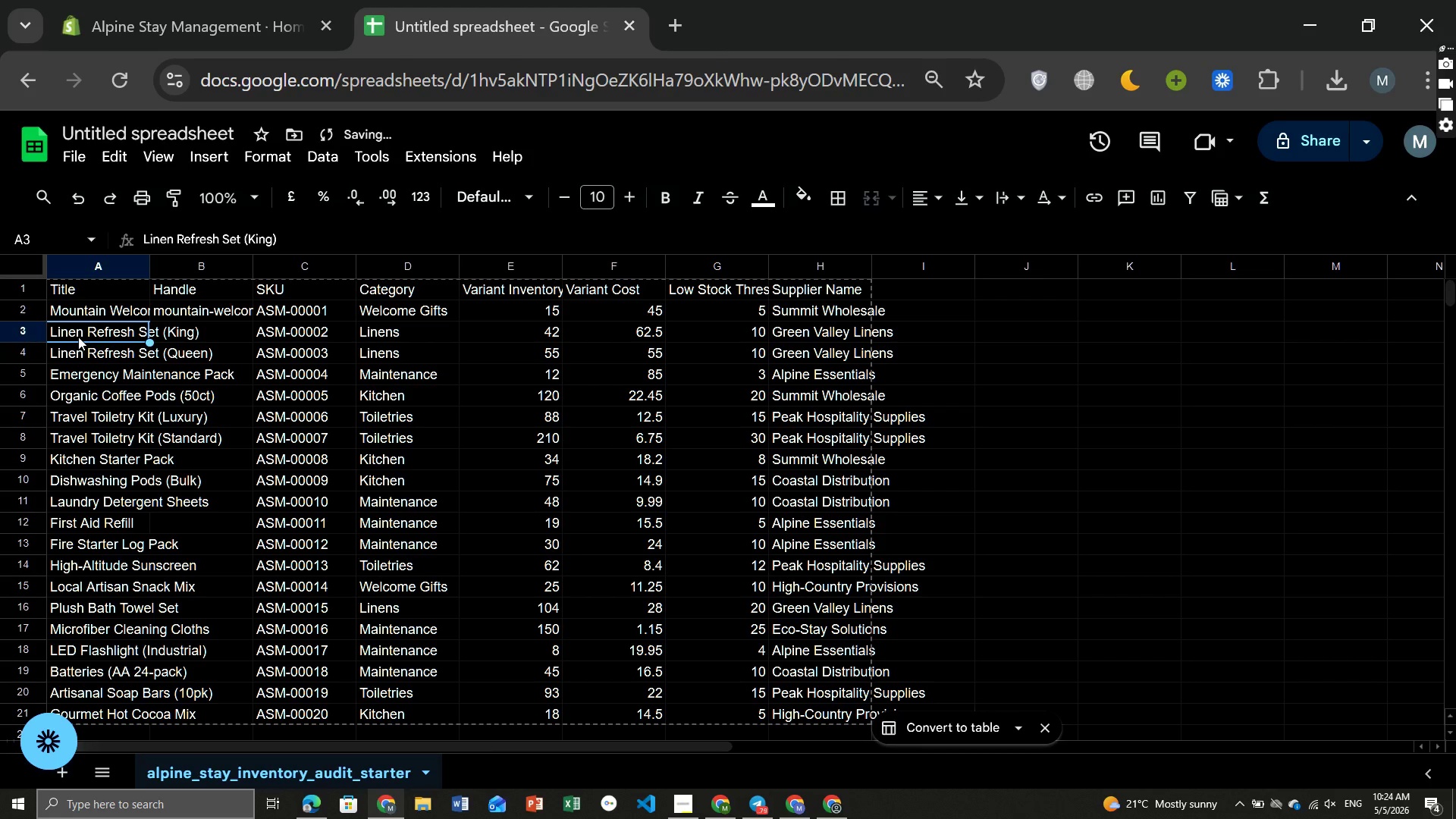 
key(Control+ControlLeft)
 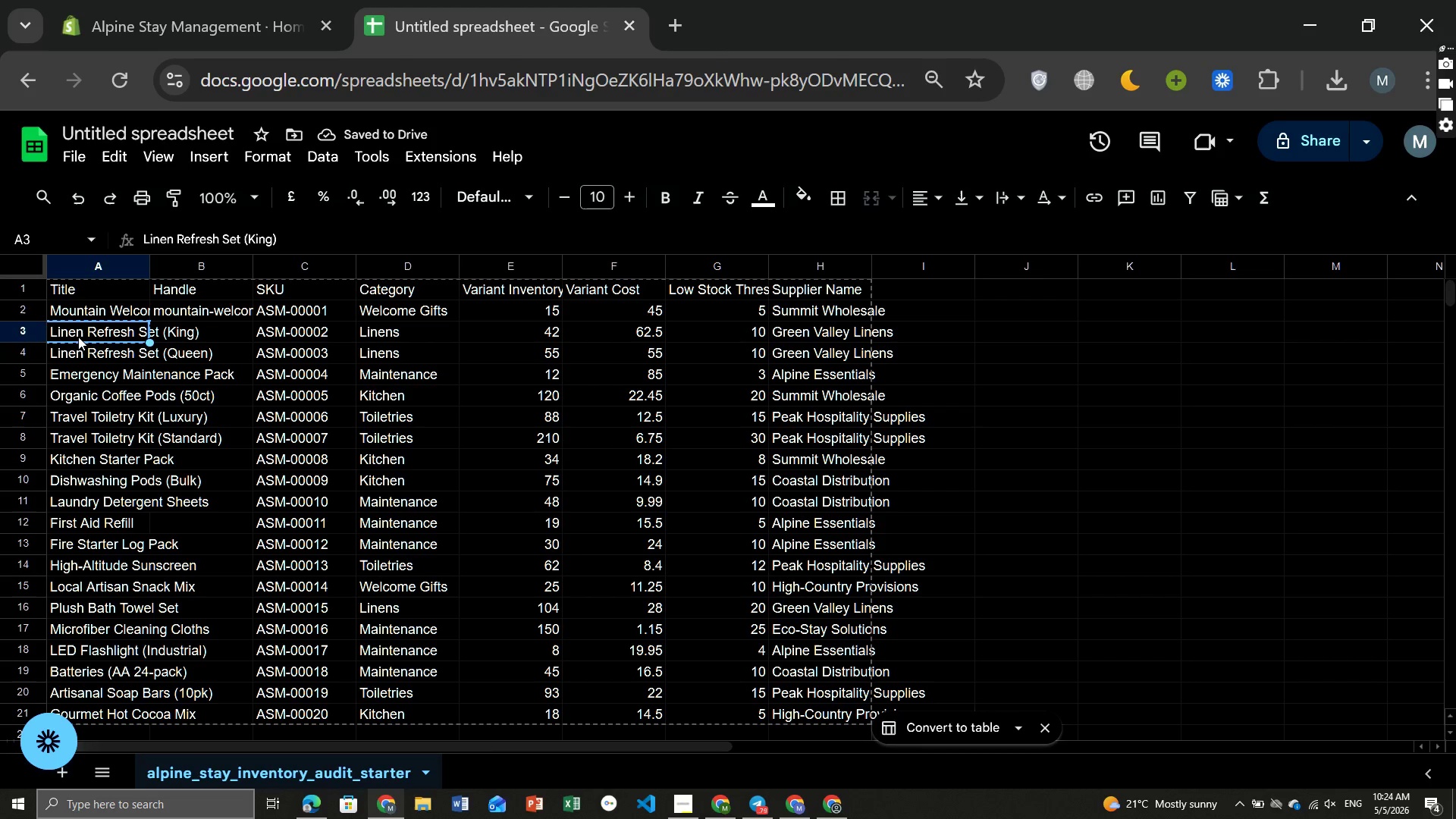 
key(Control+C)
 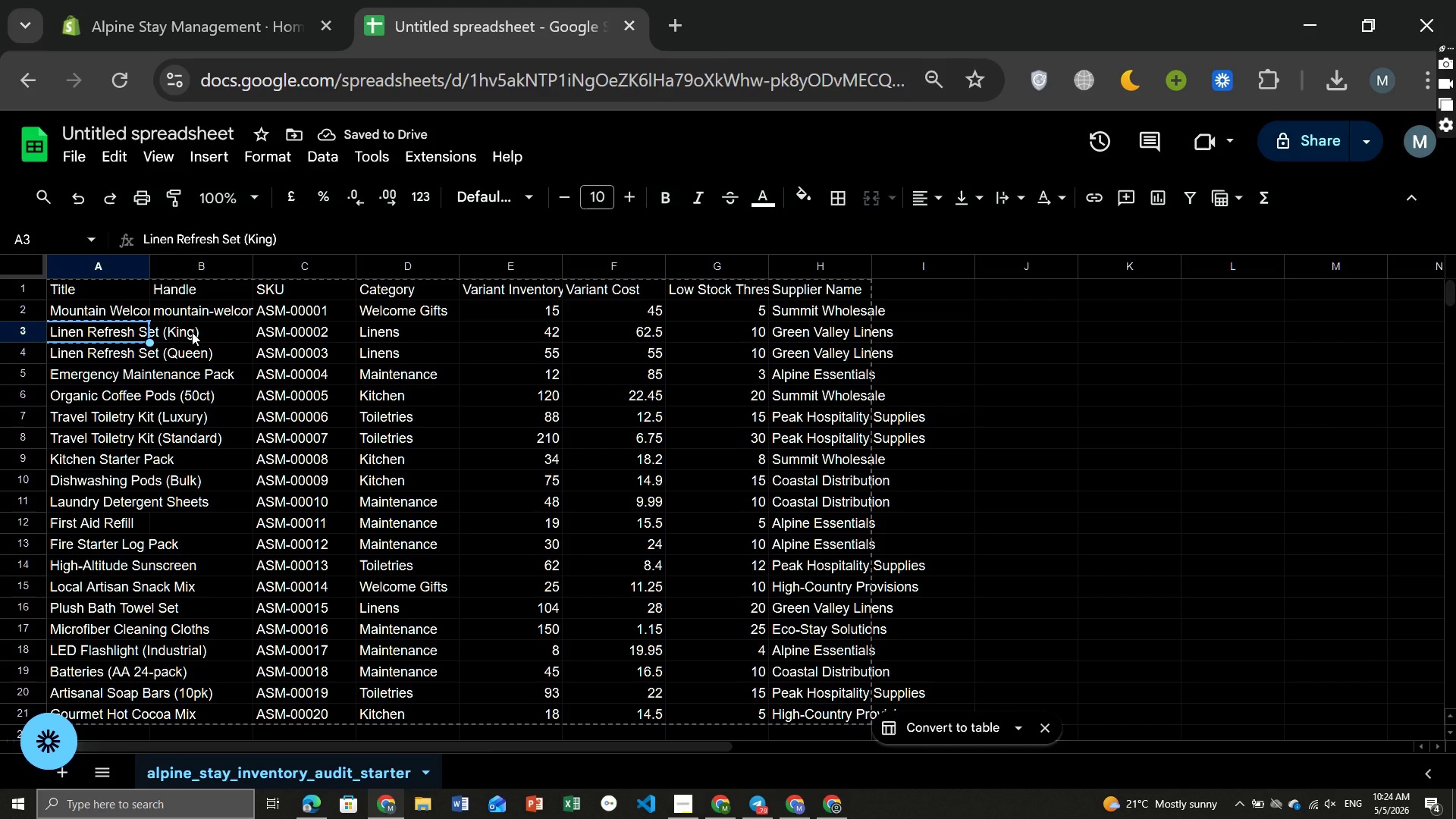 
left_click([192, 332])
 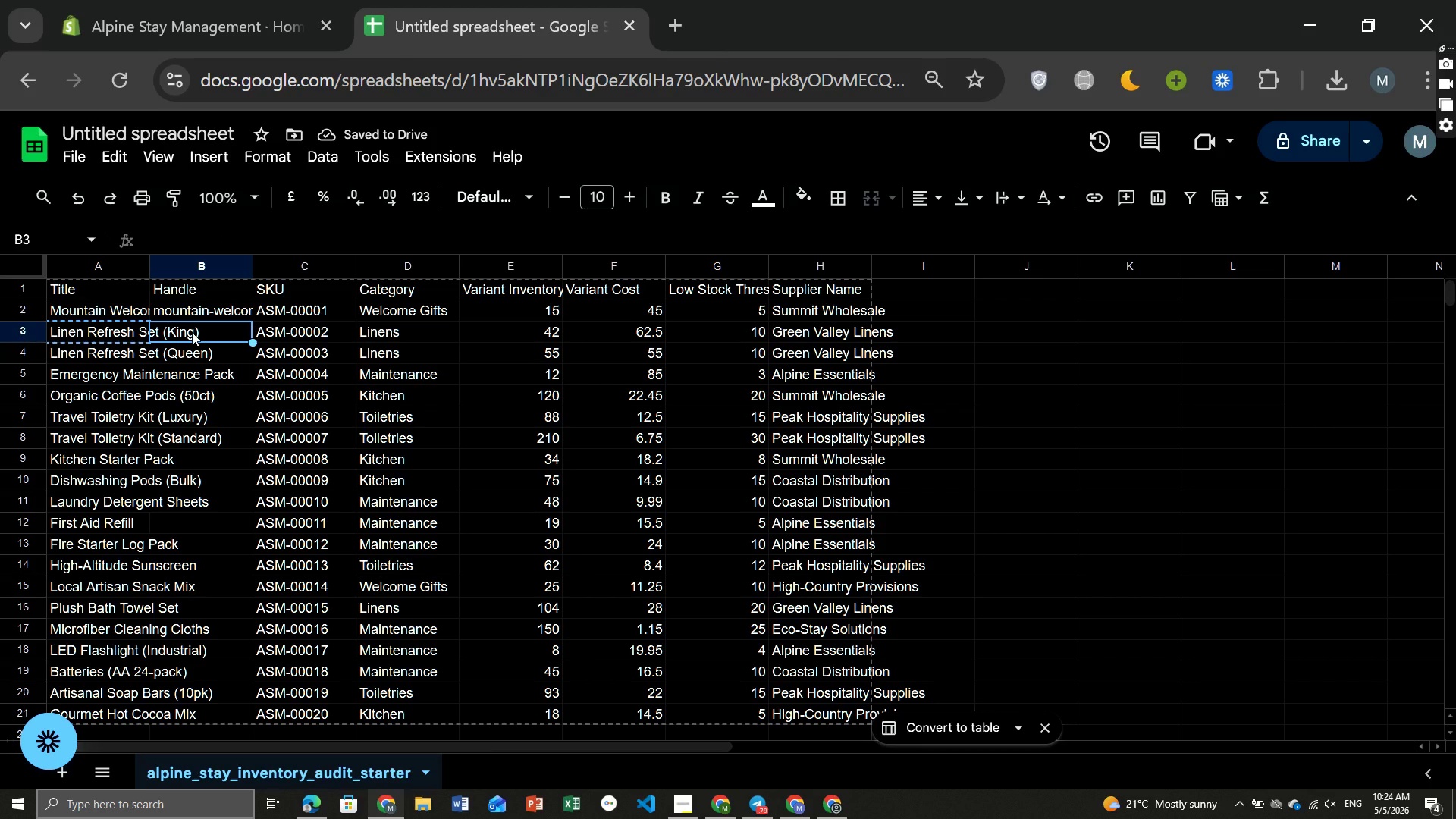 
key(Control+ControlLeft)
 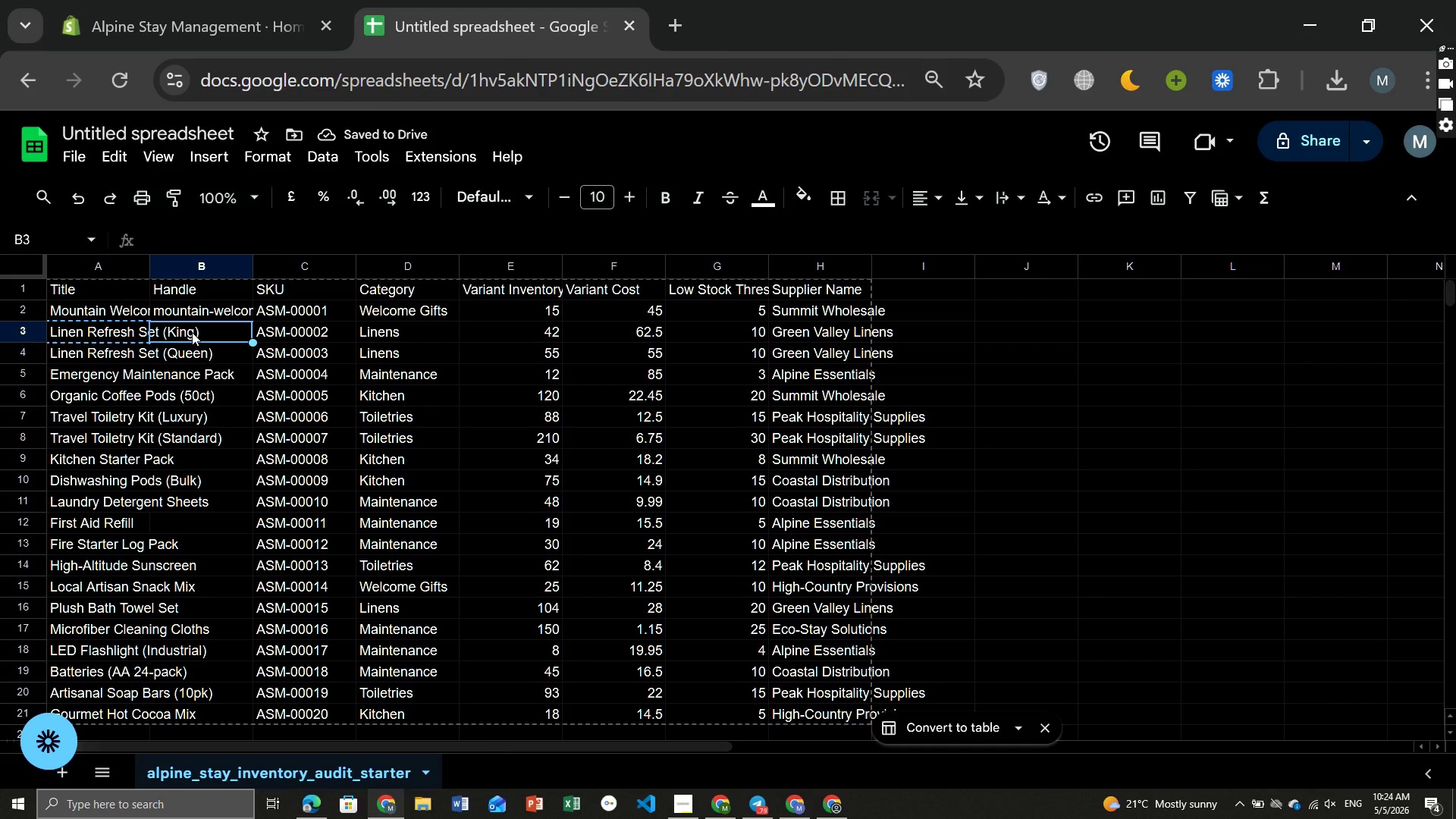 
key(Control+V)
 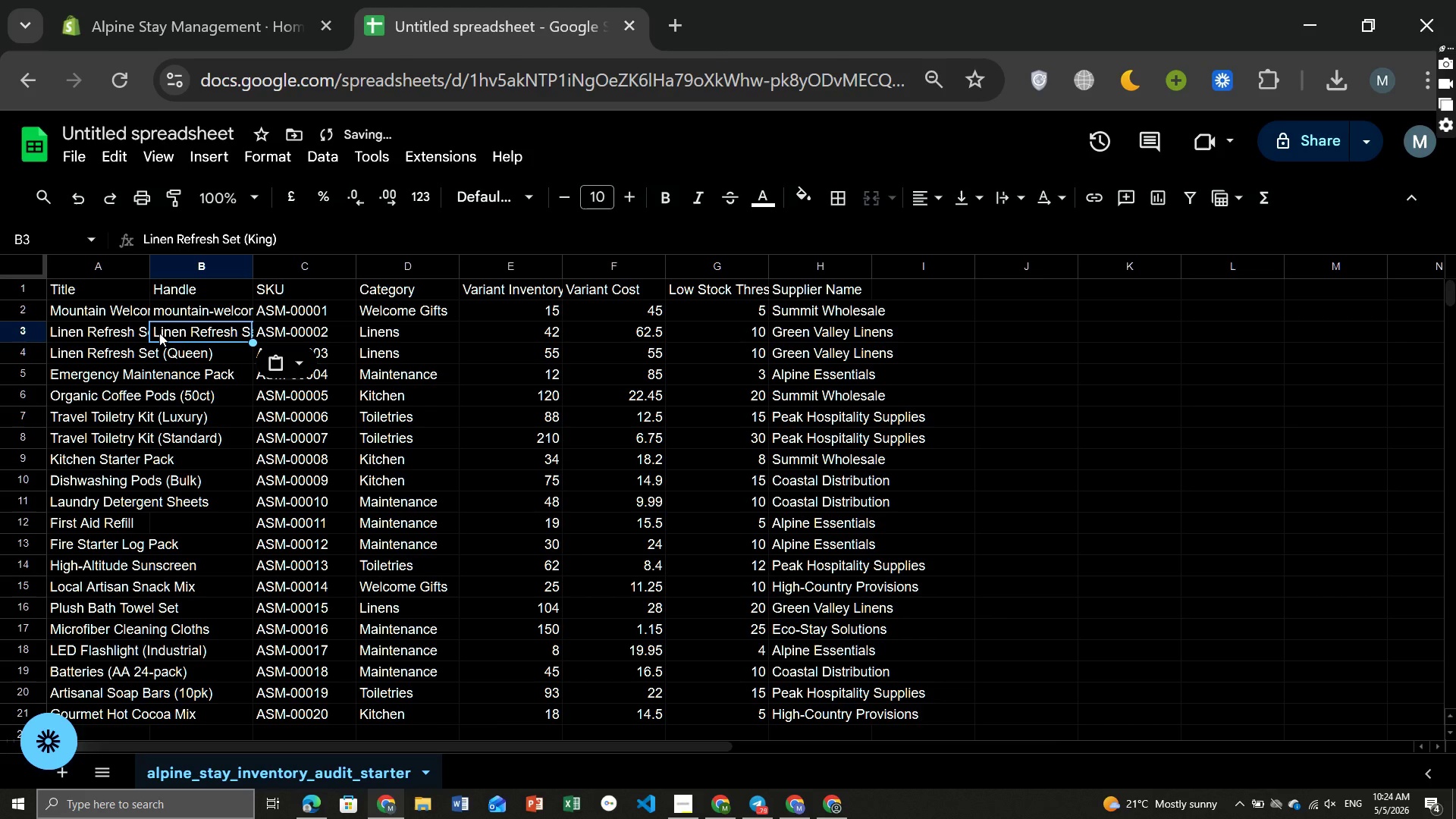 
double_click([159, 333])
 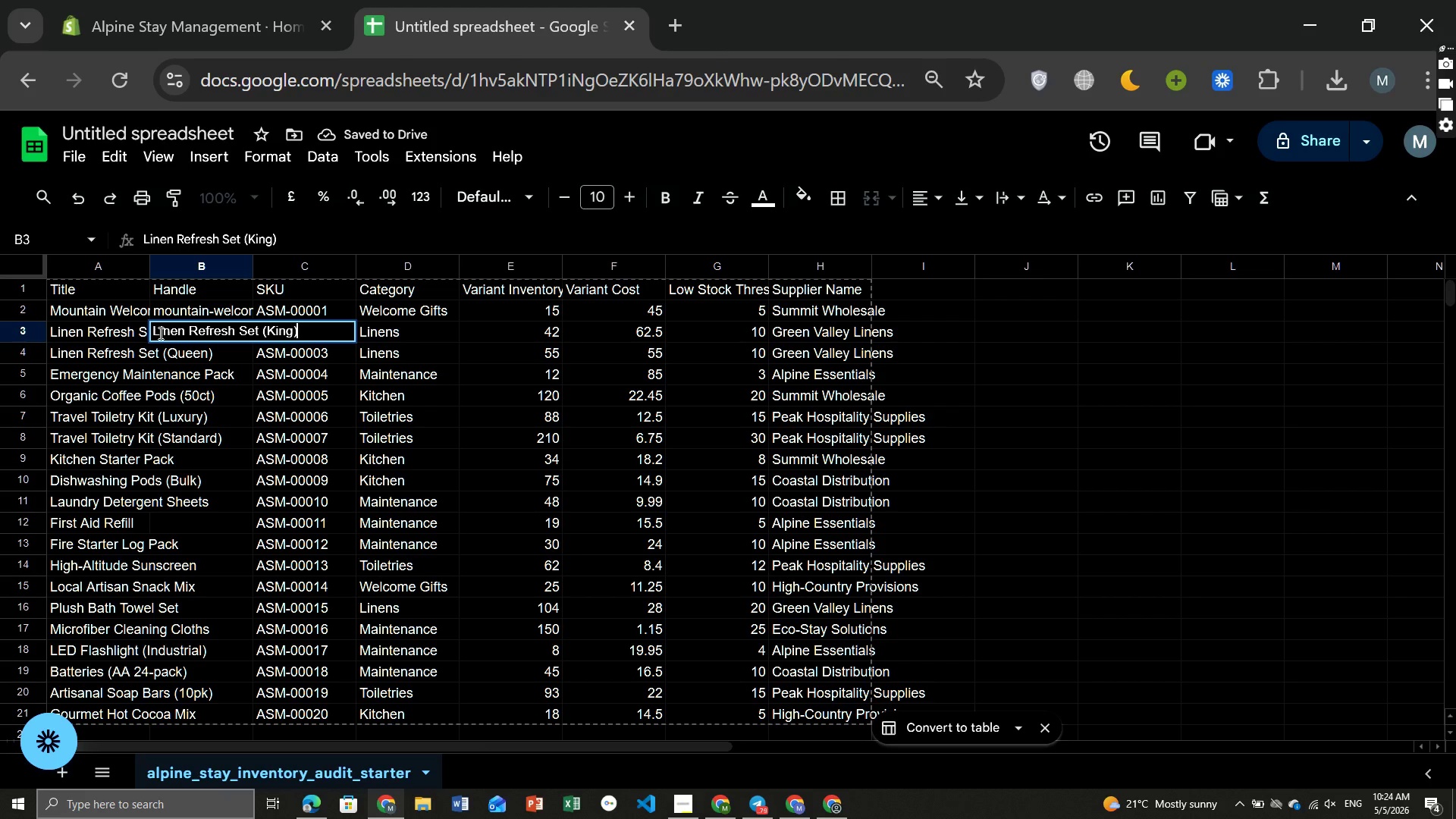 
left_click([159, 333])
 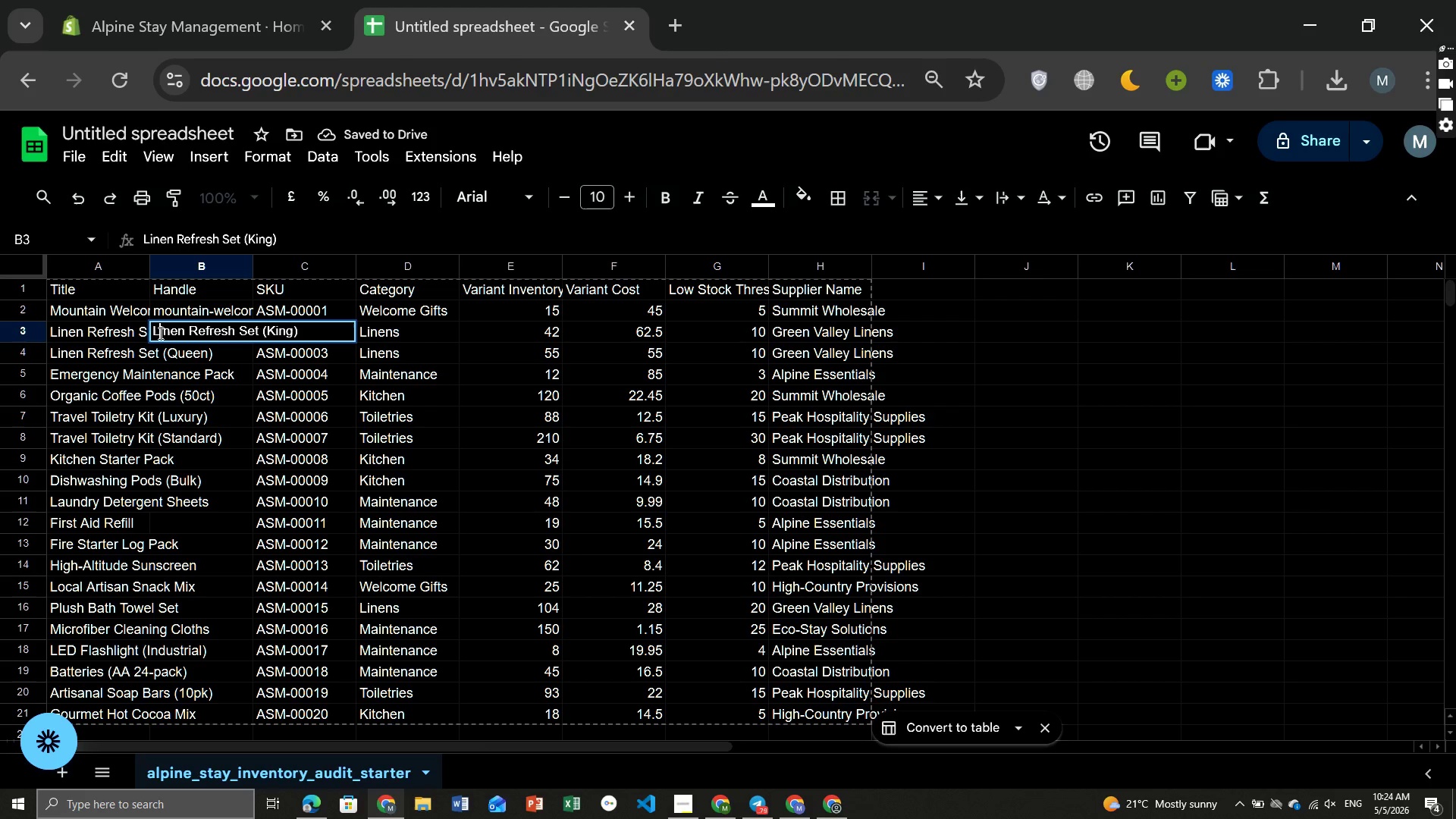 
key(Backspace)
 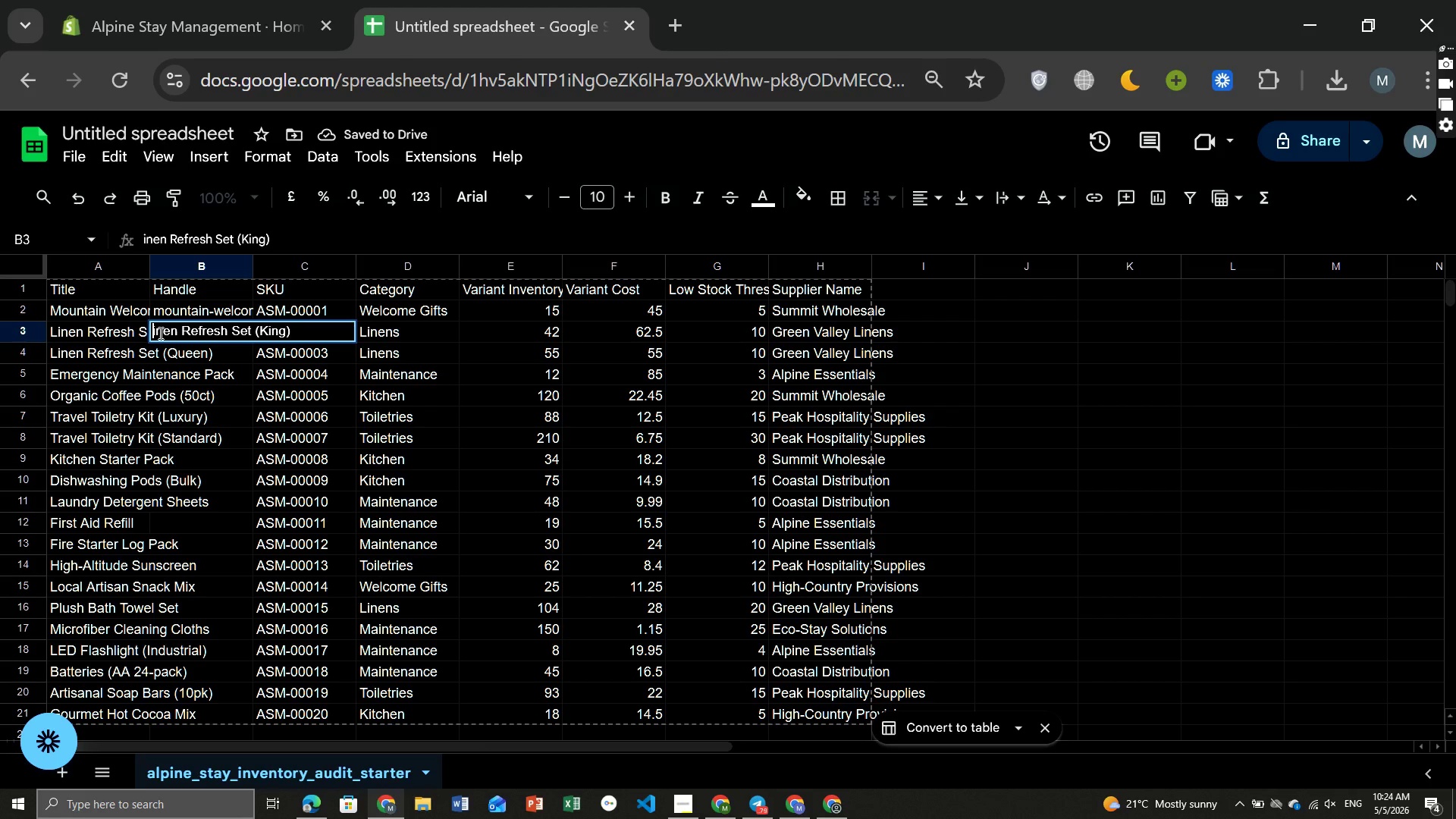 
key(L)
 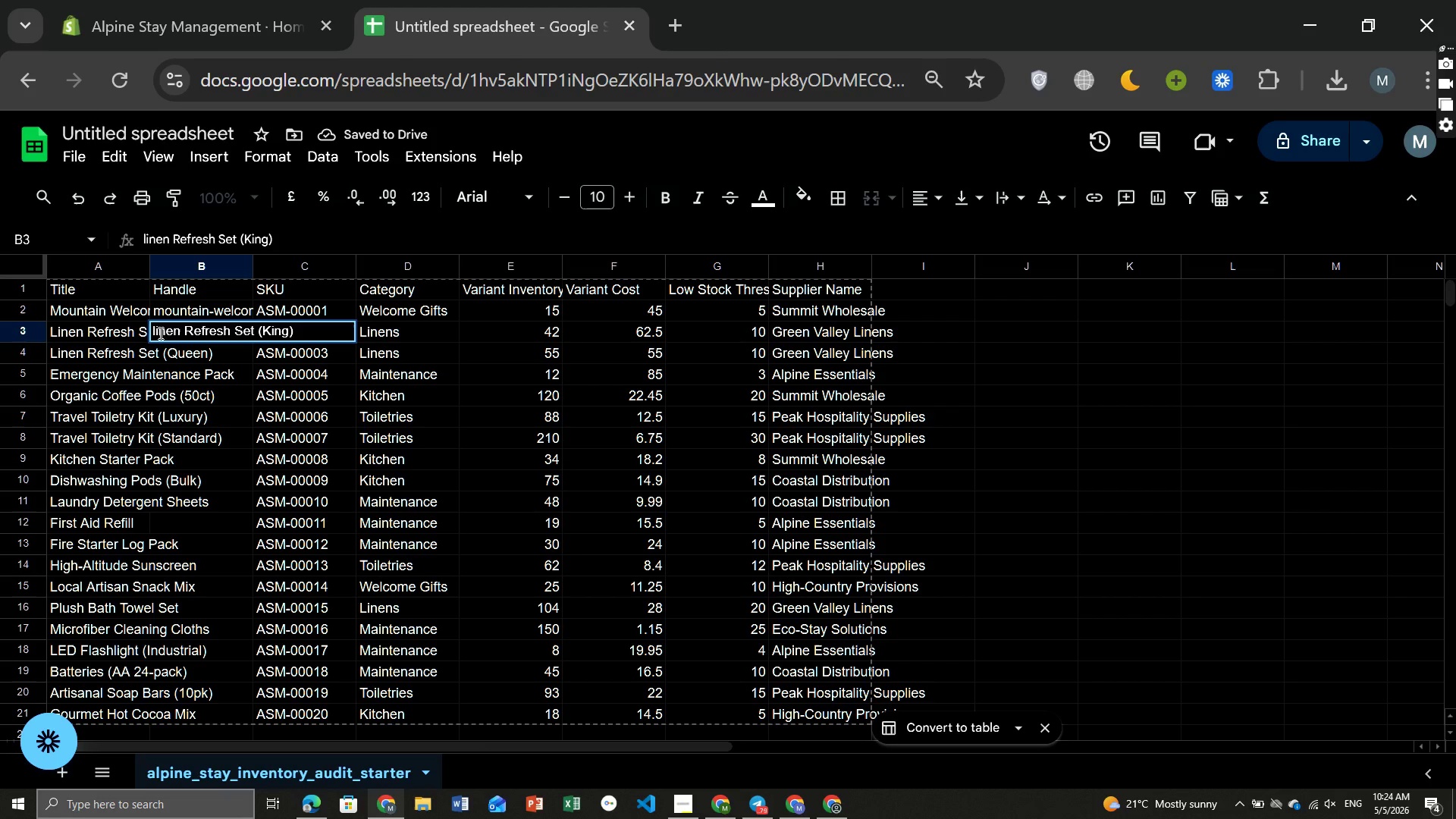 
hold_key(key=ArrowRight, duration=0.7)
 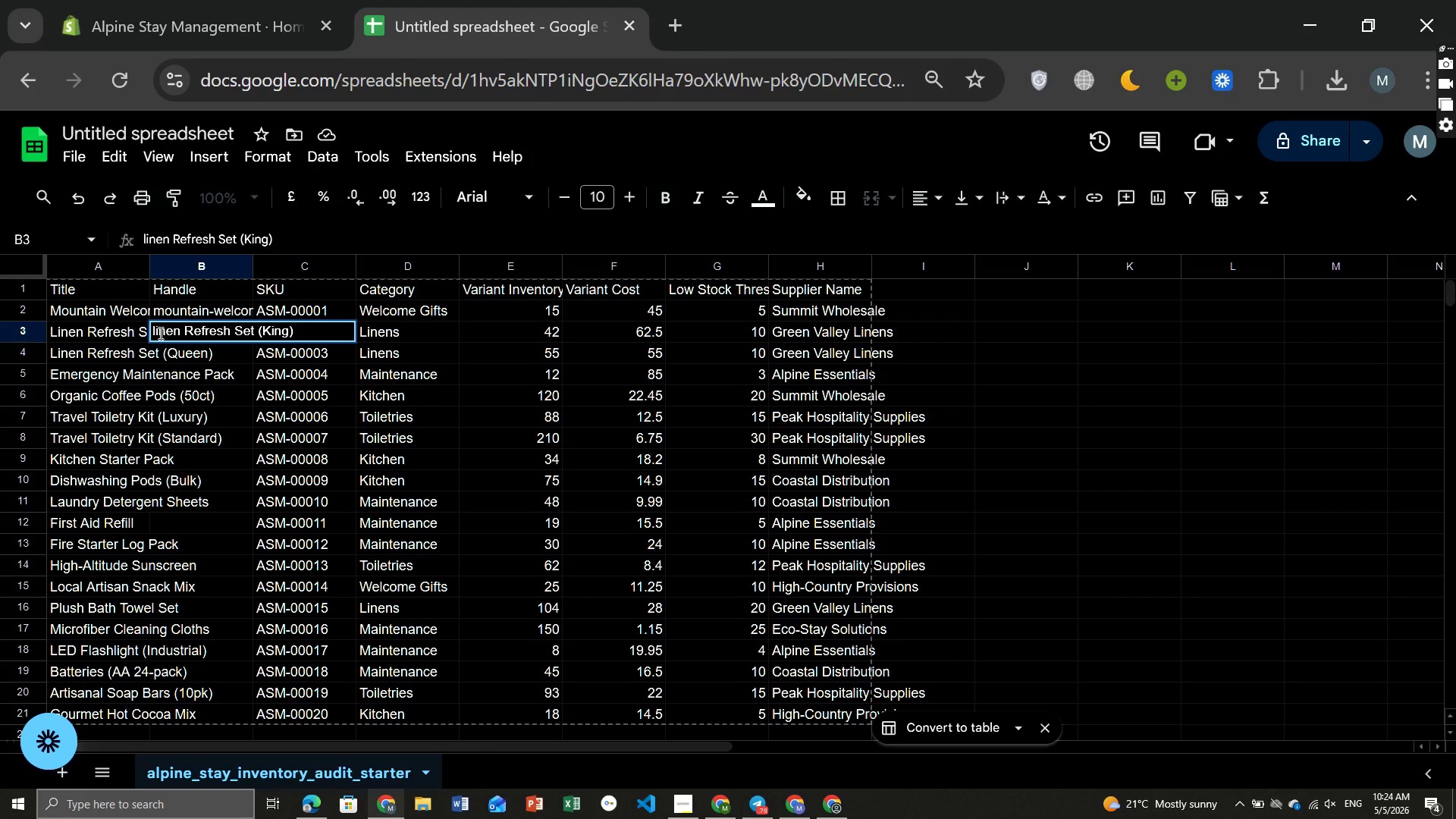 
key(Backspace)
 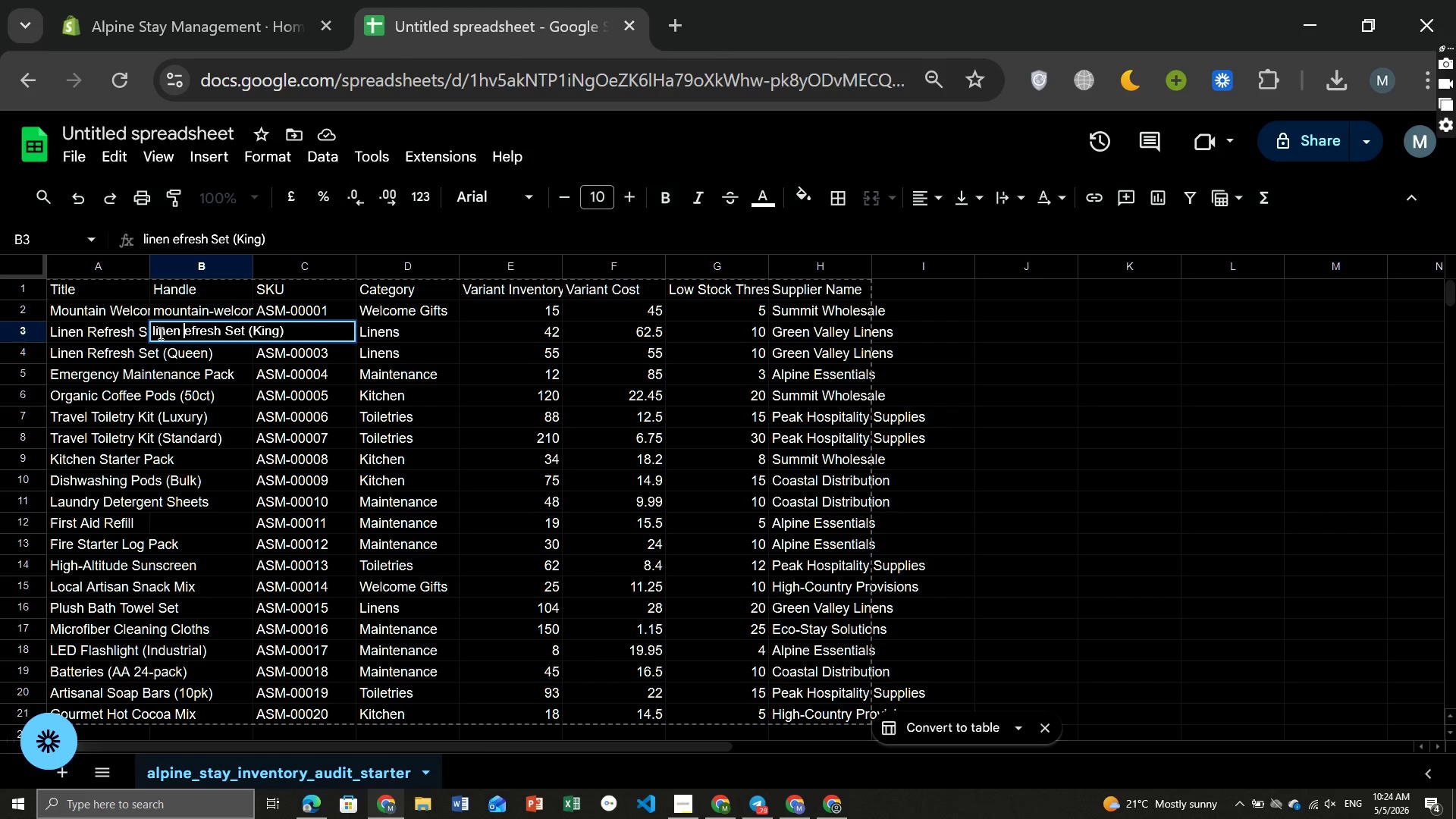 
key(Backspace)
 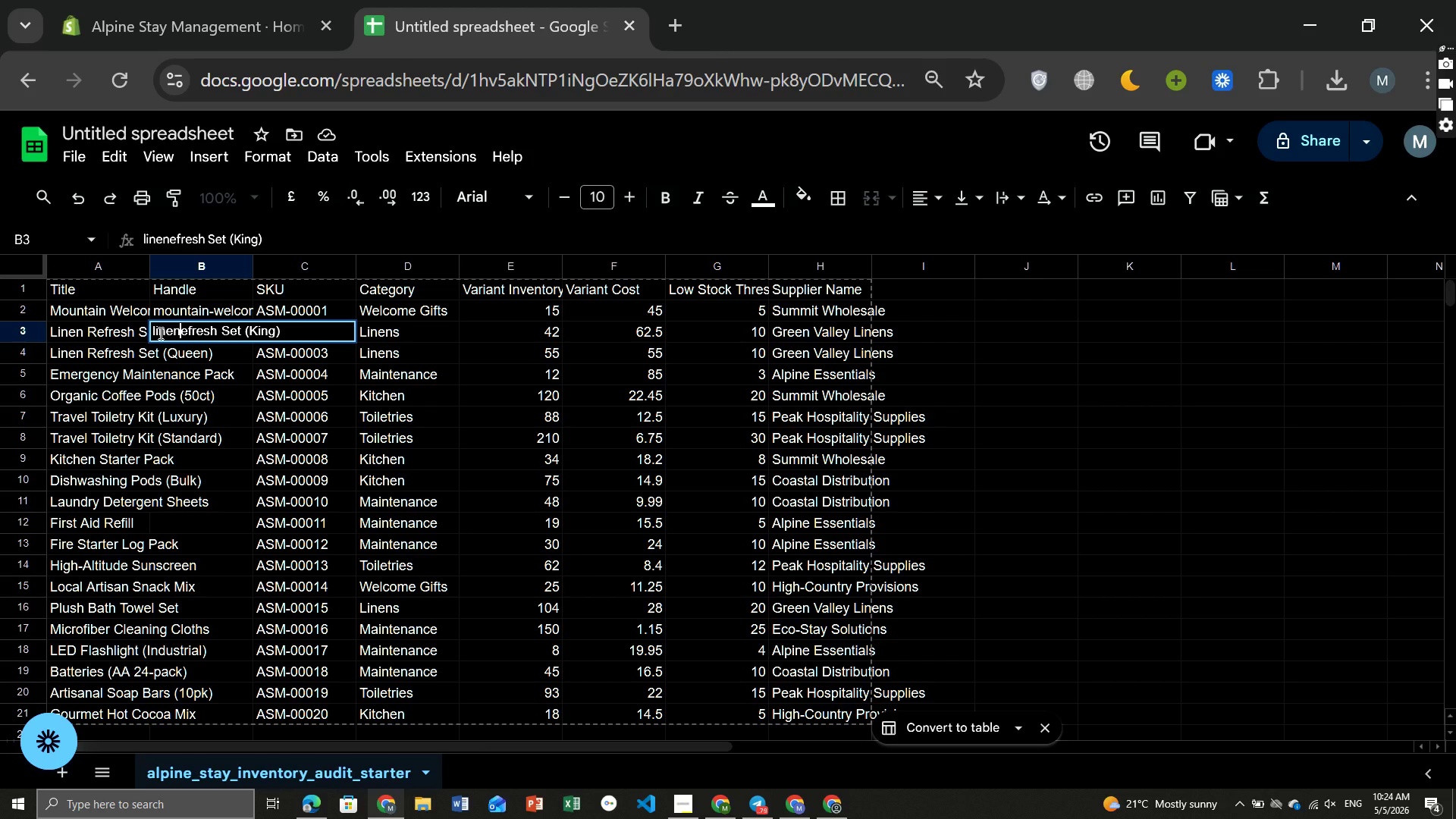 
key(Minus)
 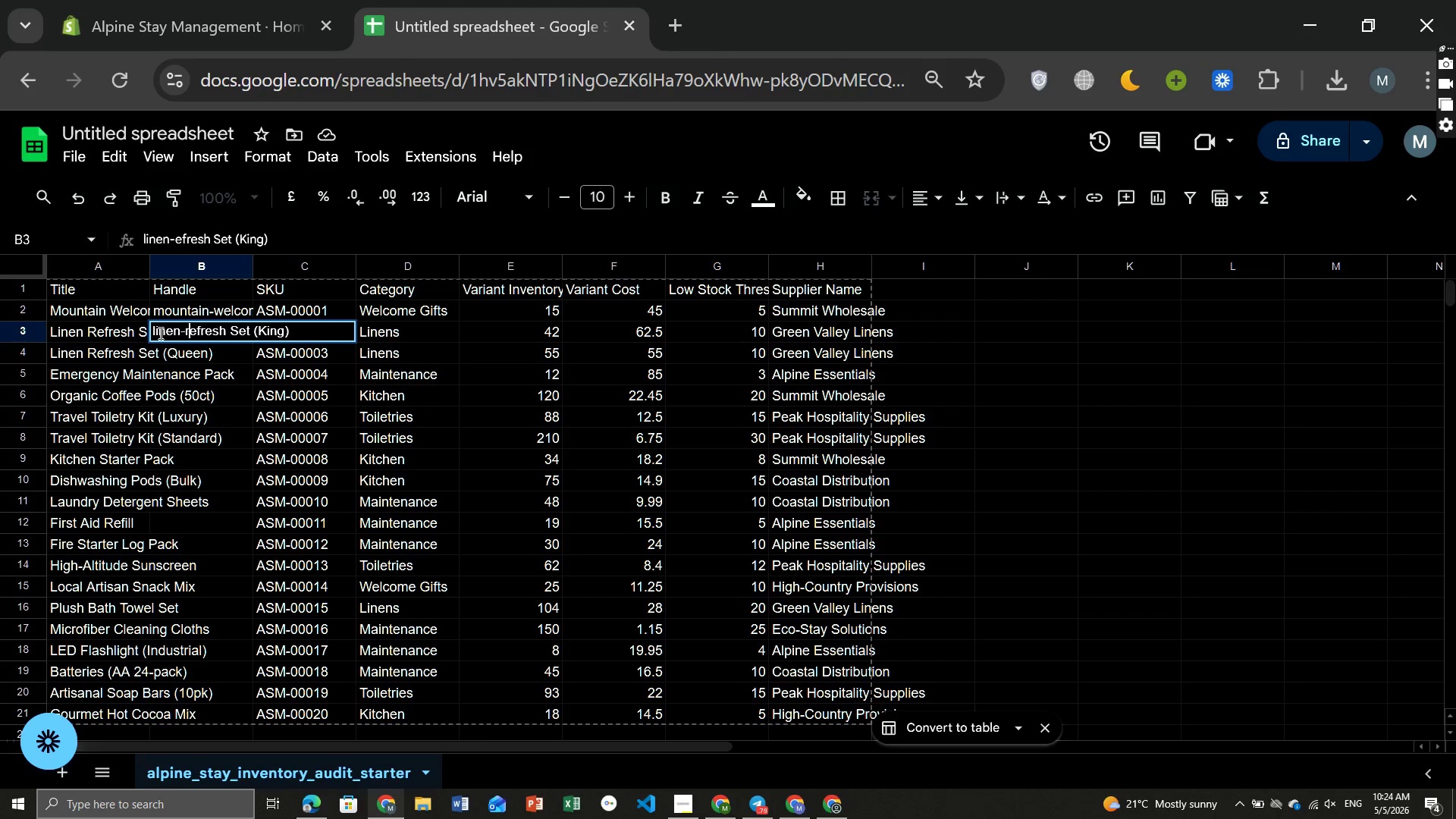 
key(R)
 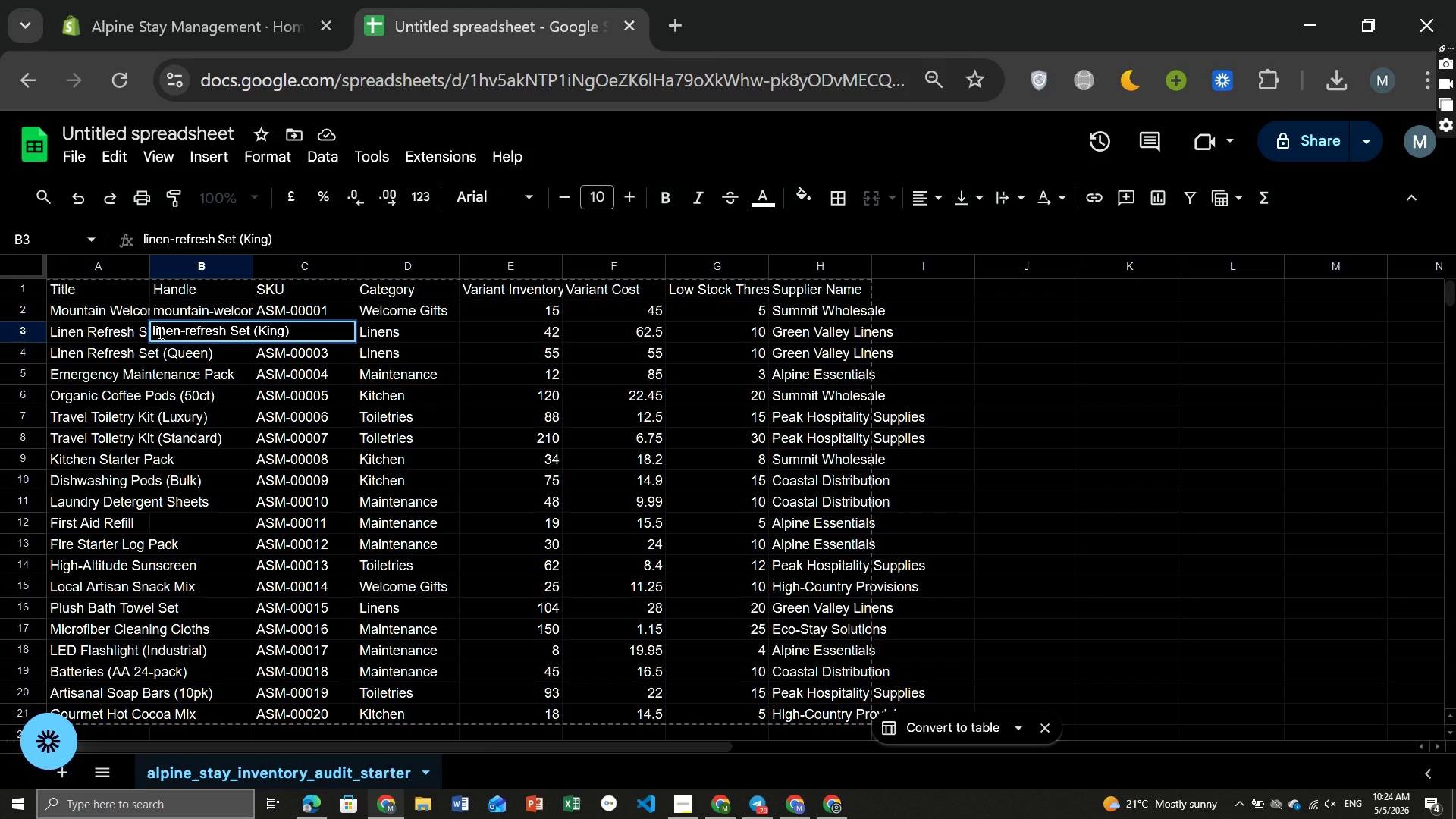 
hold_key(key=ArrowRight, duration=0.58)
 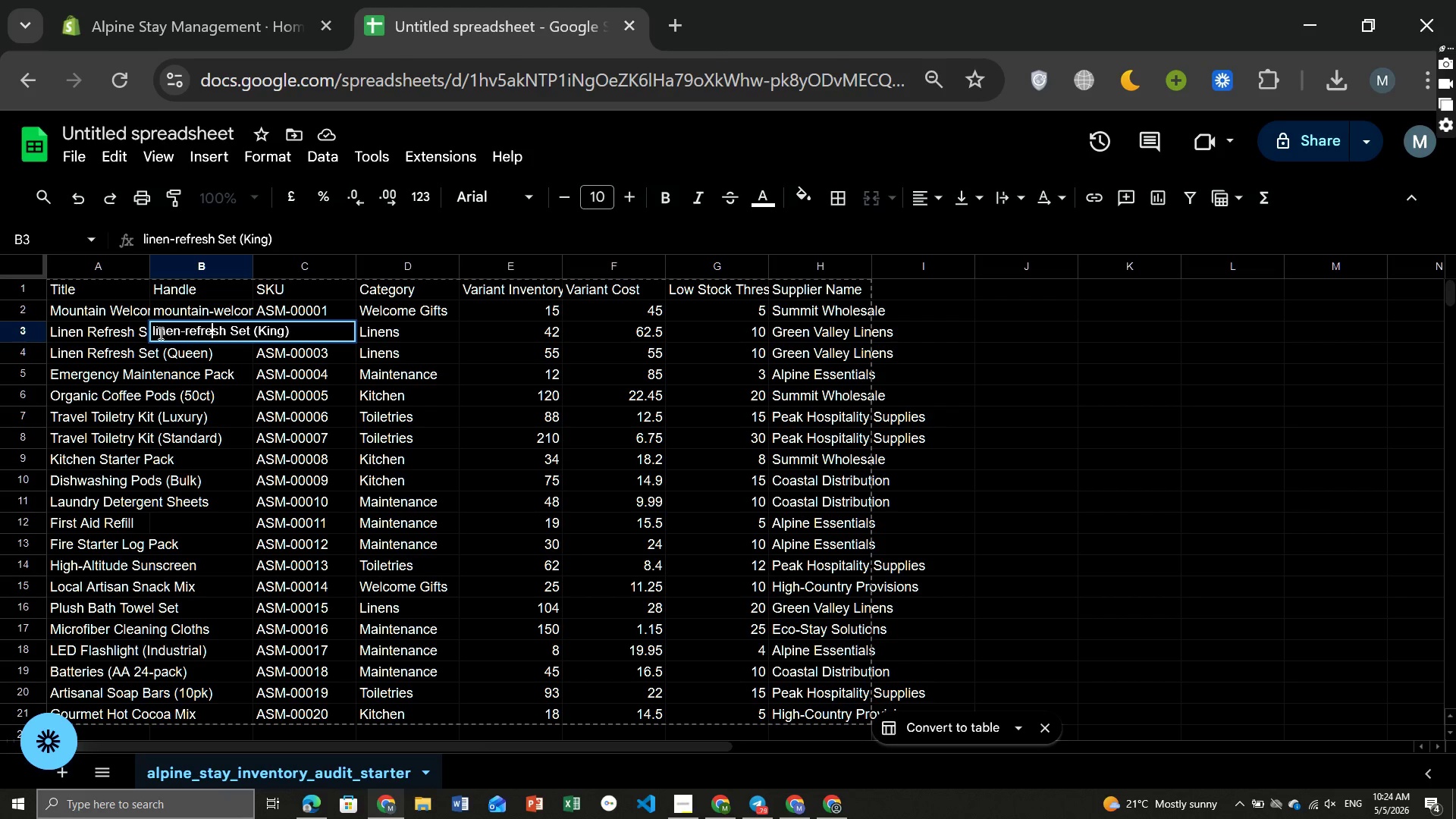 
key(ArrowRight)
 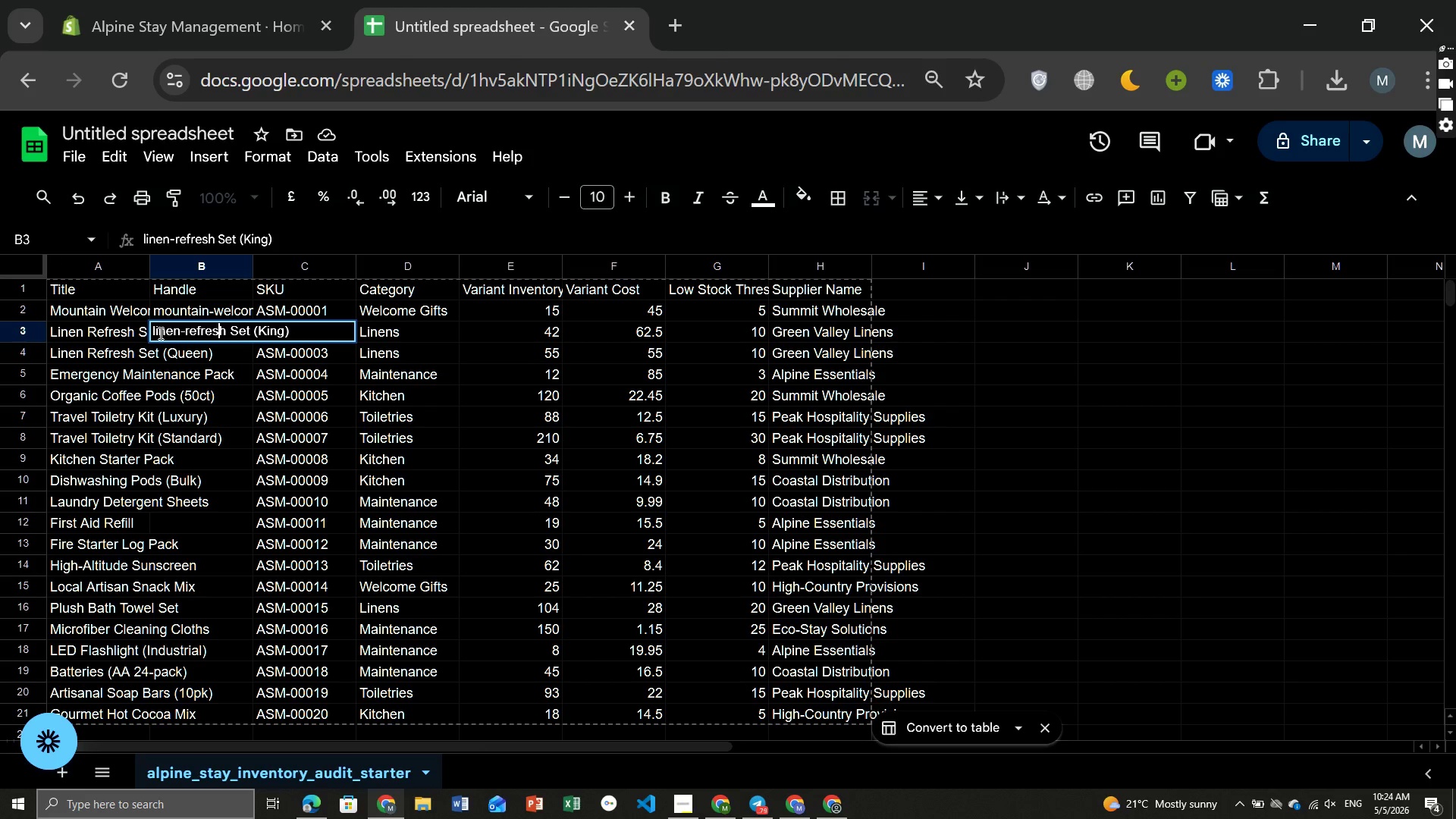 
key(ArrowRight)
 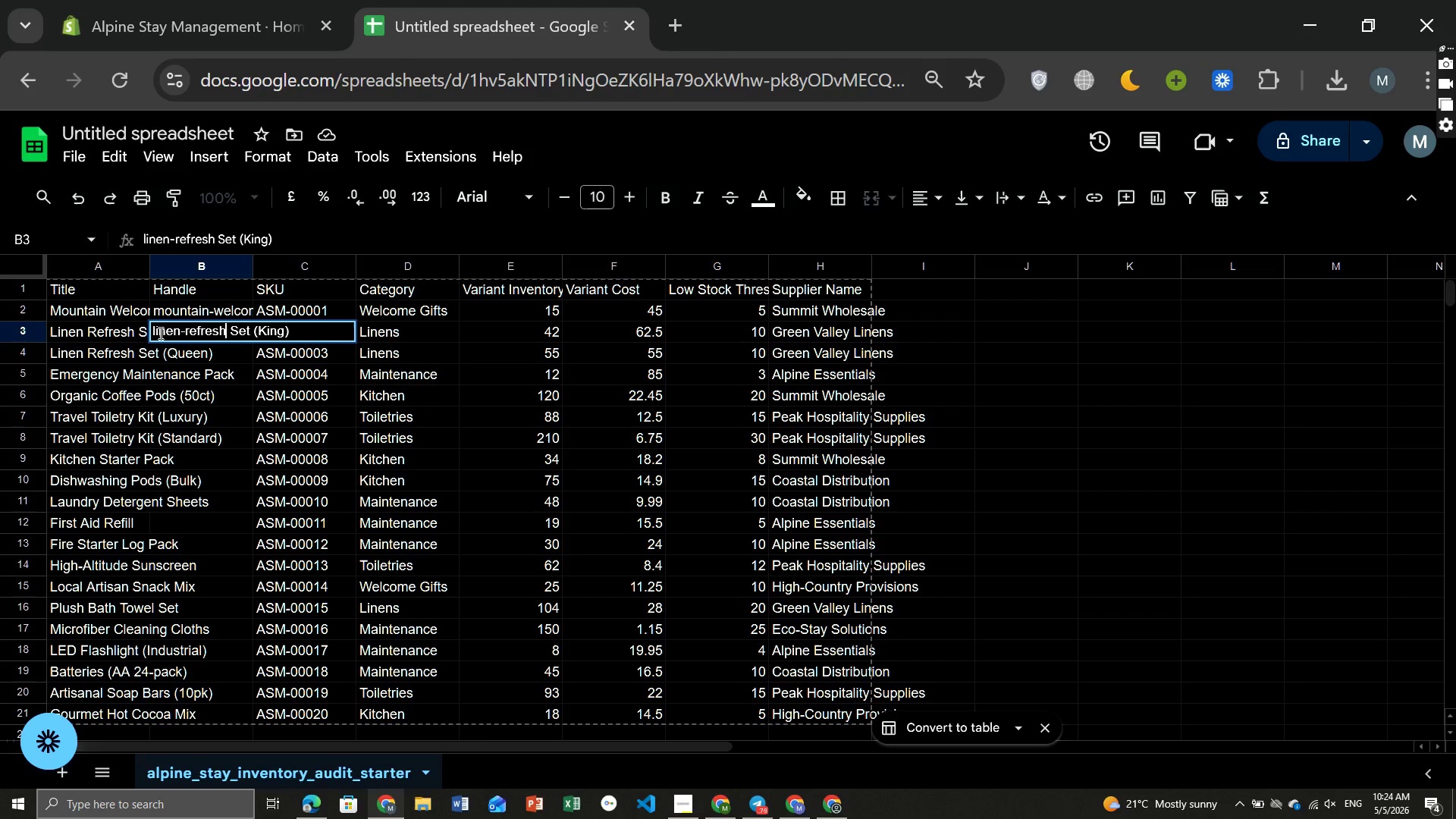 
key(ArrowRight)
 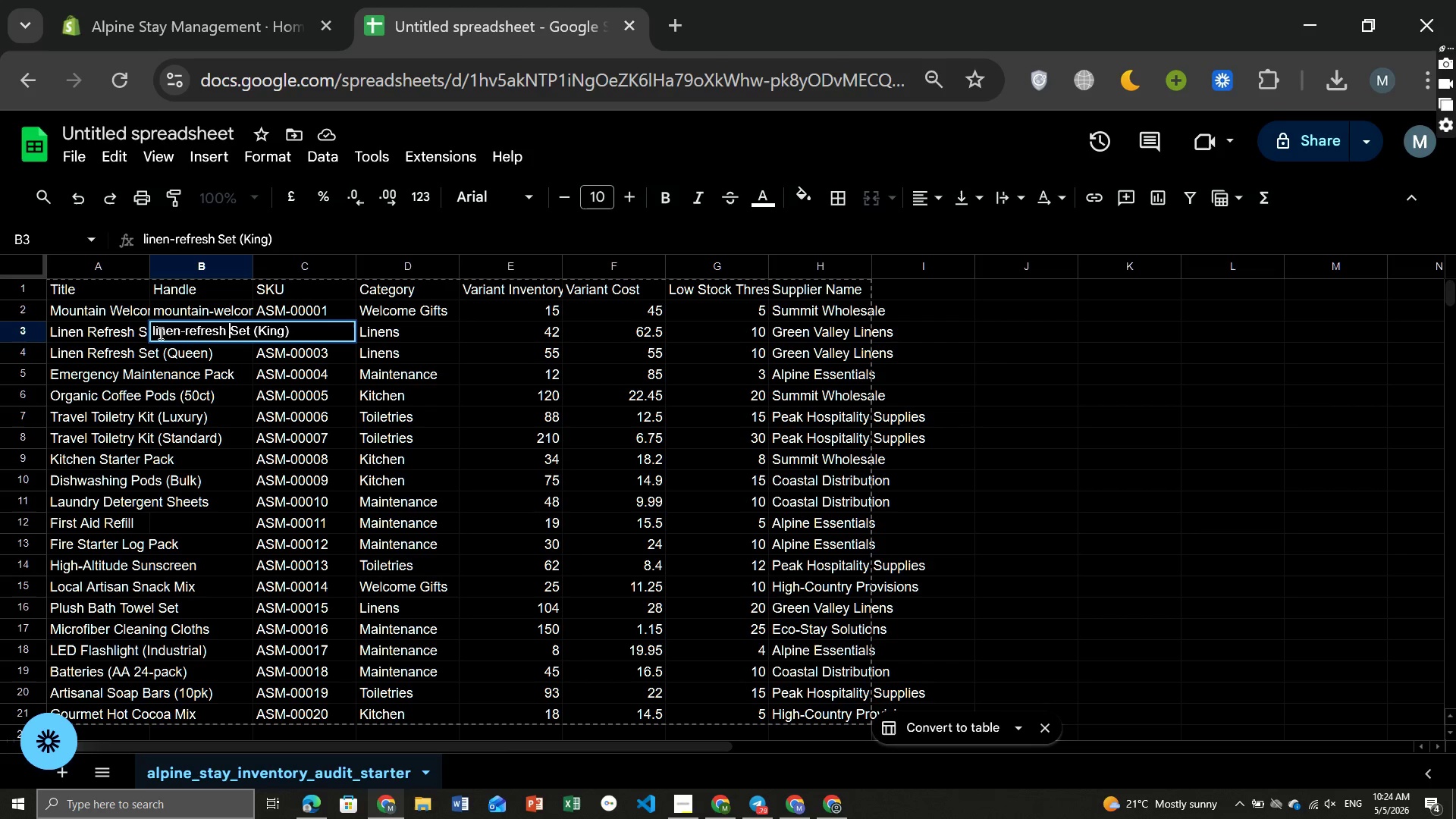 
key(ArrowRight)
 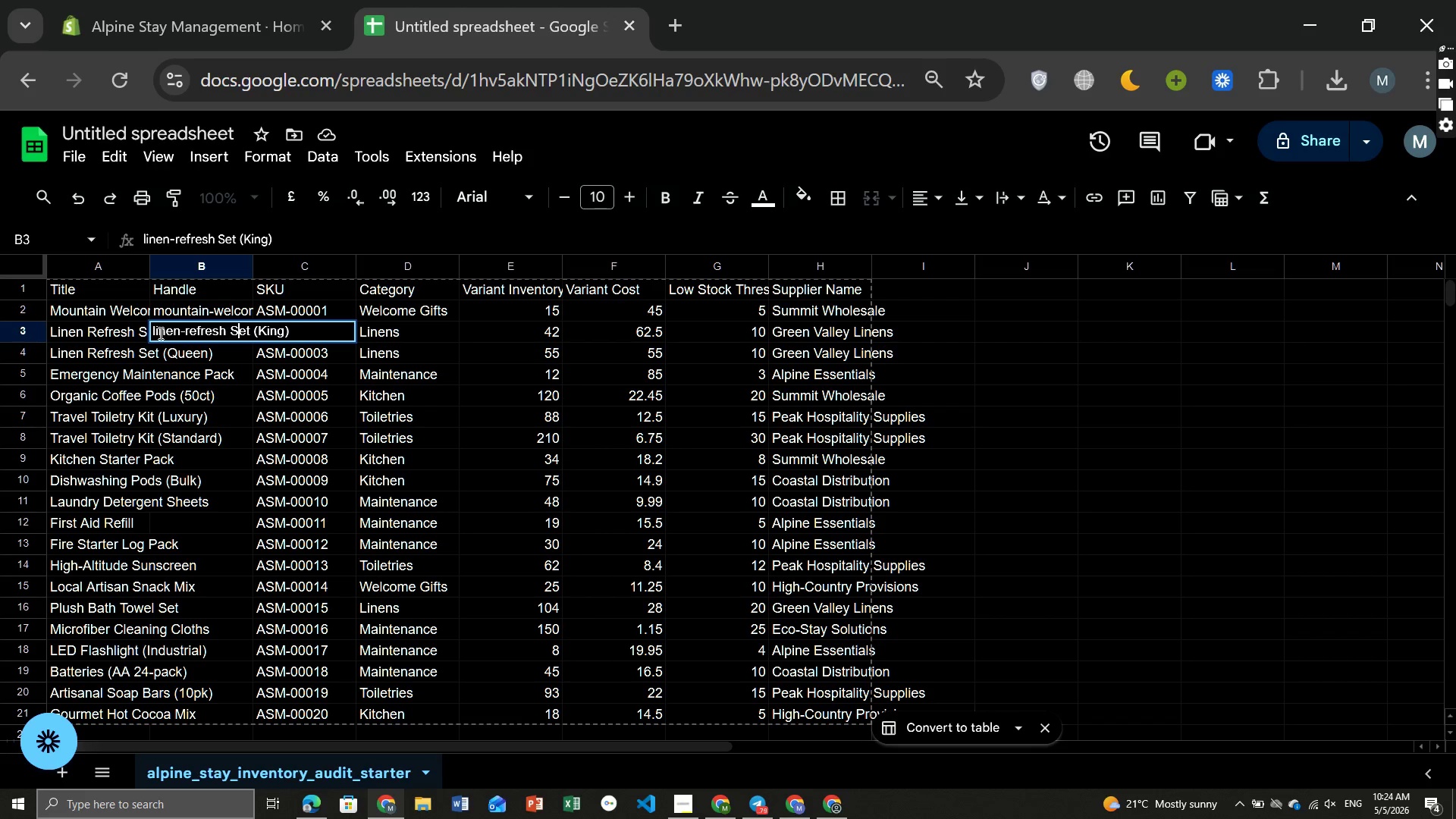 
key(ArrowRight)
 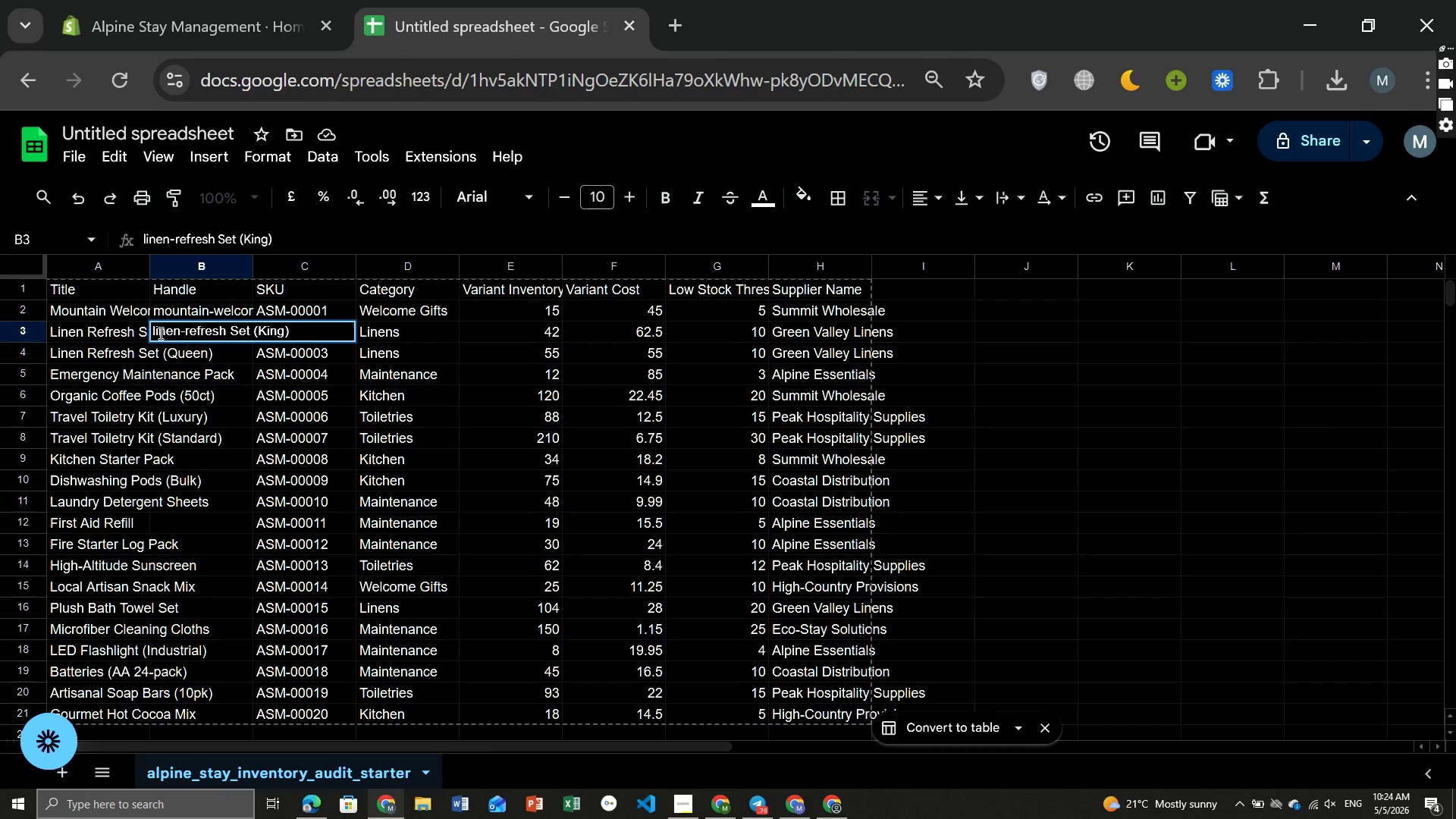 
key(Backspace)
 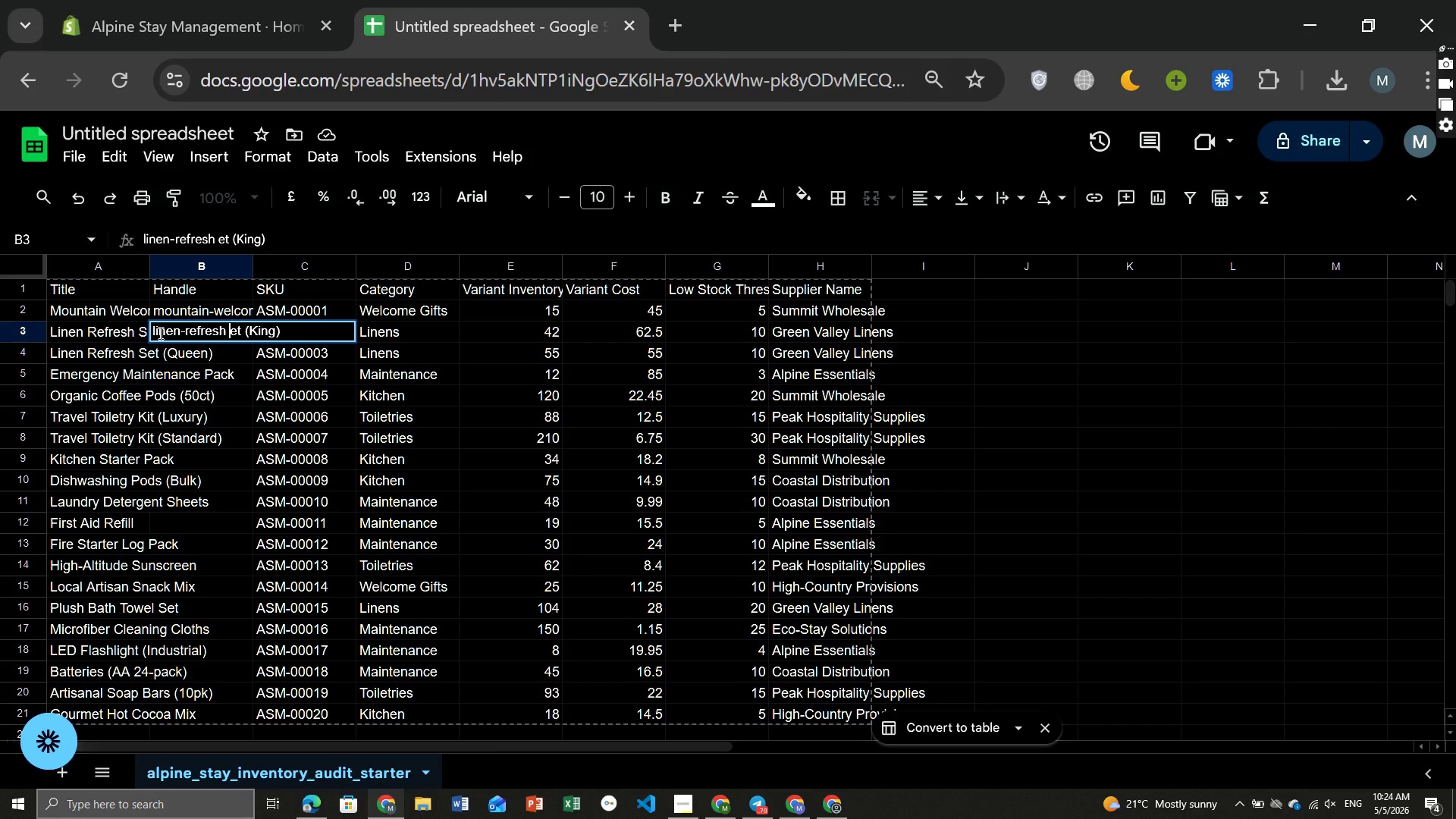 
key(Backspace)
 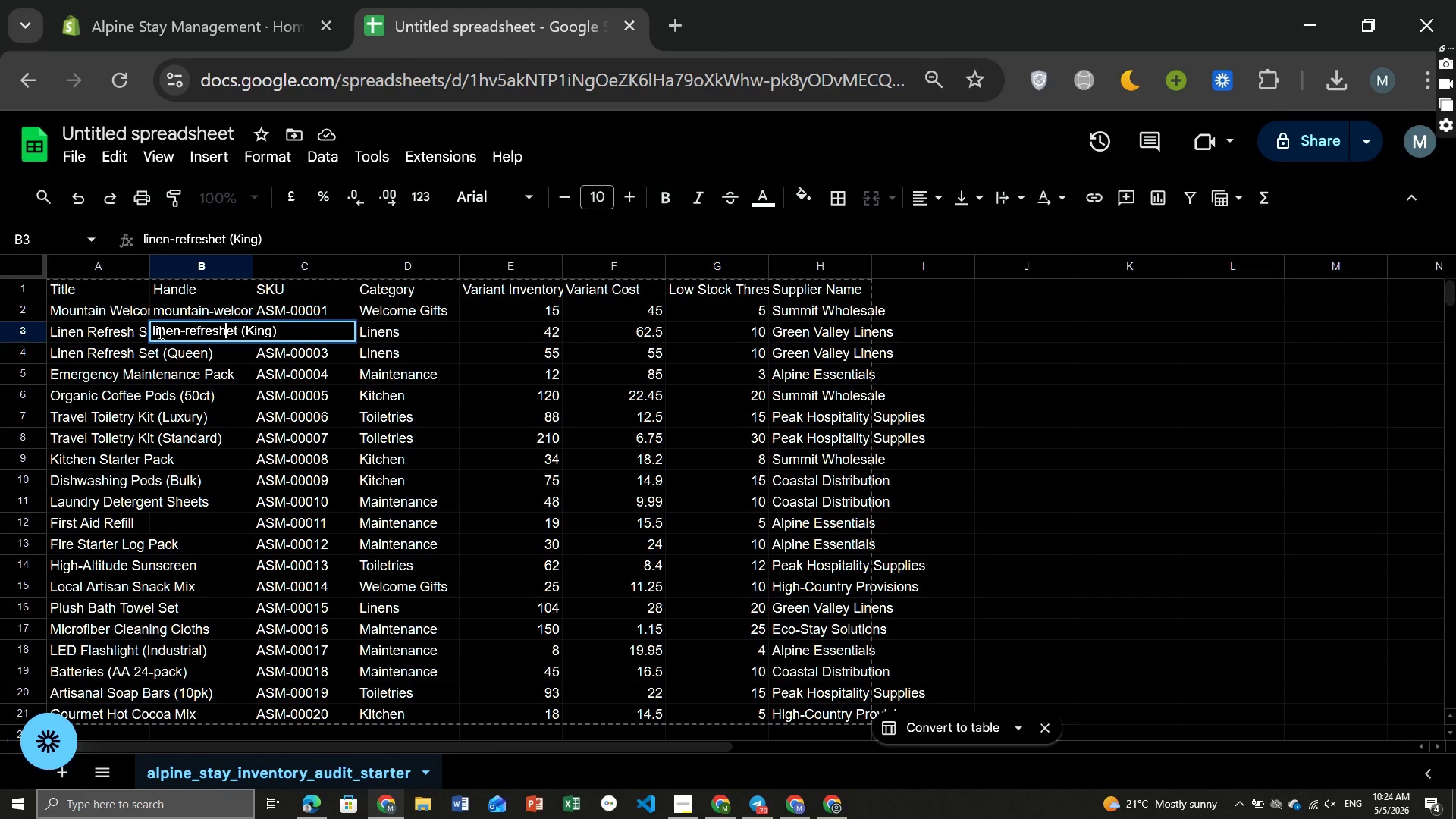 
key(Minus)
 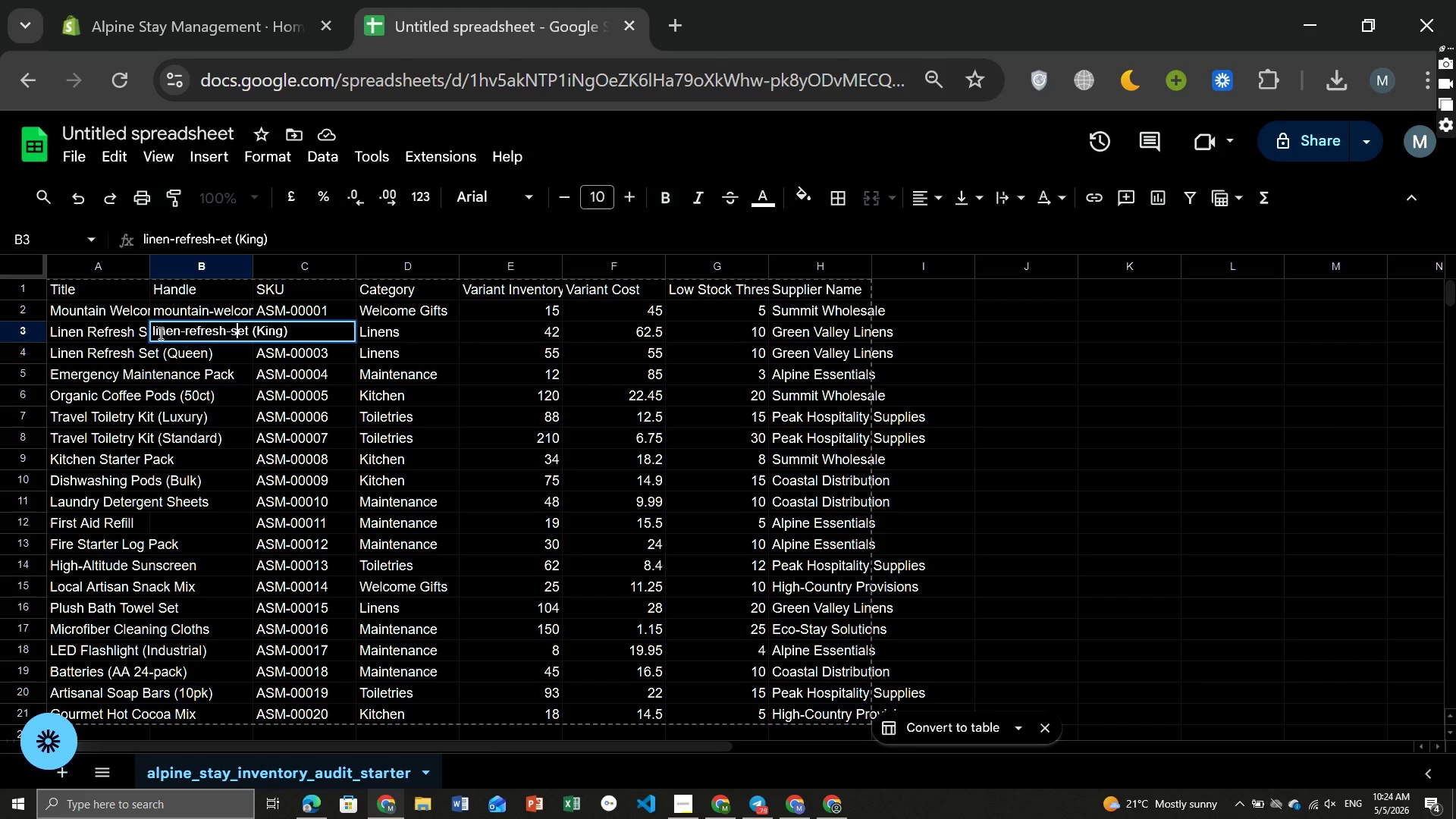 
key(S)
 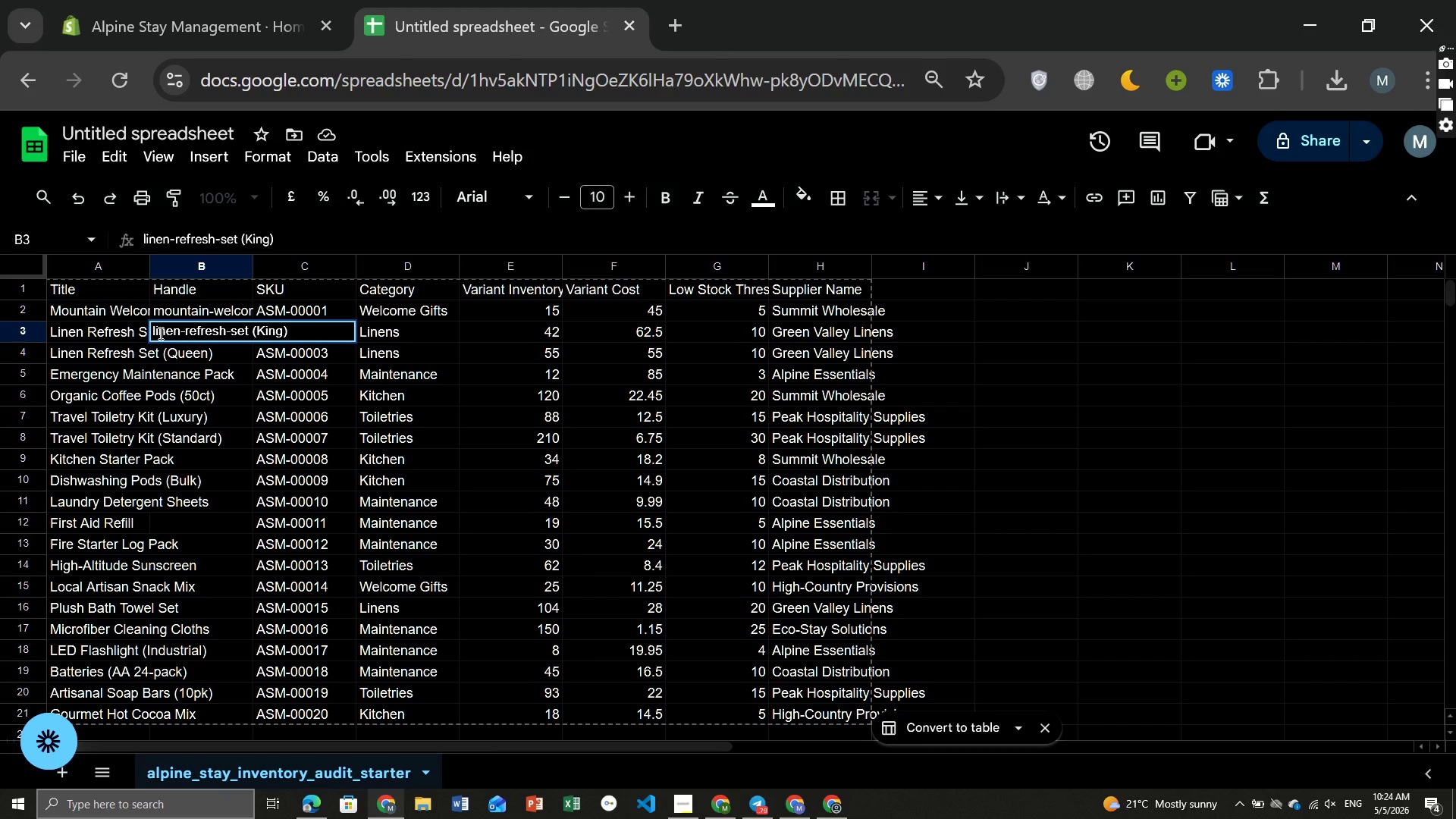 
key(ArrowRight)
 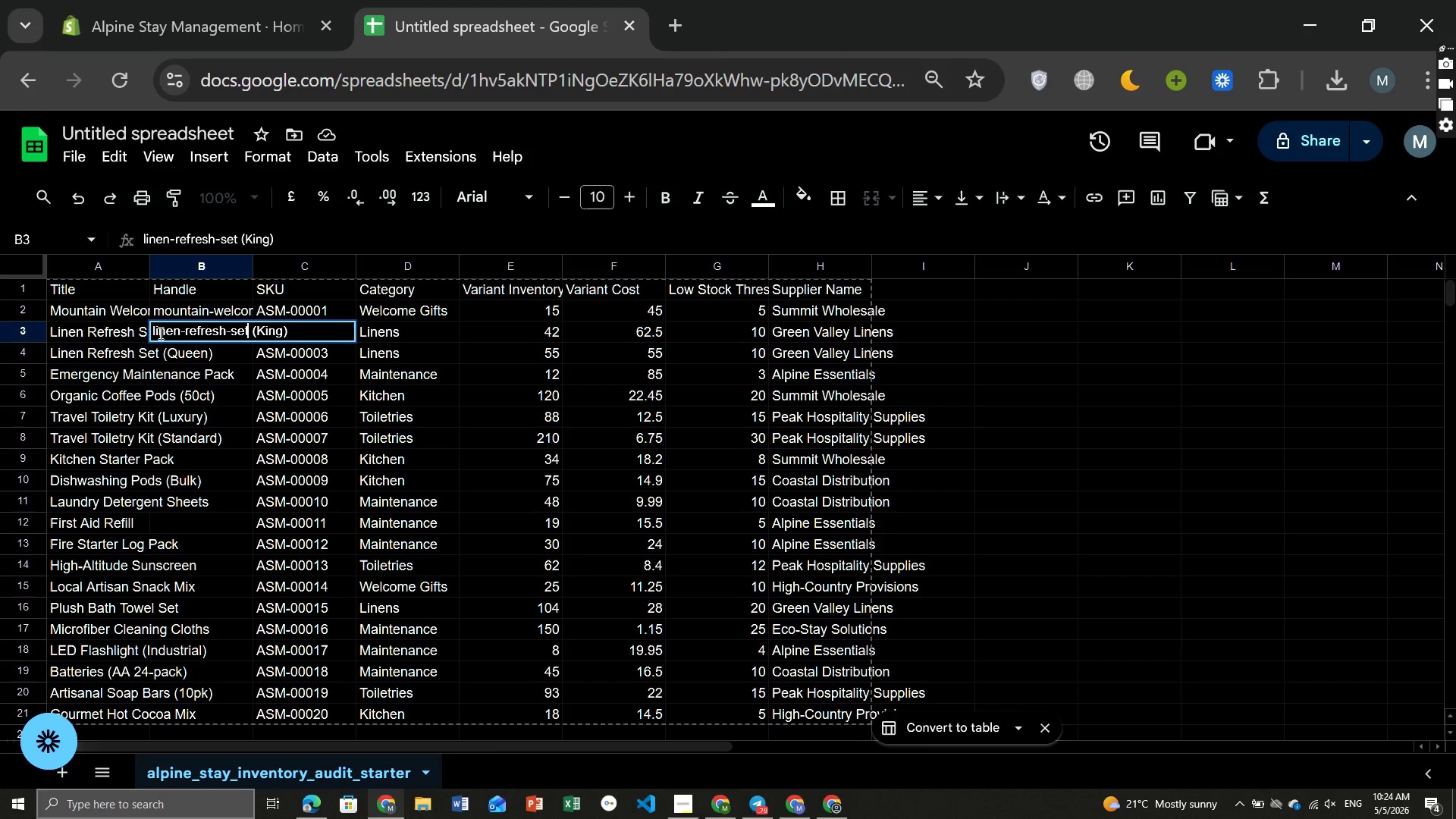 
key(ArrowRight)
 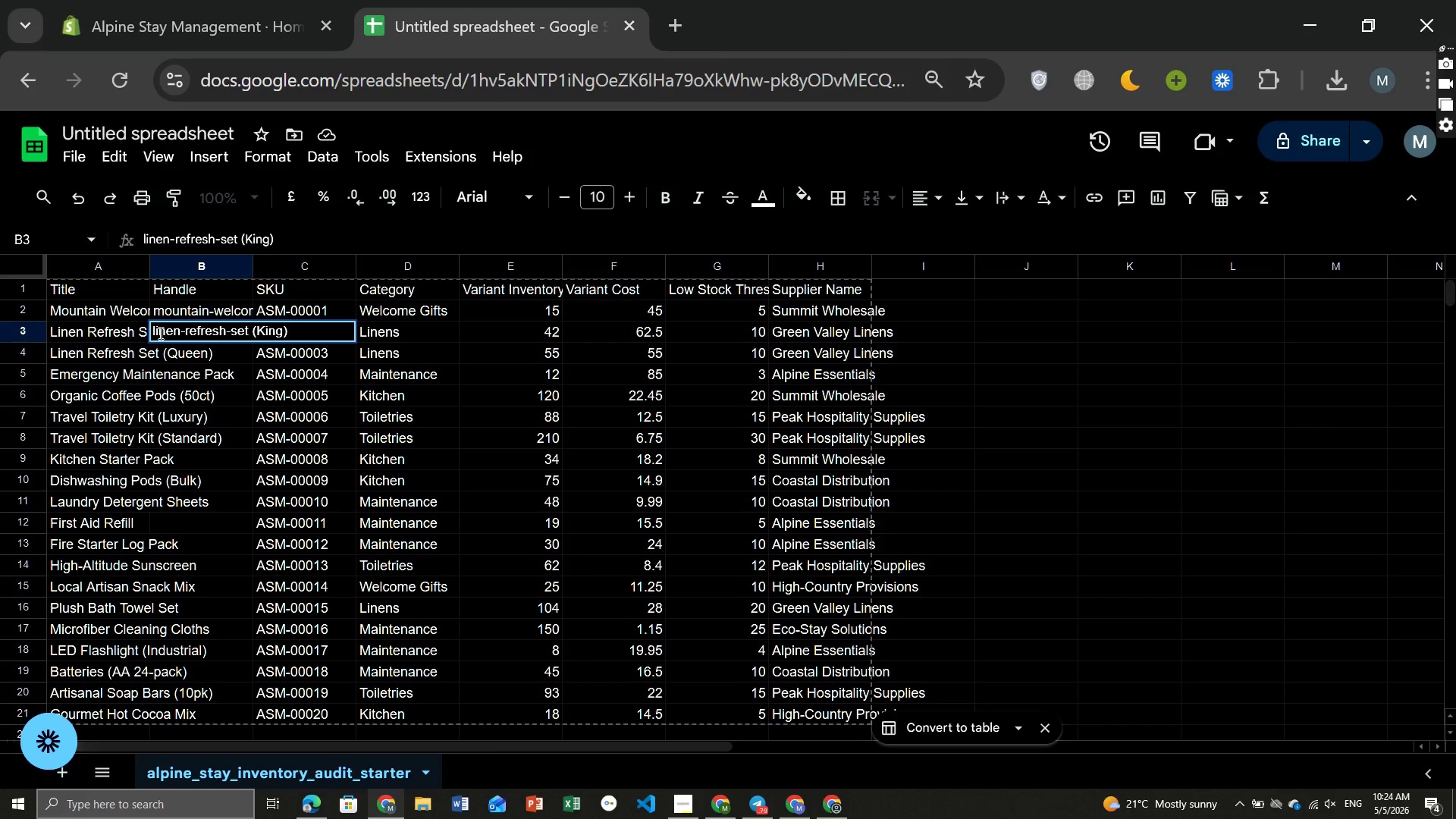 
key(ArrowRight)
 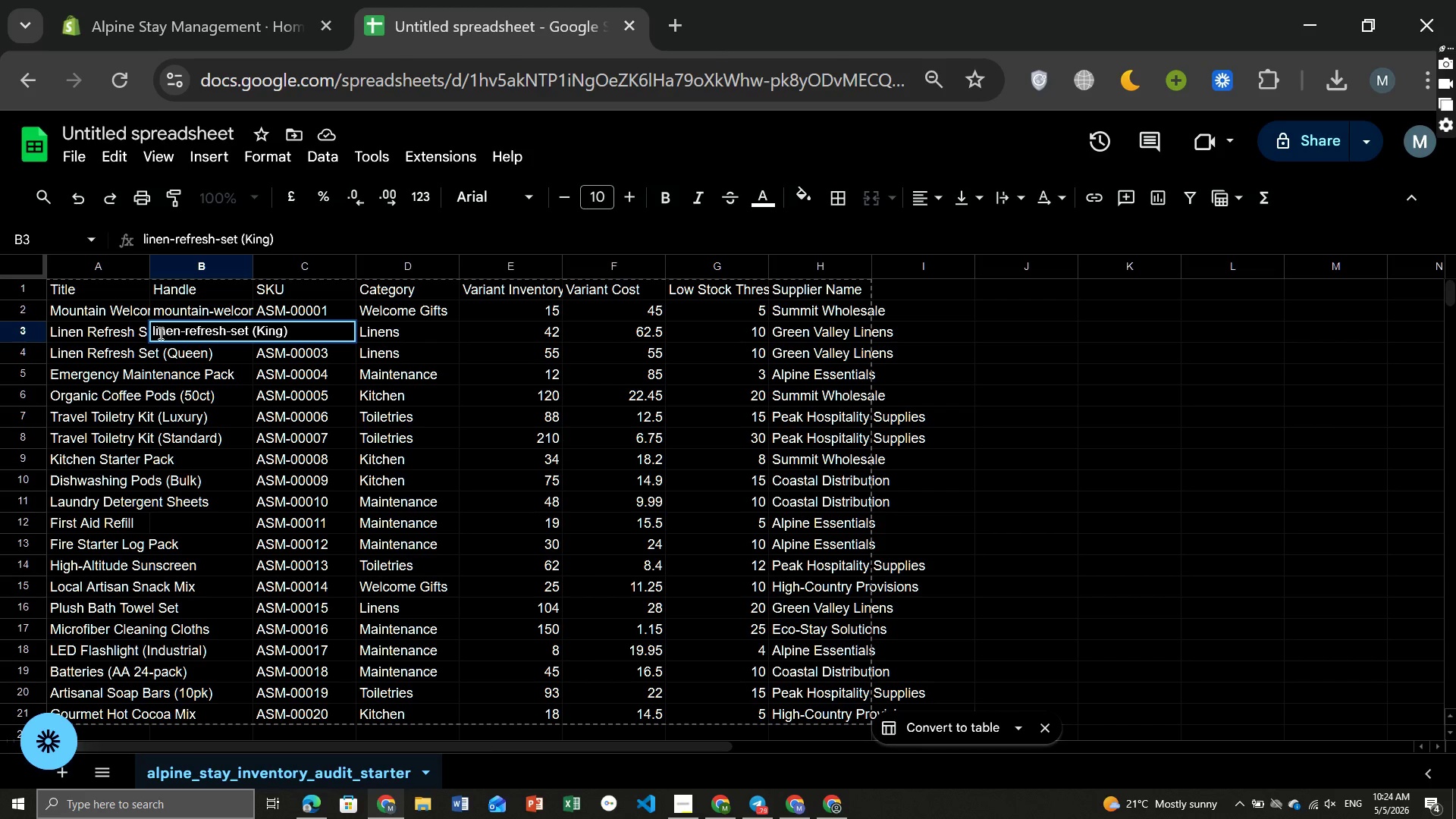 
key(Backspace)
 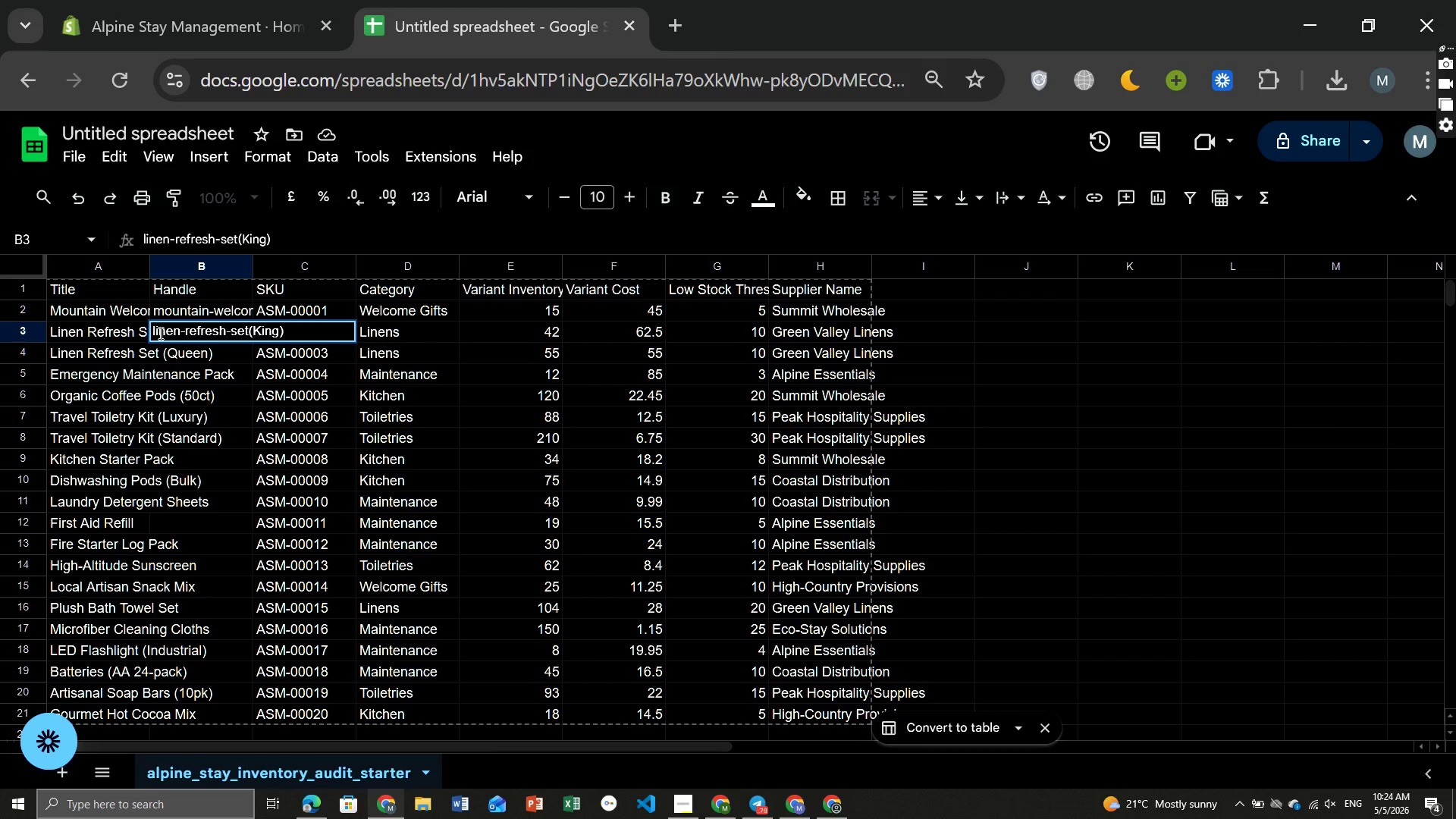 
key(Minus)
 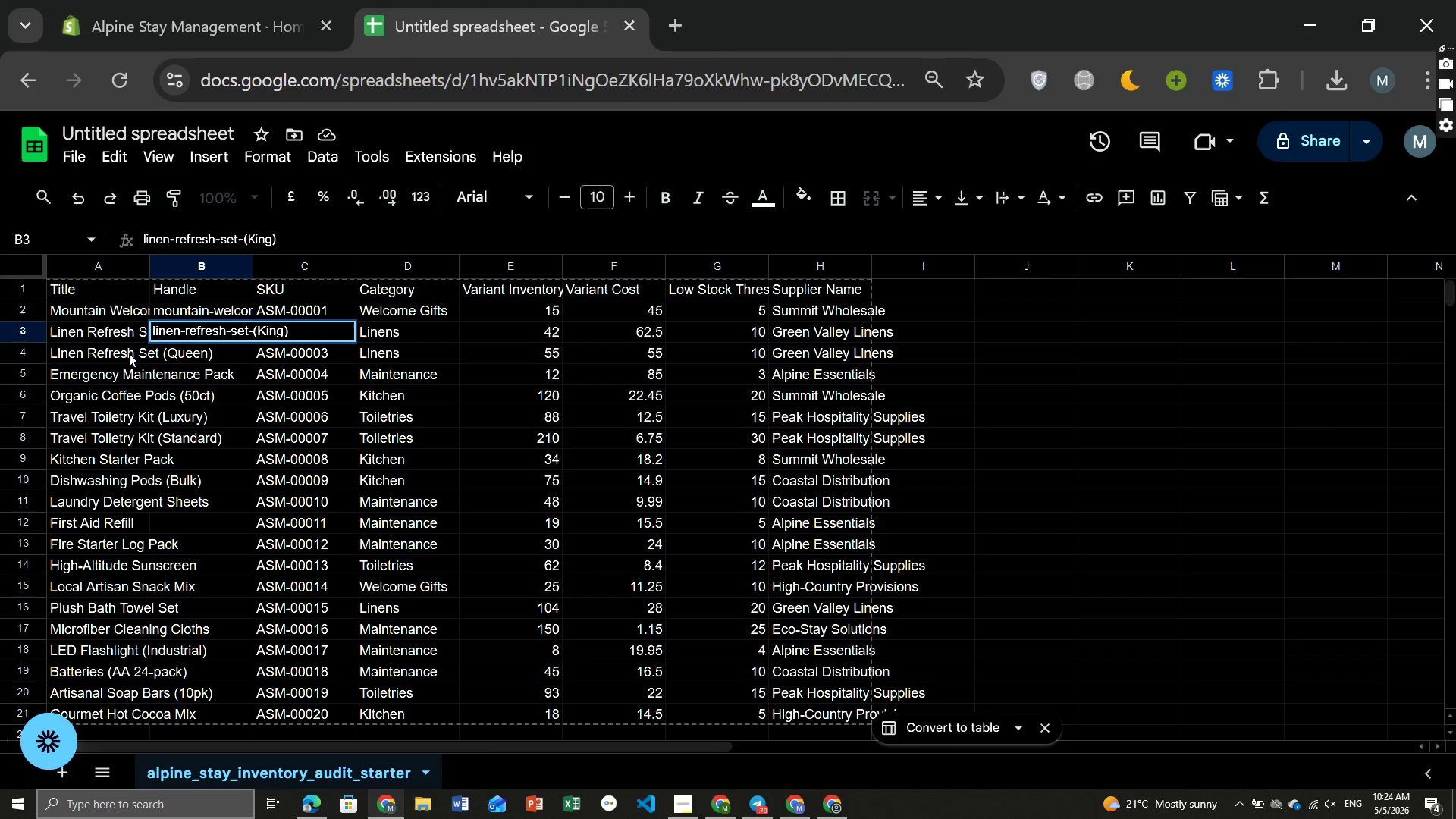 
left_click([98, 350])
 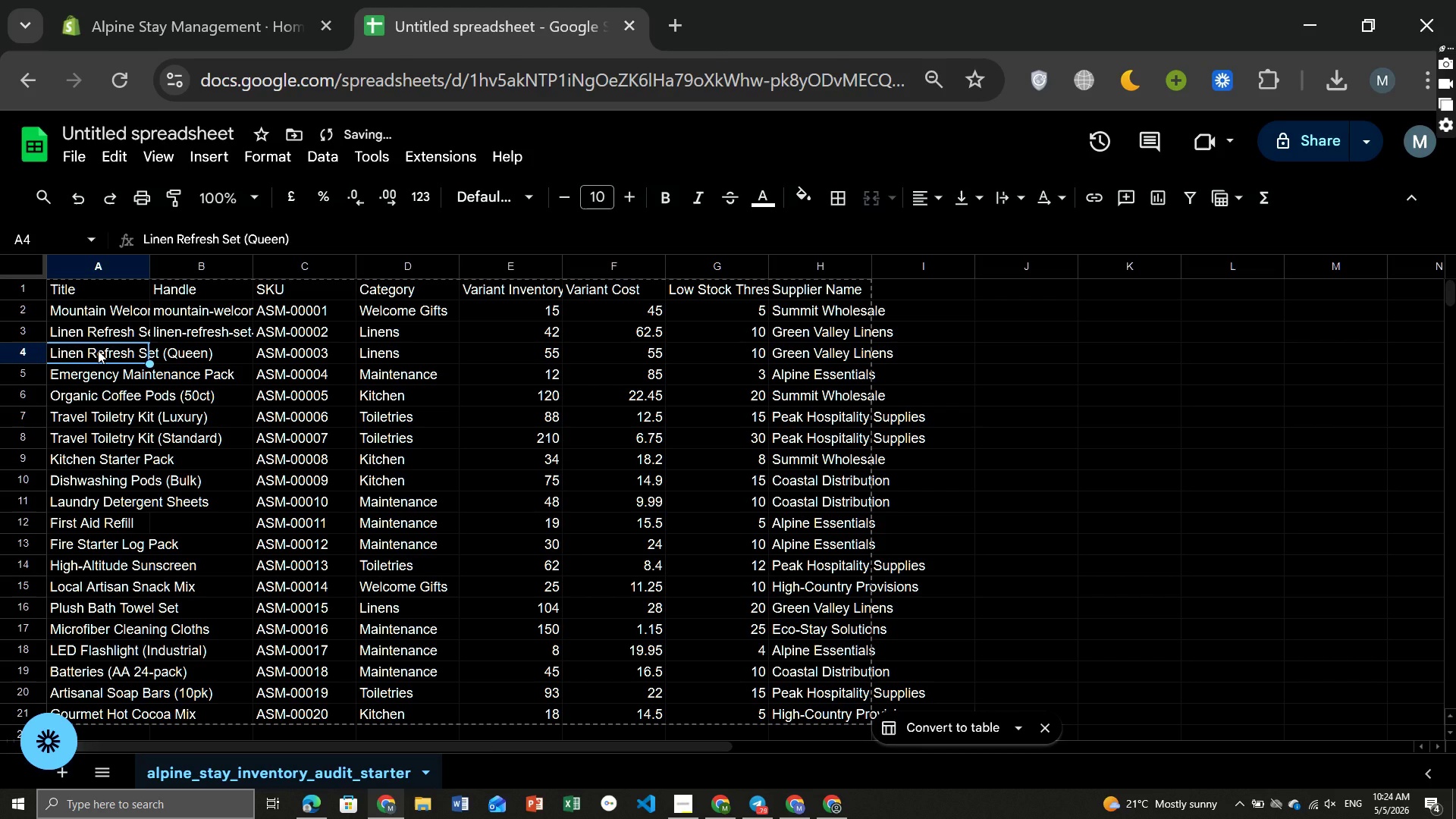 
key(Control+ControlLeft)
 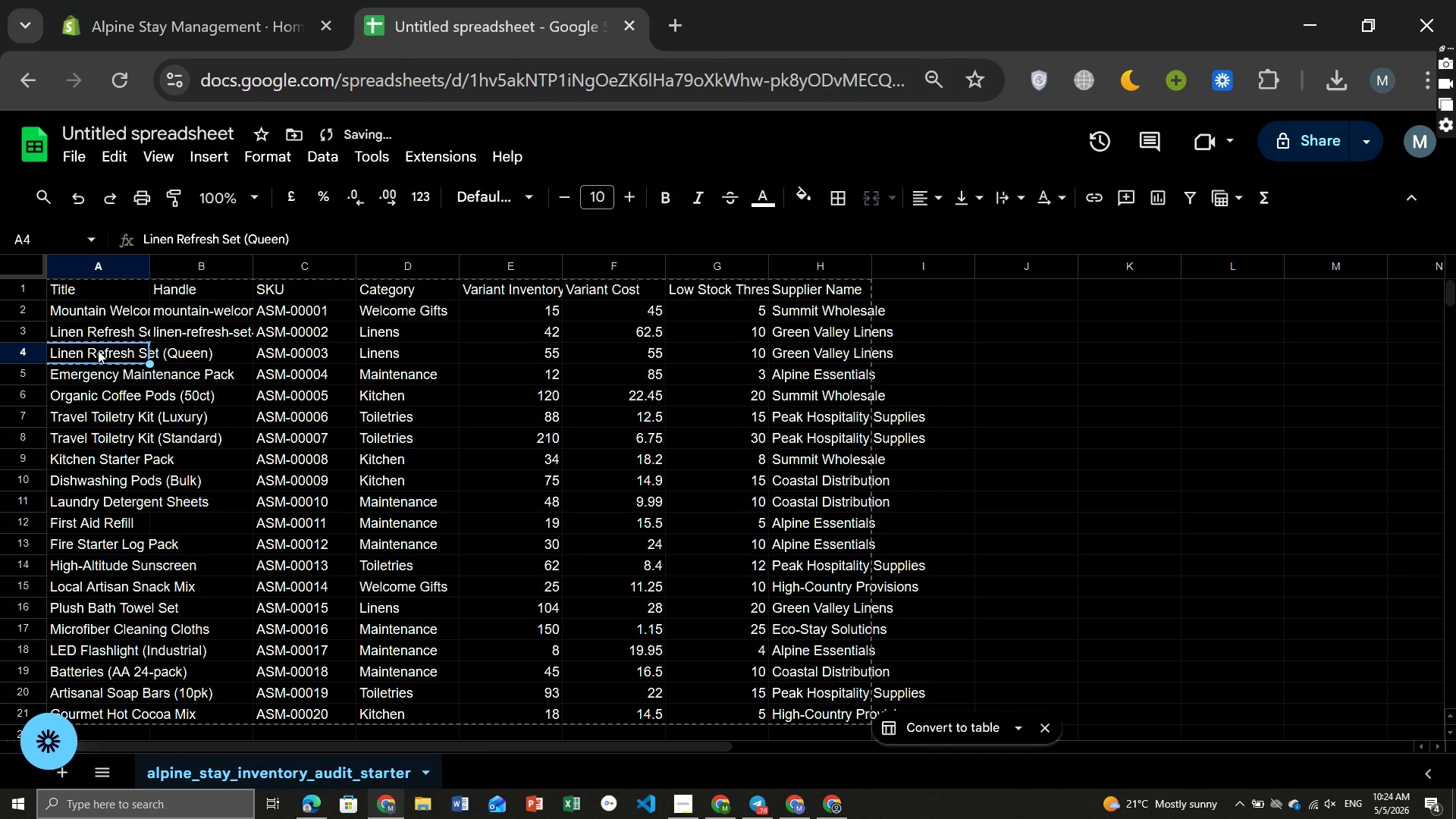 
key(Control+C)
 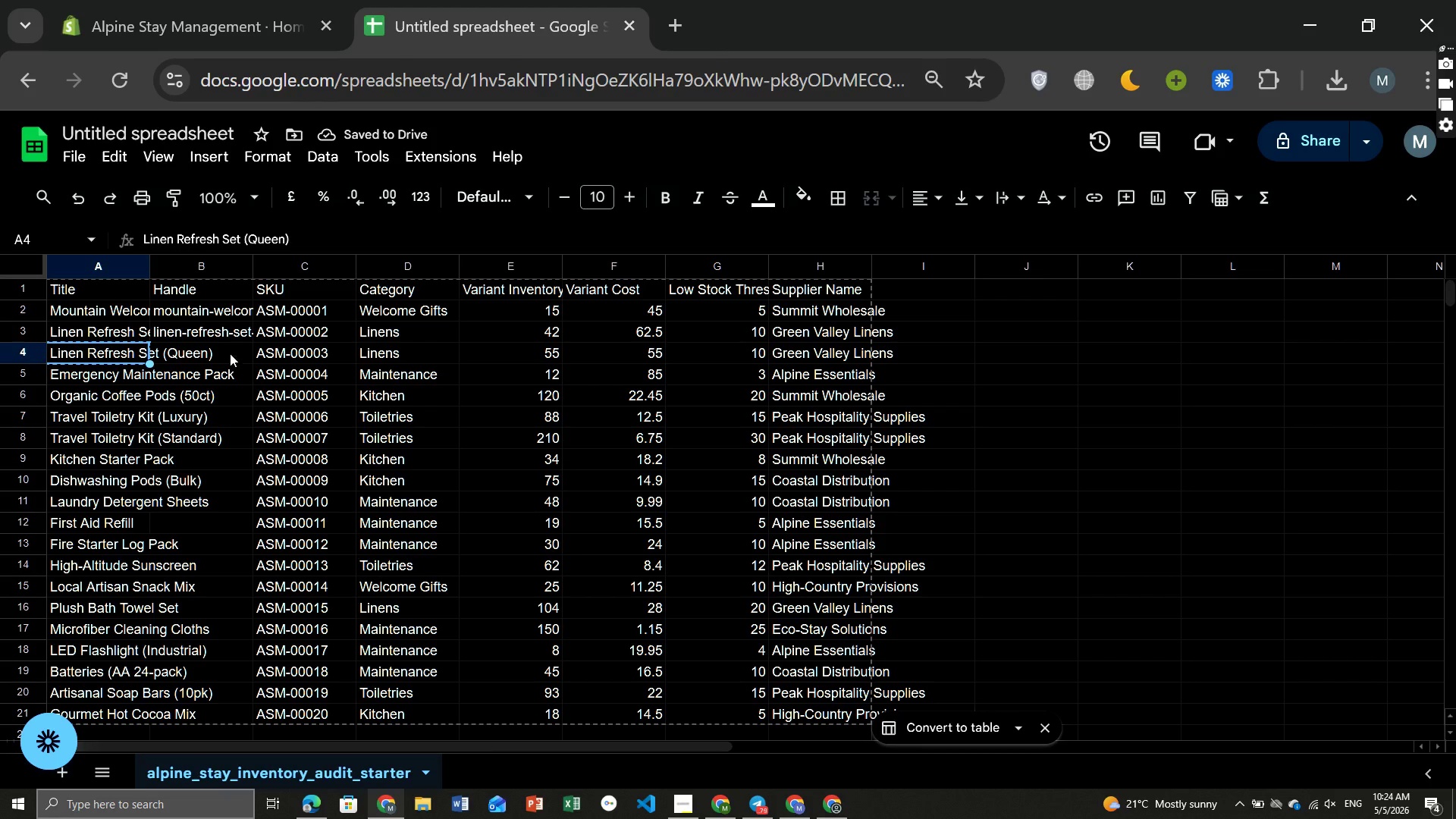 
left_click([225, 332])
 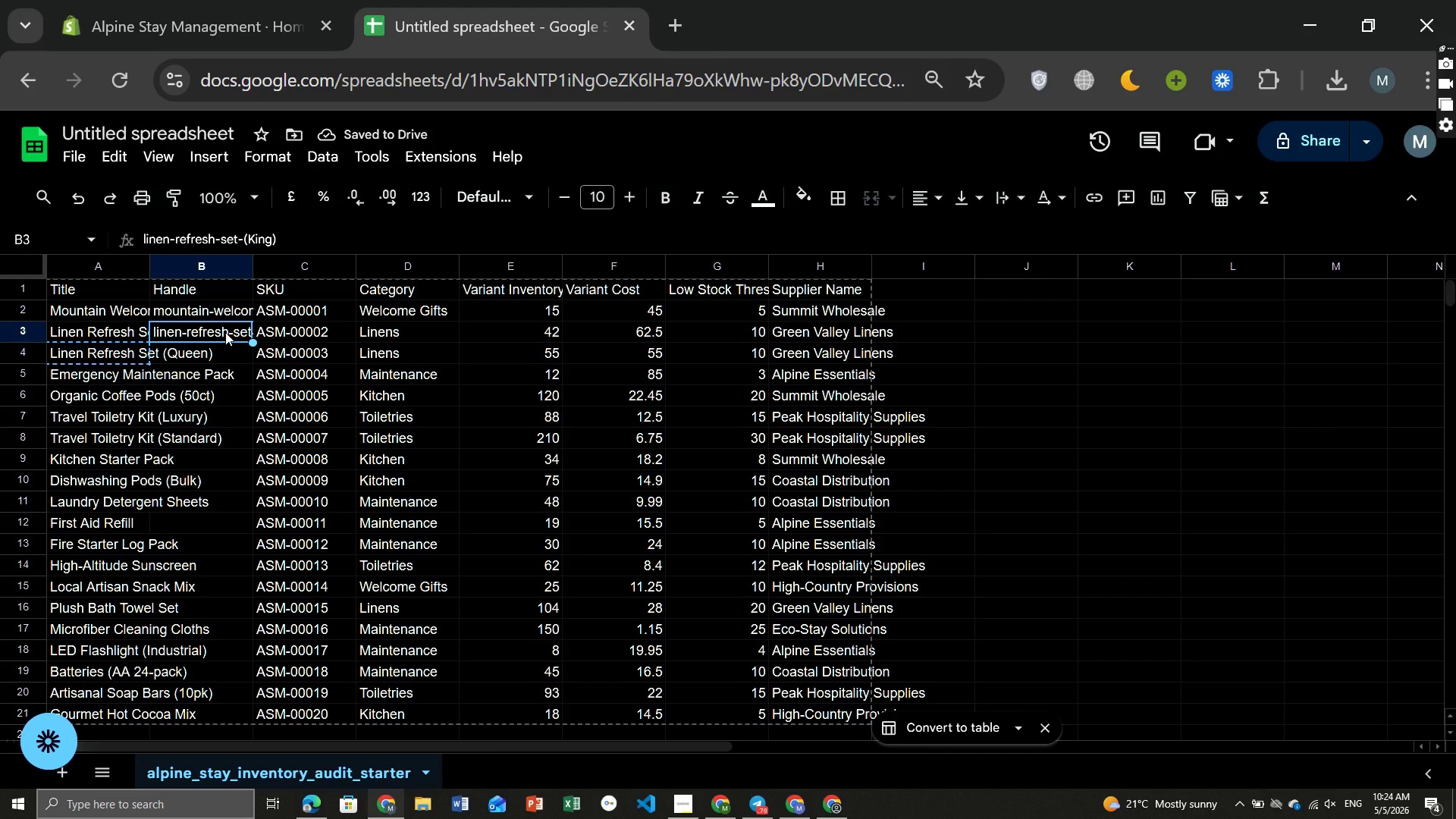 
key(Control+ControlLeft)
 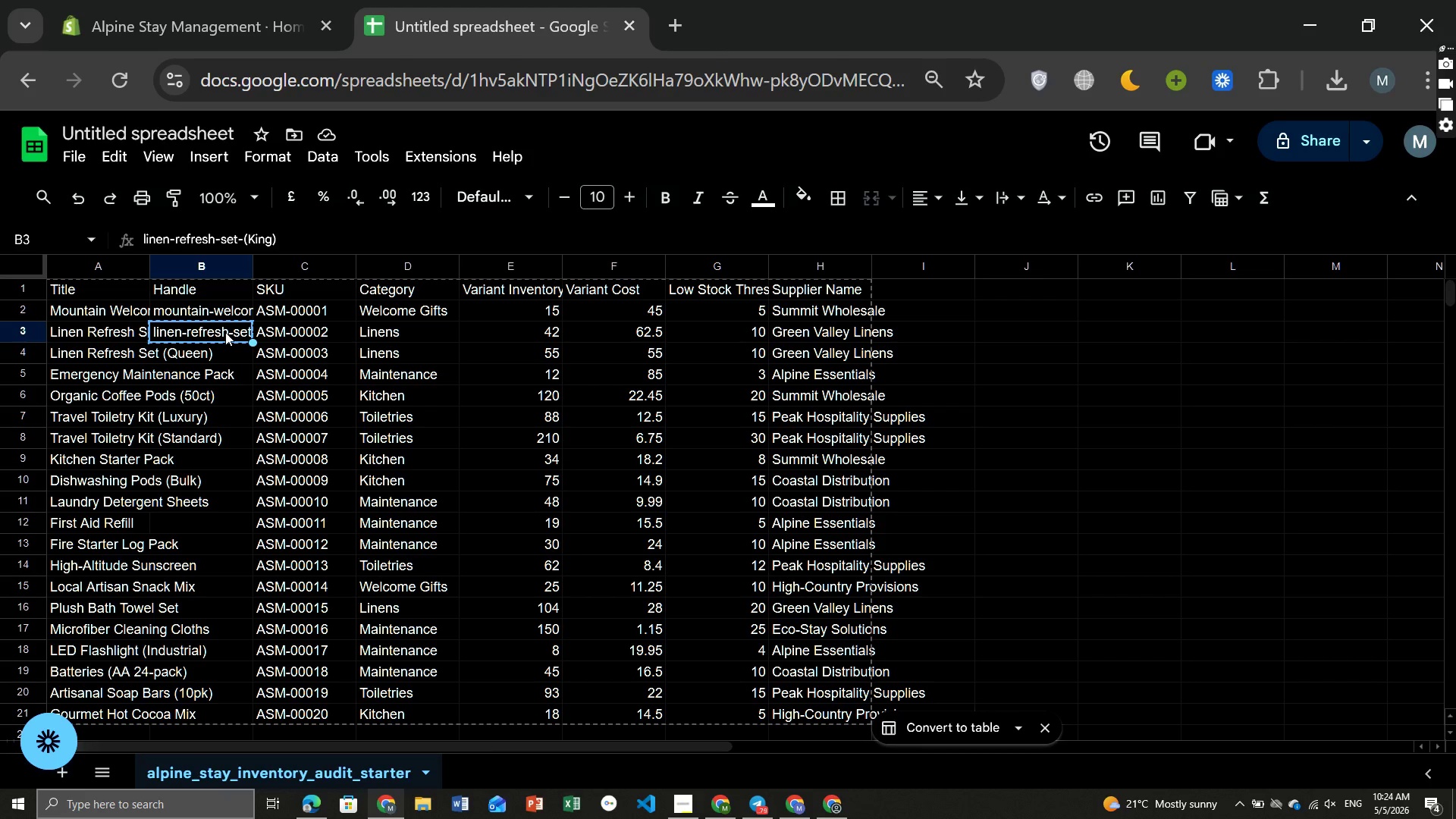 
key(Control+C)
 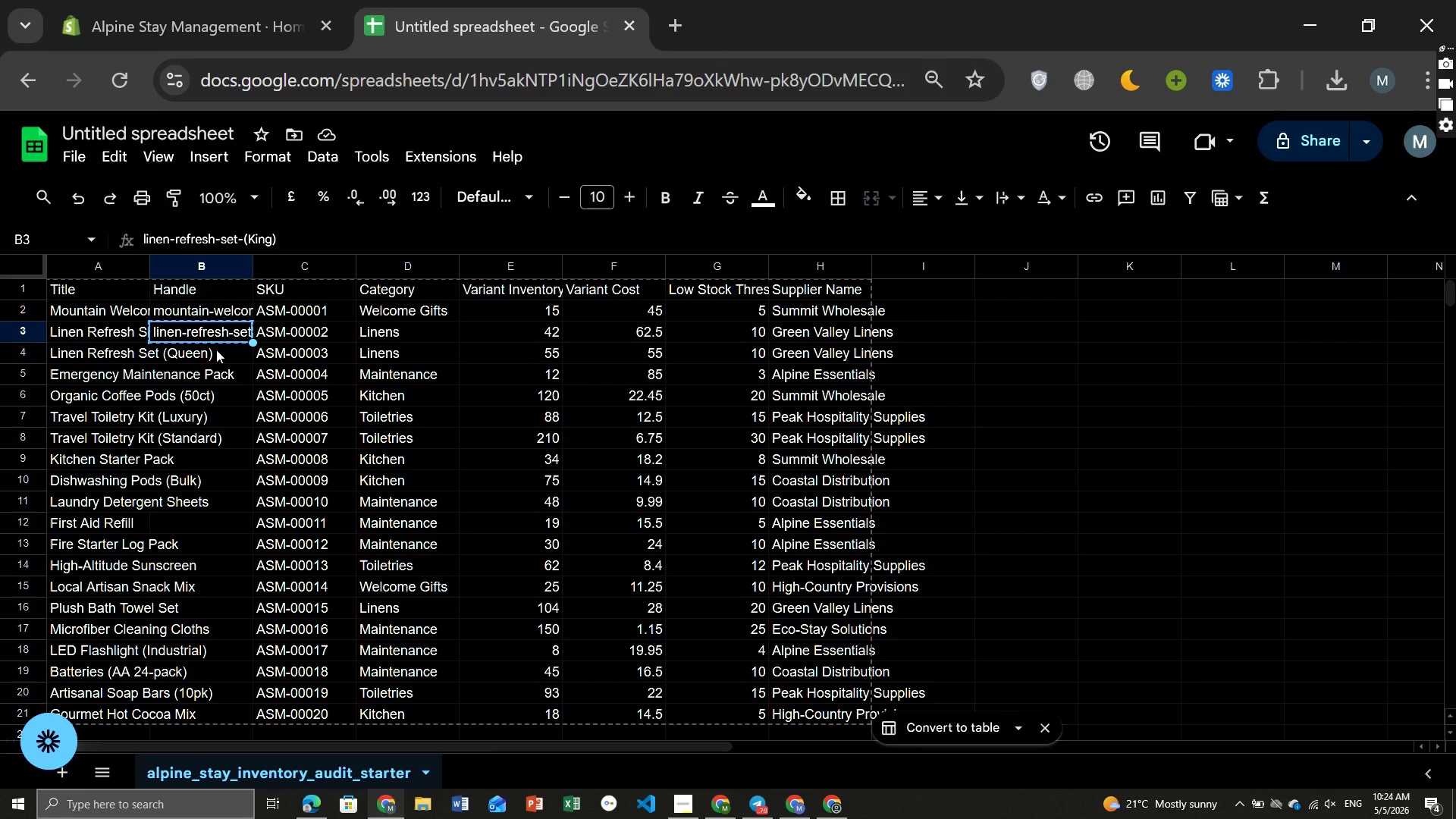 
left_click([216, 350])
 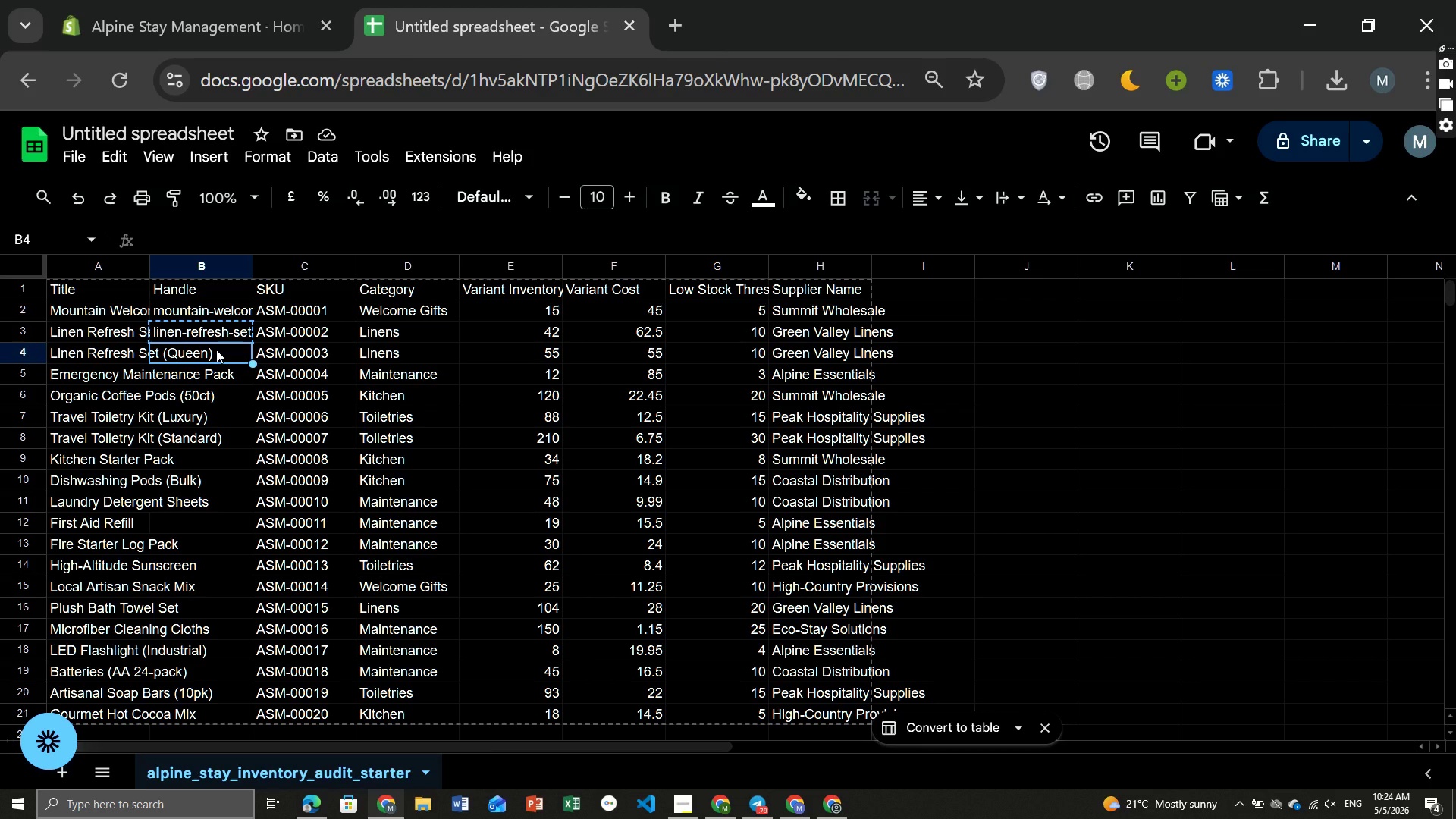 
key(Control+ControlLeft)
 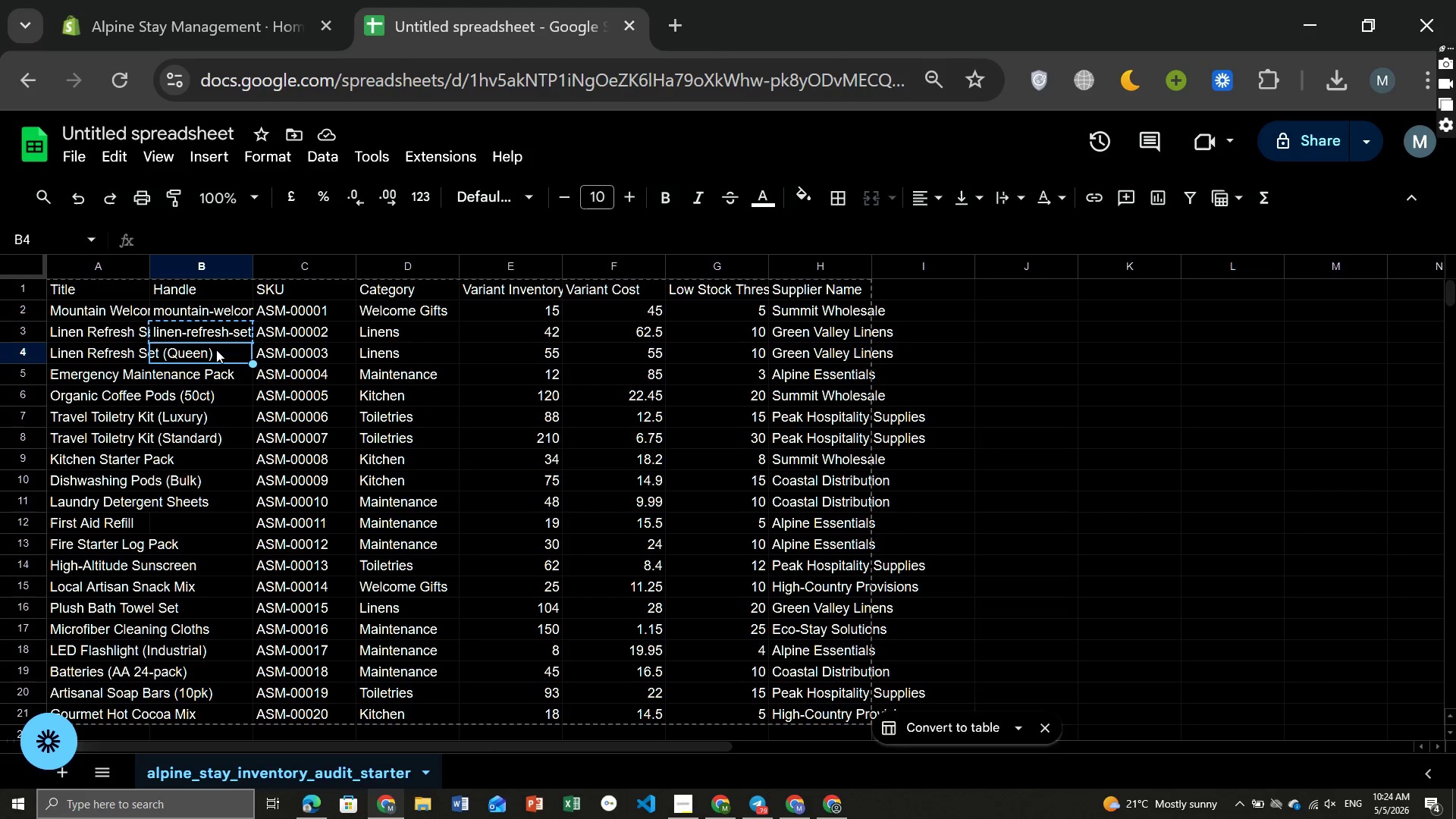 
key(Control+V)
 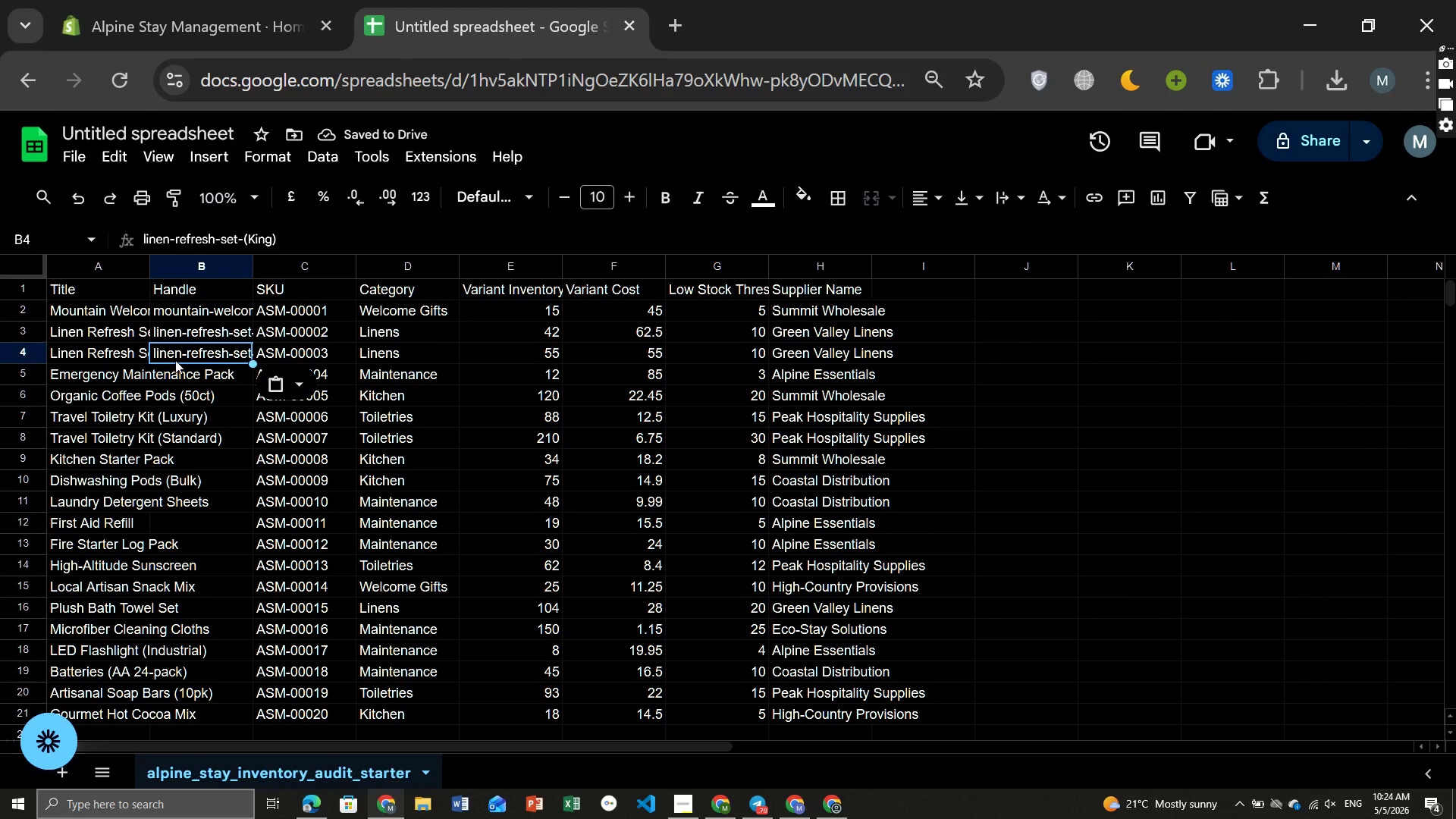 
double_click([196, 359])
 